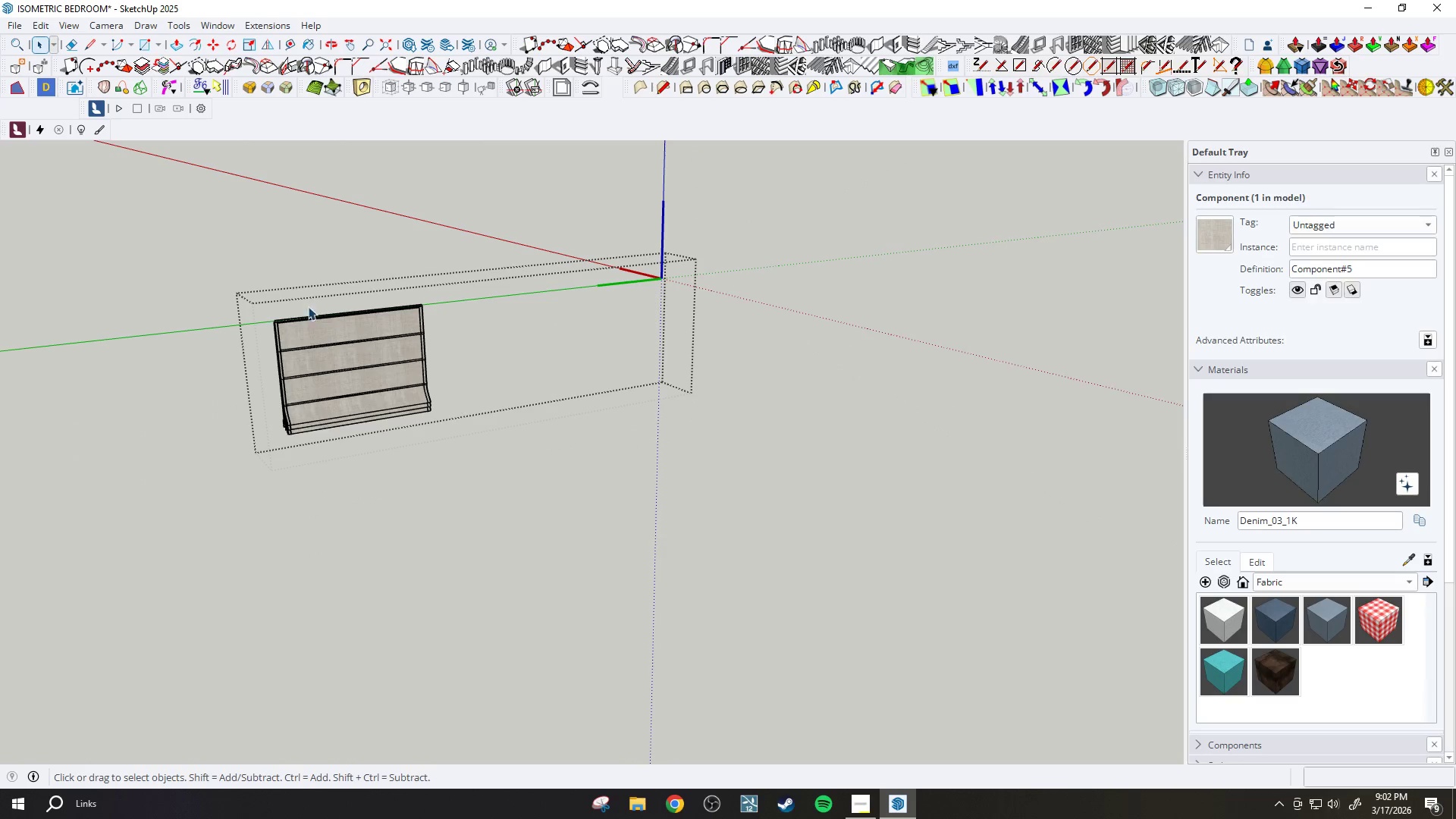 
left_click_drag(start_coordinate=[218, 254], to_coordinate=[487, 542])
 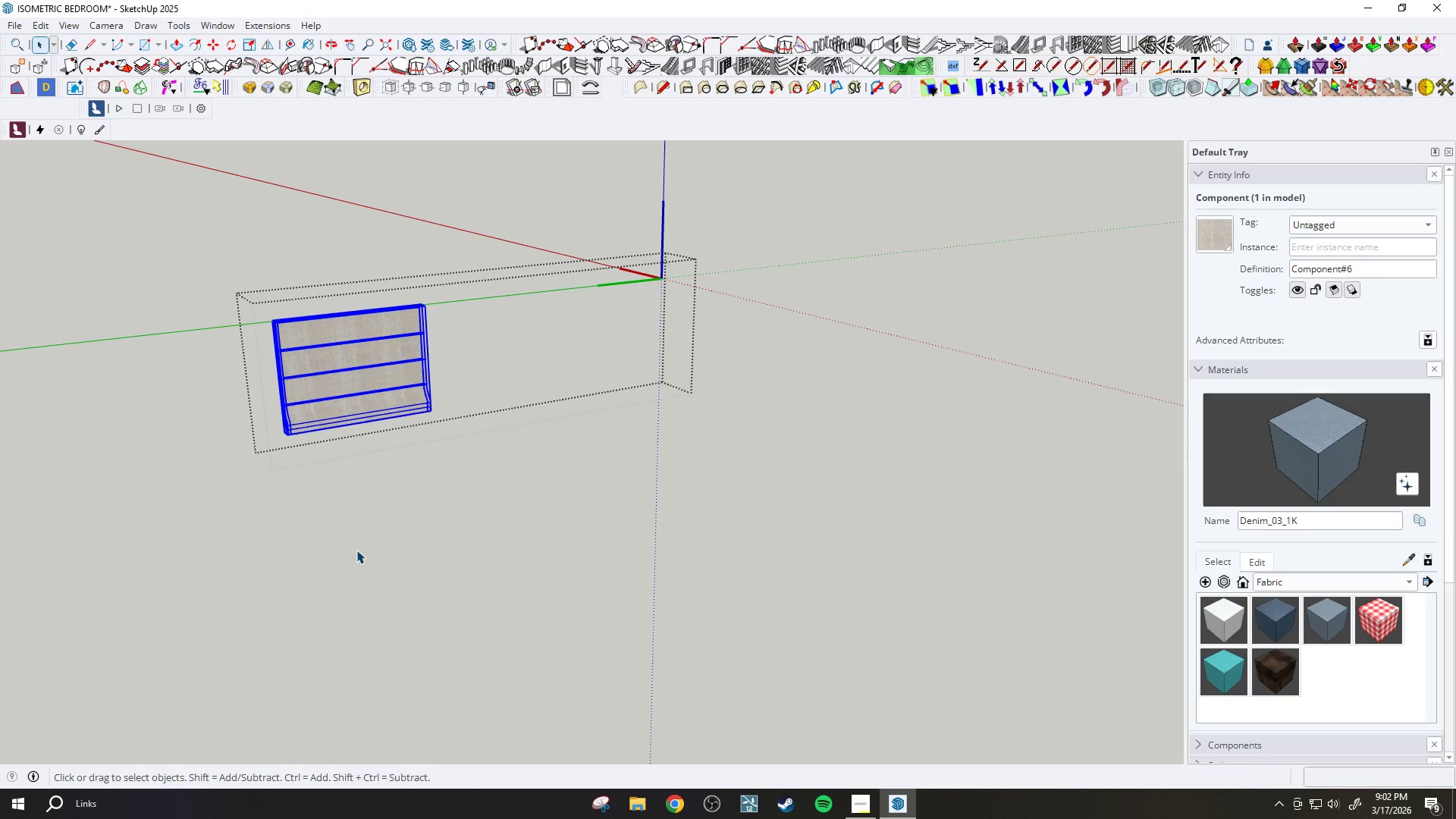 
key(M)
 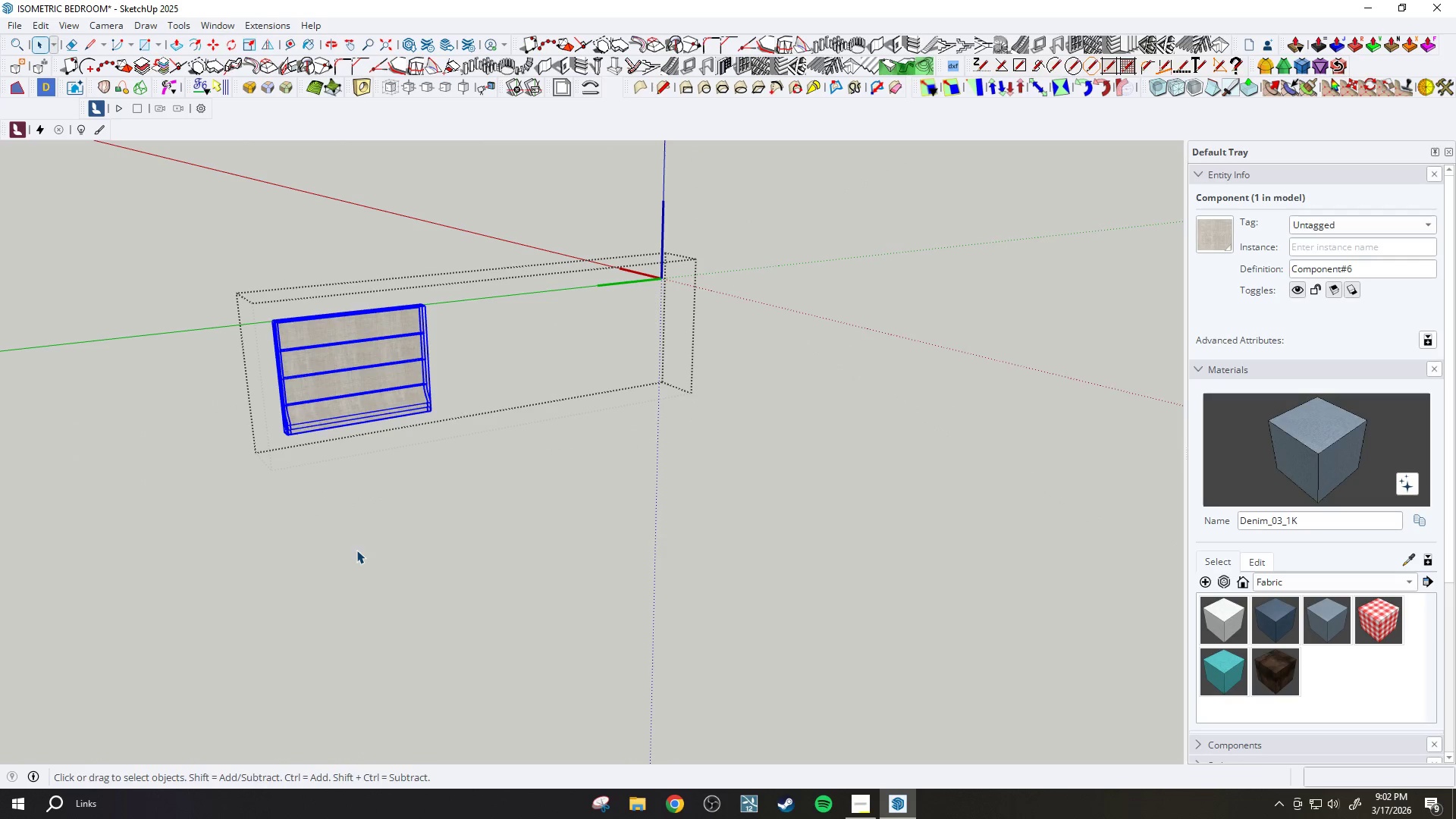 
left_click_drag(start_coordinate=[356, 550], to_coordinate=[374, 542])
 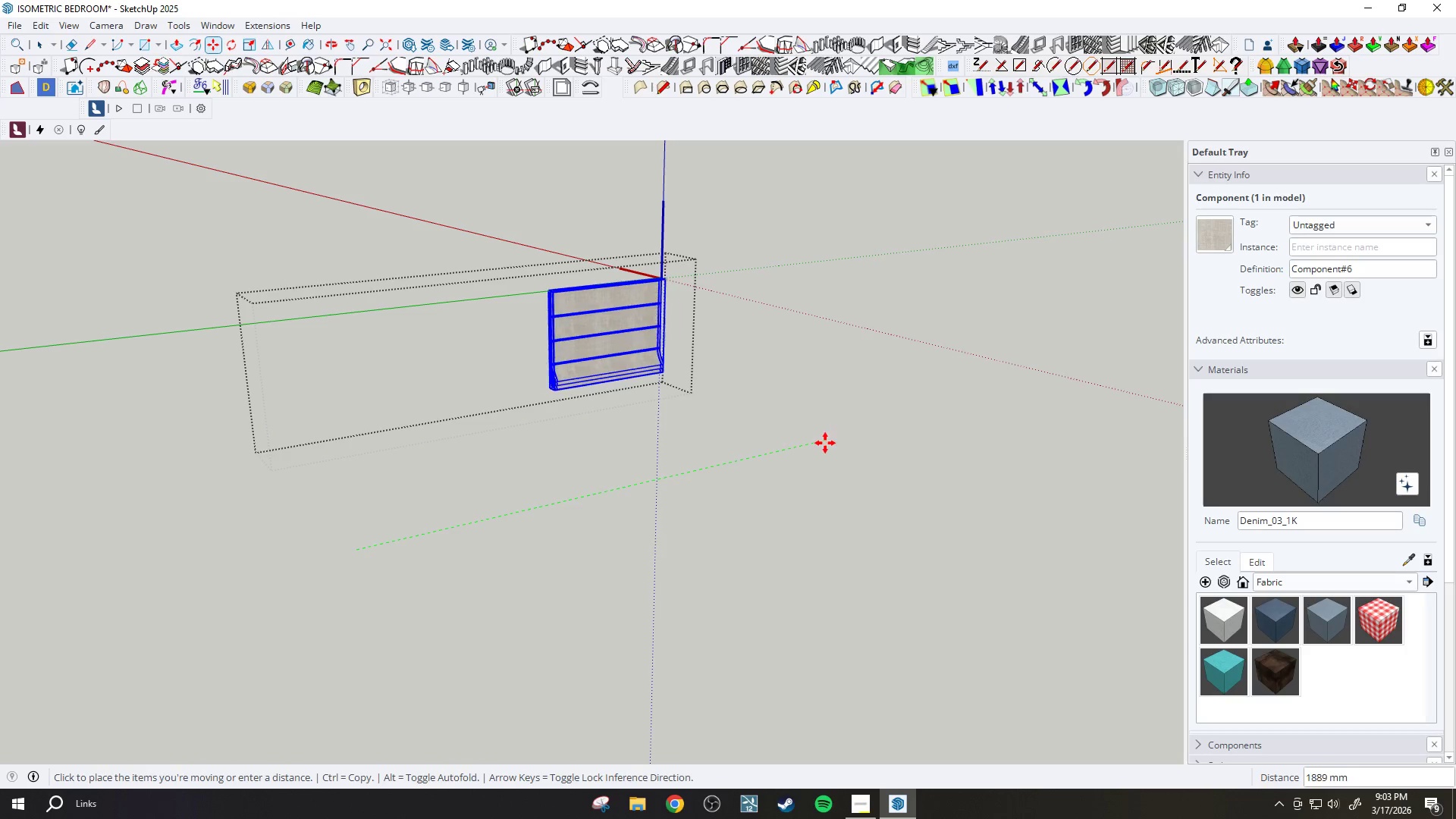 
left_click([830, 441])
 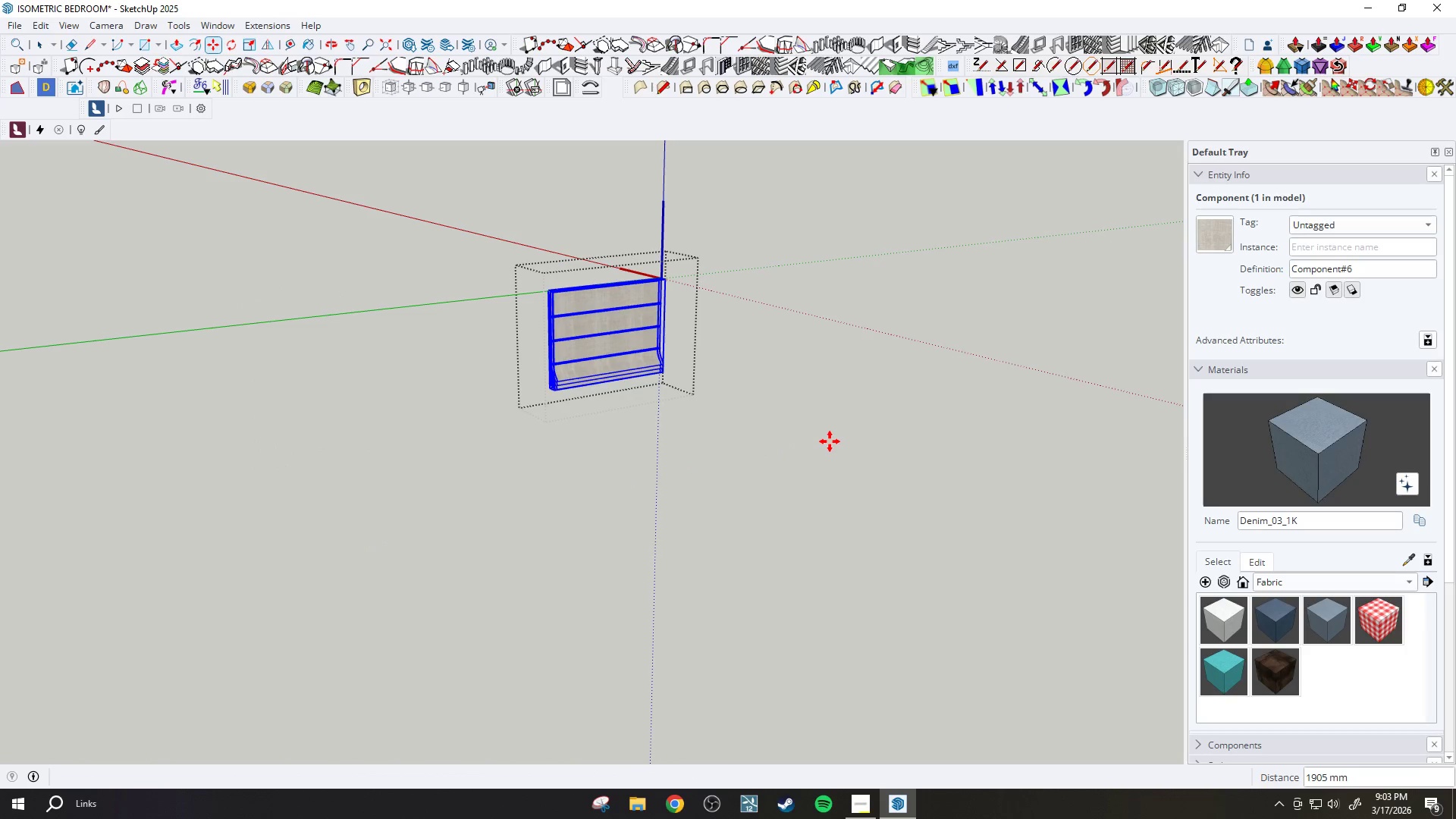 
key(Escape)
 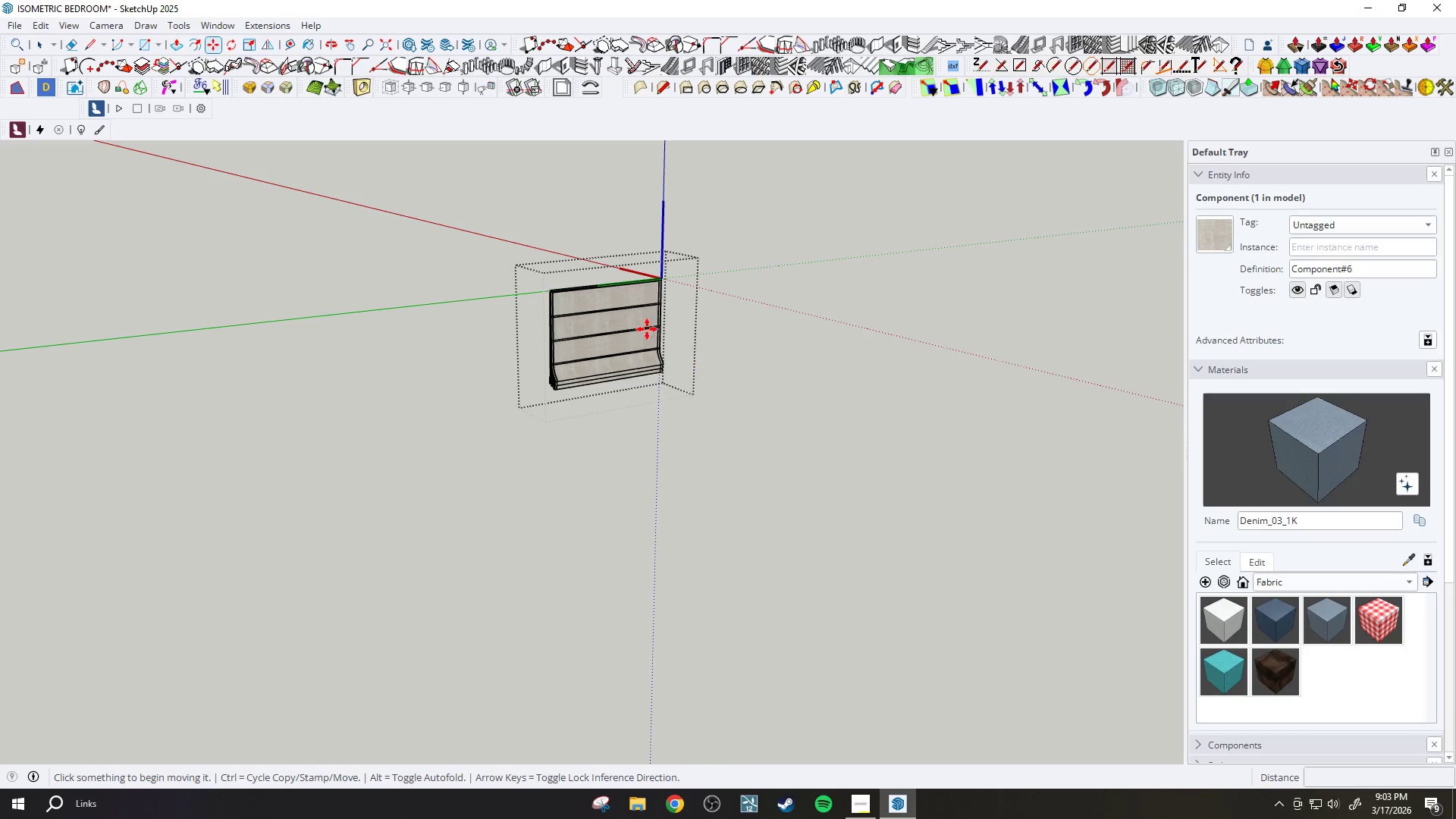 
scroll: coordinate [570, 340], scroll_direction: up, amount: 6.0
 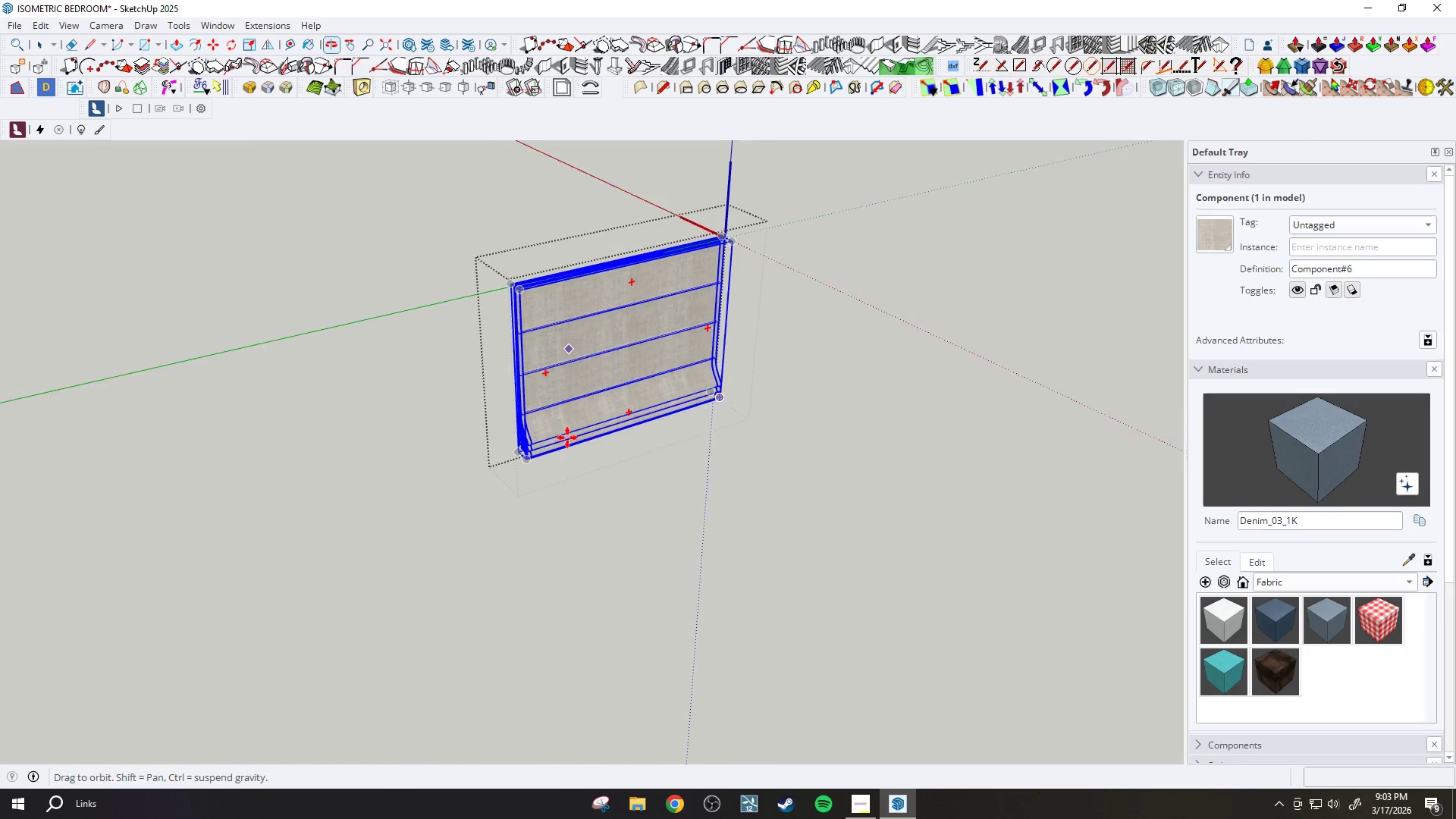 
key(Space)
 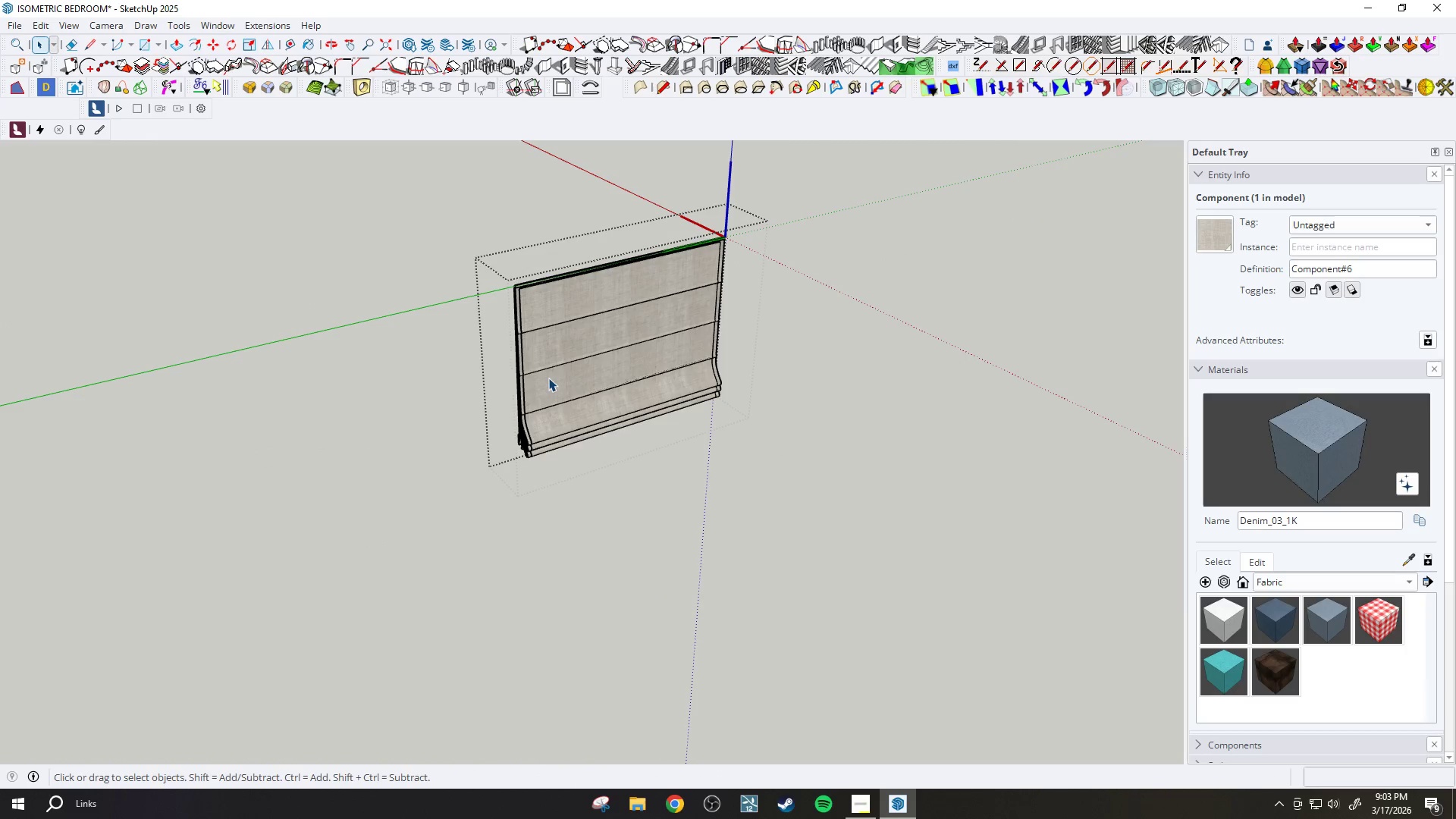 
key(Escape)
 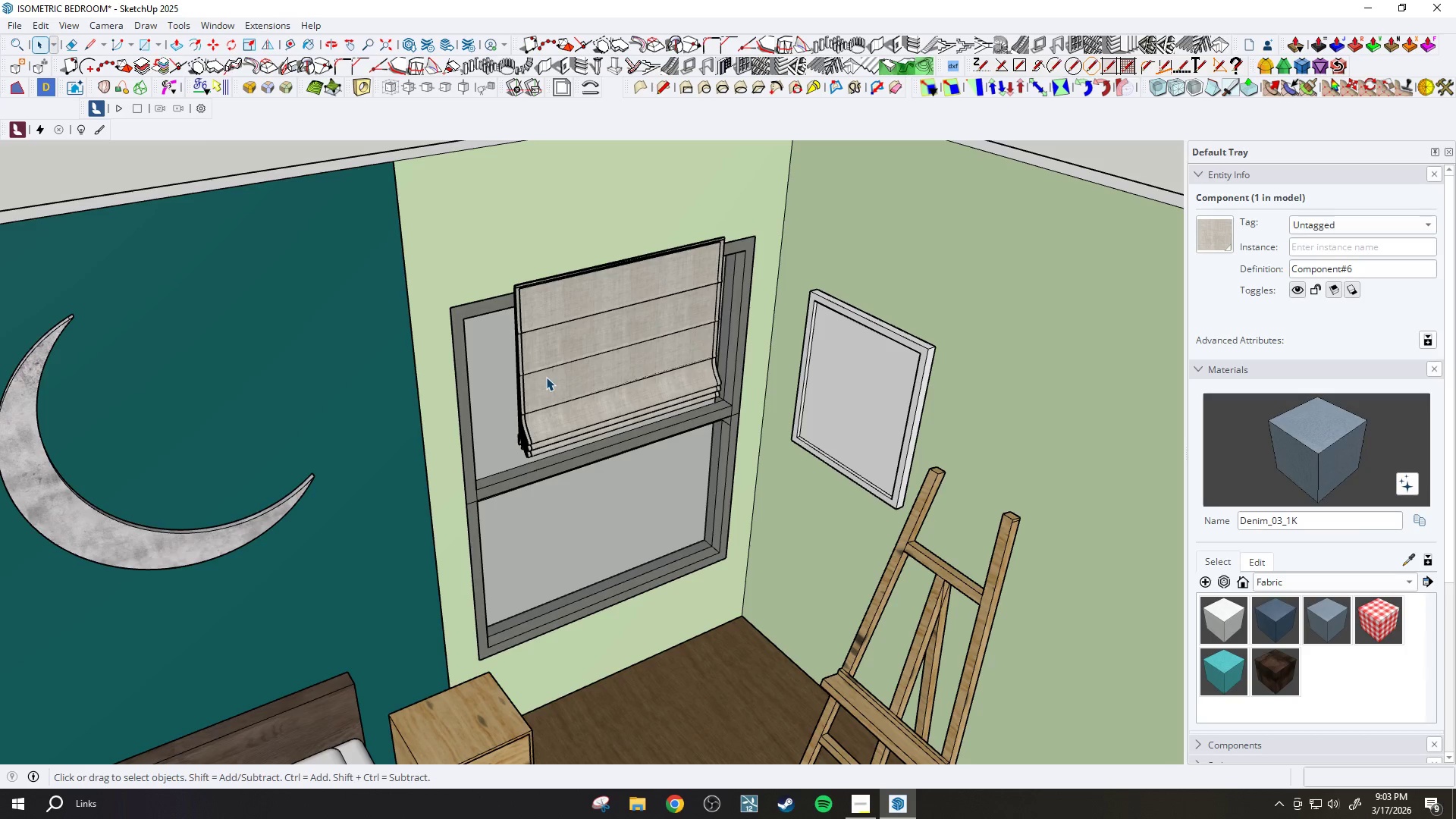 
left_click([547, 375])
 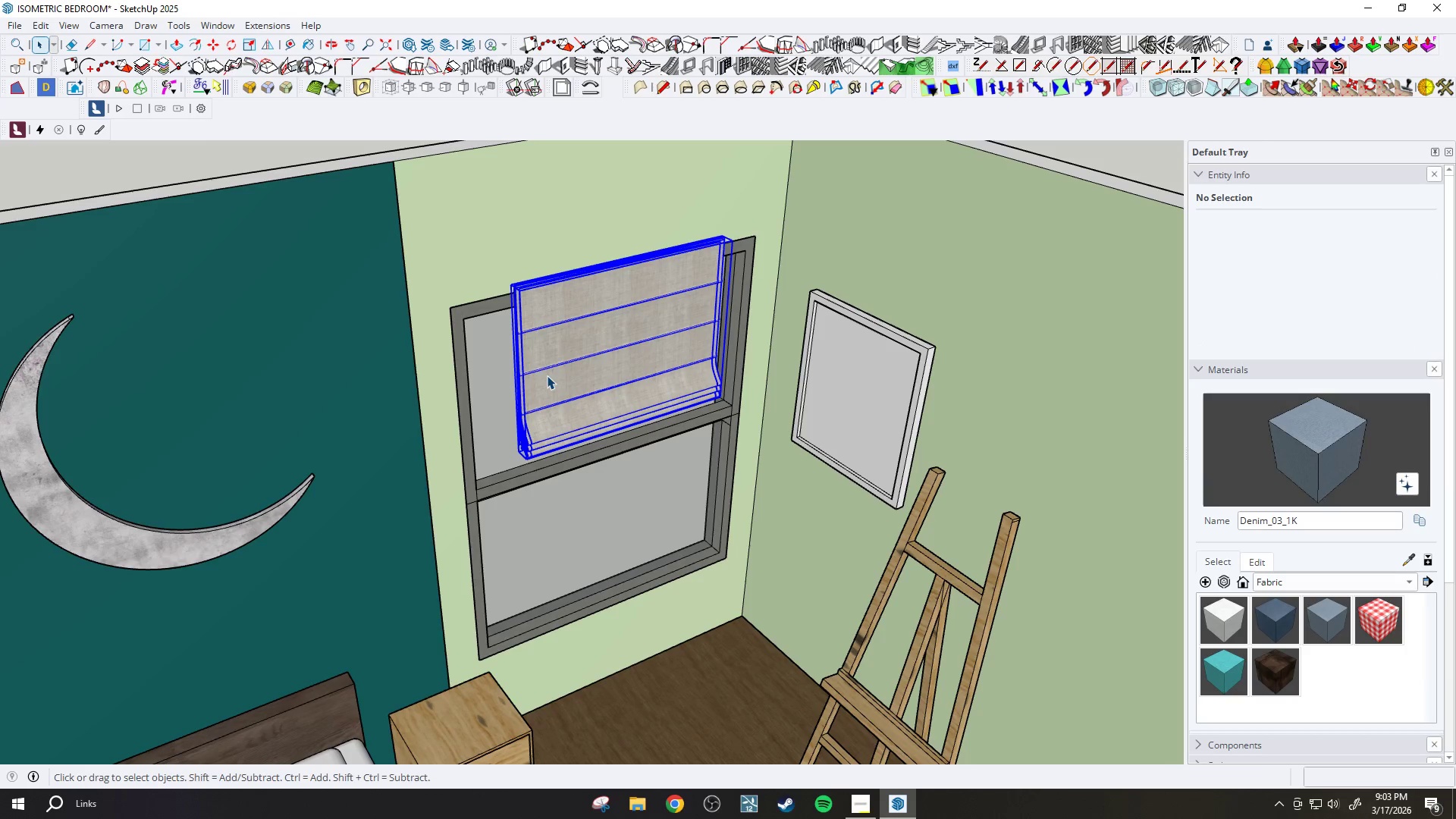 
key(S)
 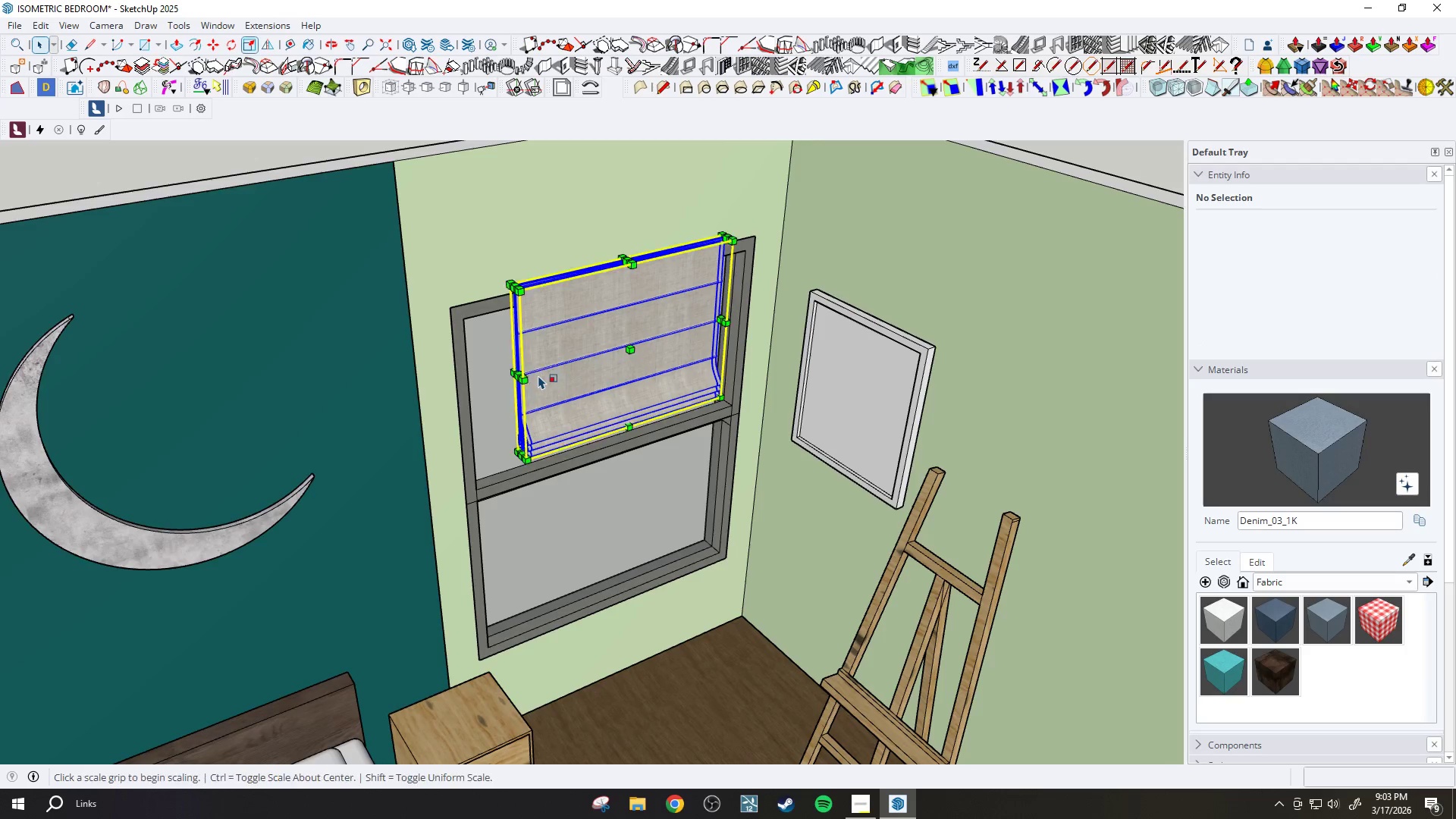 
scroll: coordinate [513, 384], scroll_direction: up, amount: 5.0
 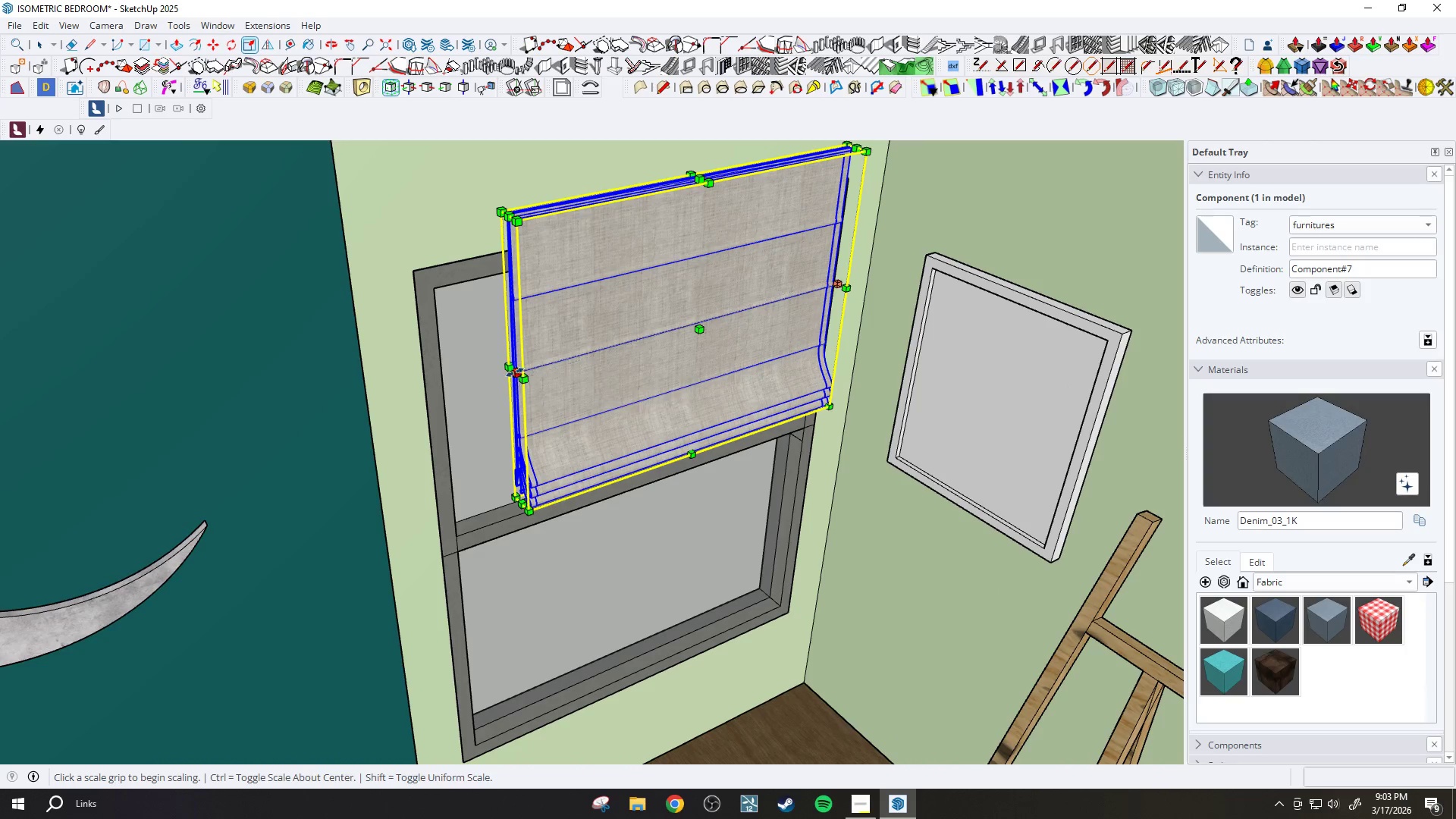 
left_click([513, 372])
 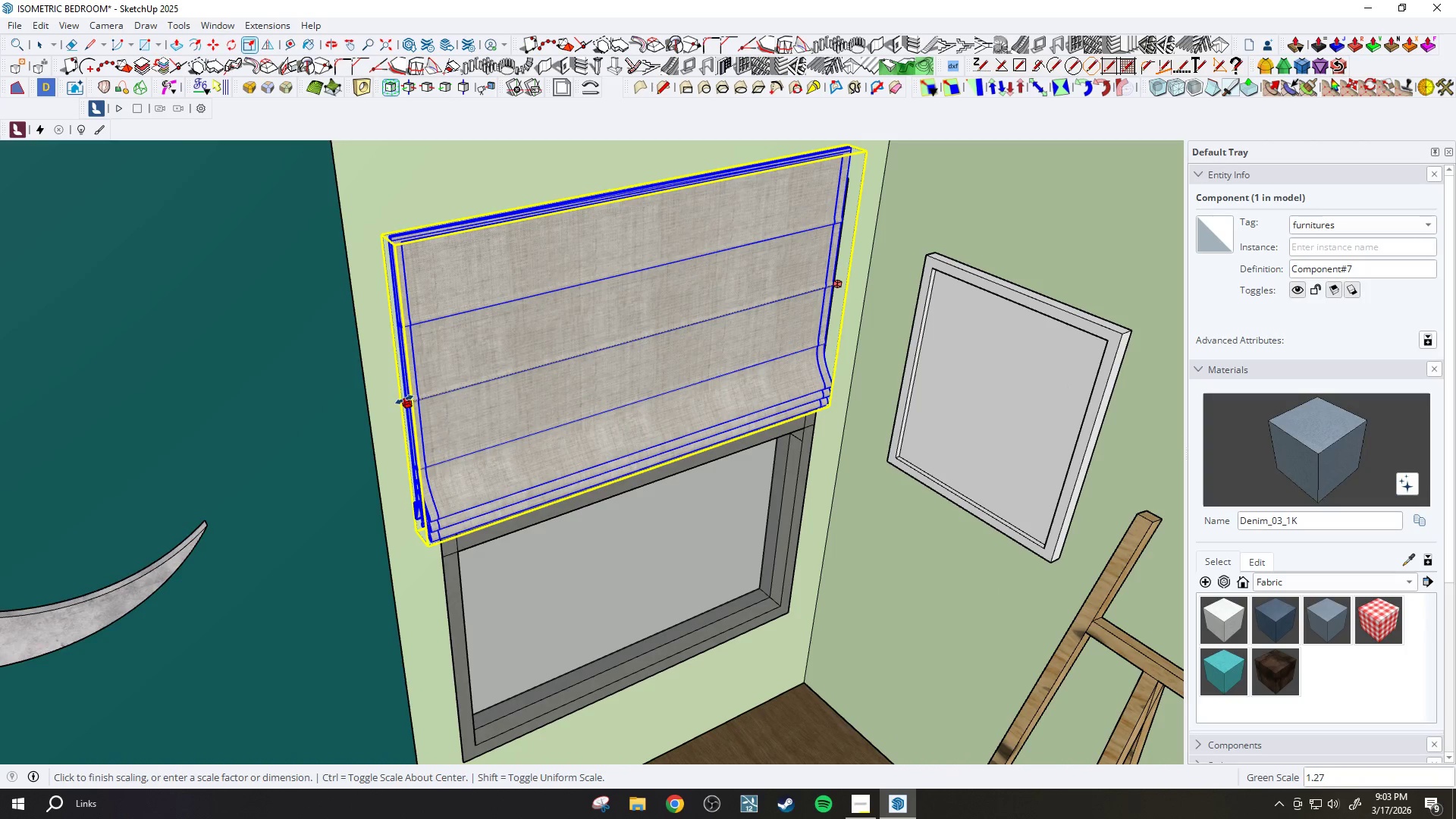 
scroll: coordinate [596, 397], scroll_direction: down, amount: 3.0
 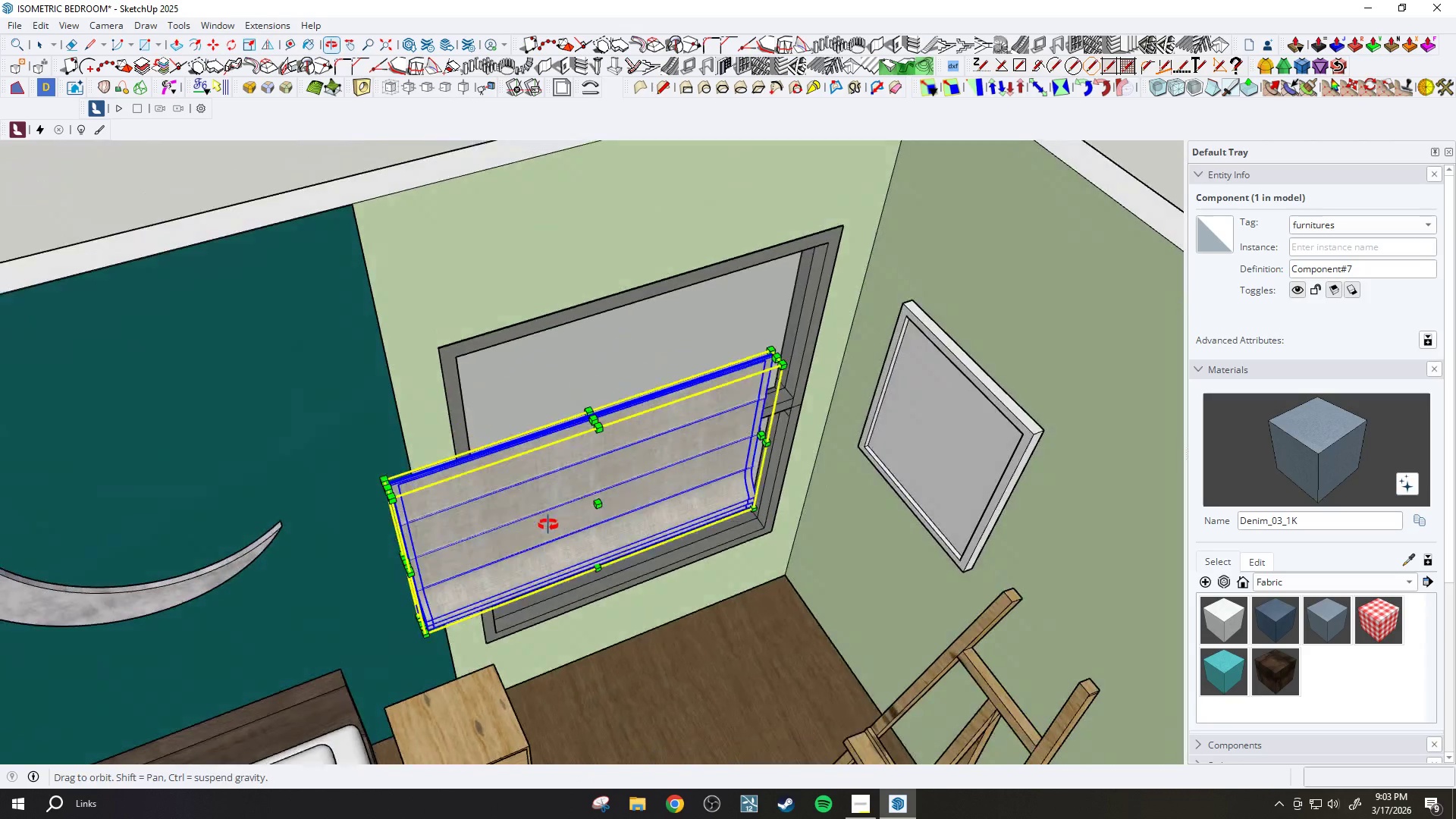 
key(M)
 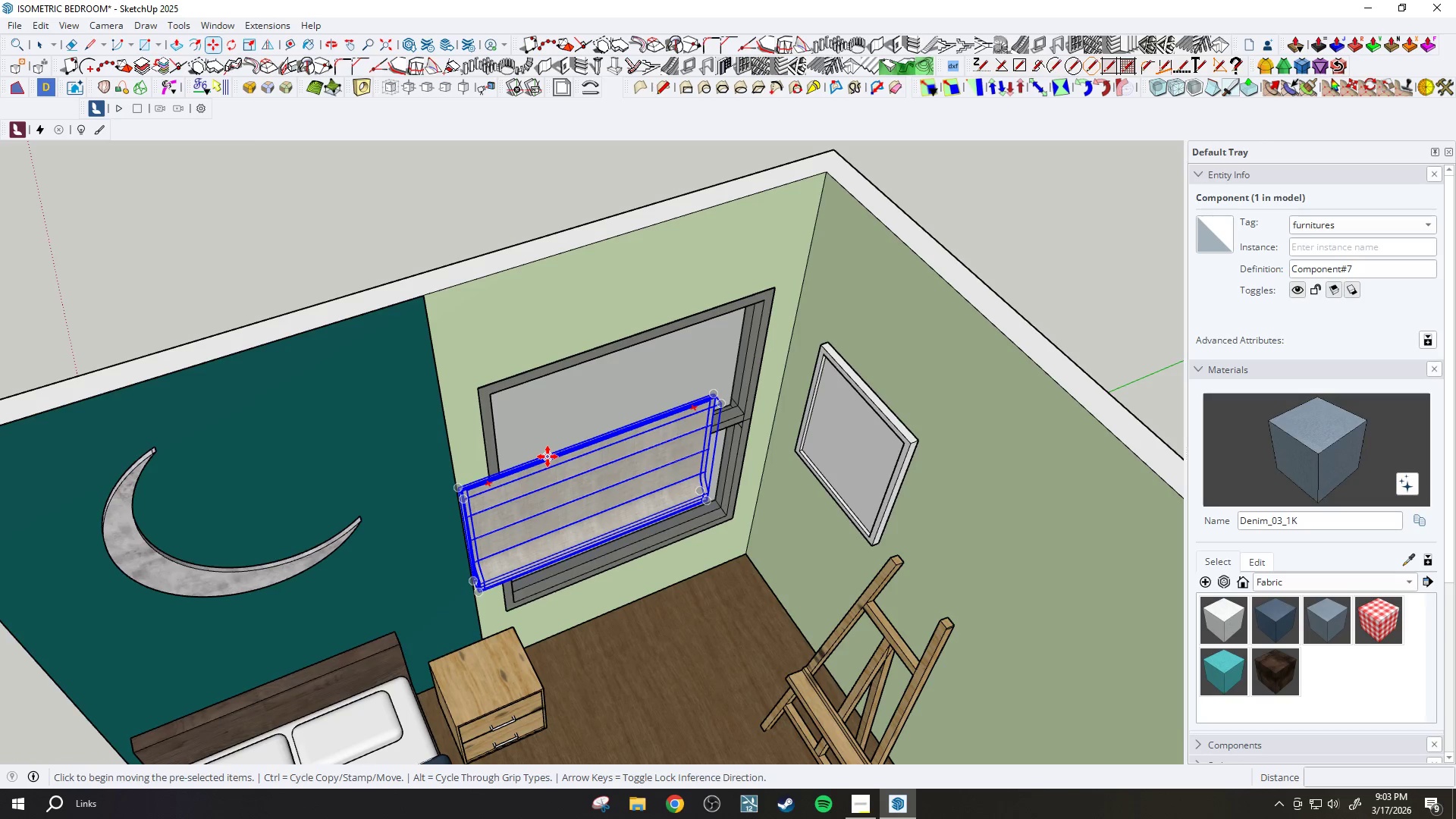 
scroll: coordinate [579, 482], scroll_direction: down, amount: 4.0
 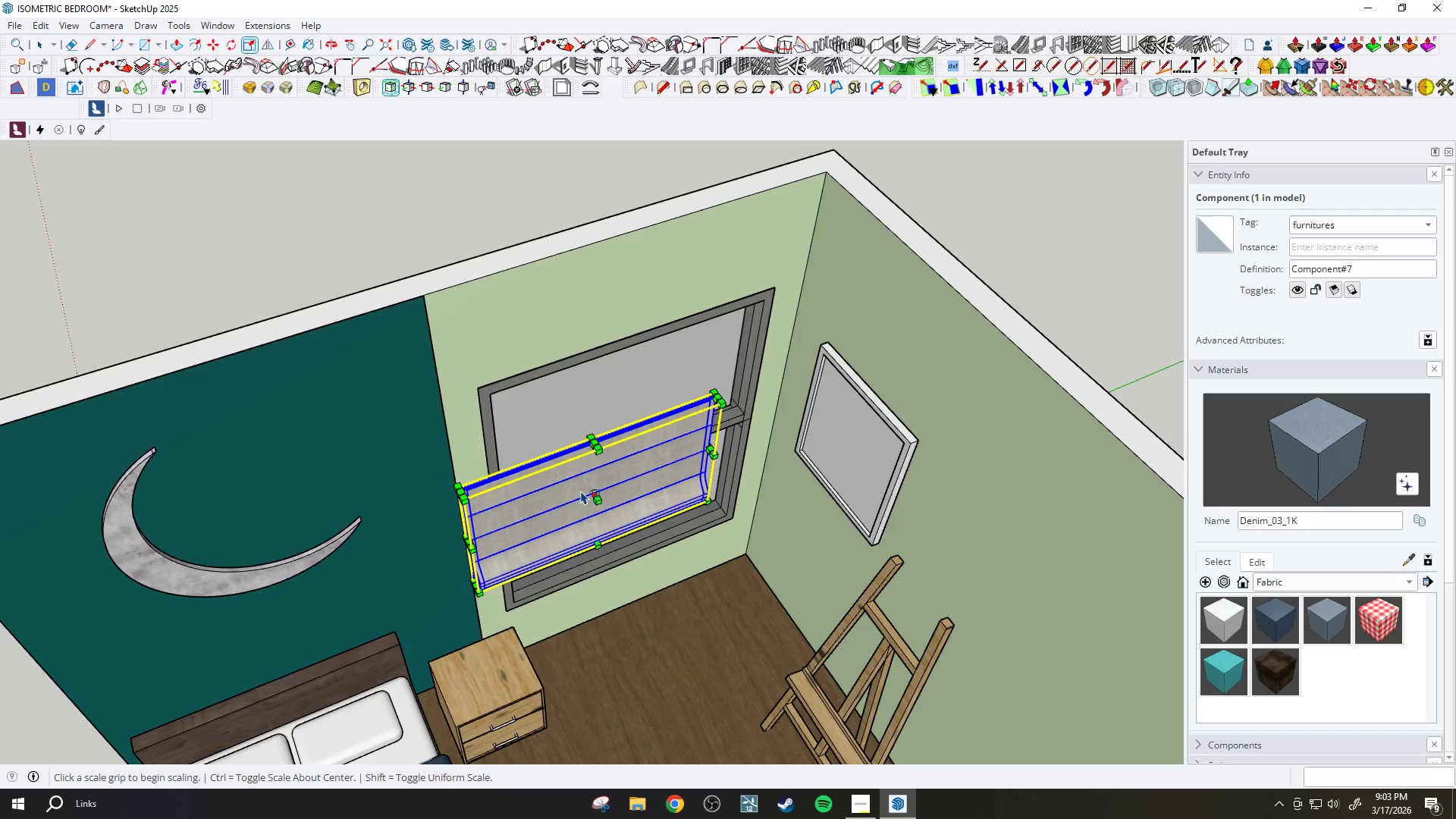 
left_click_drag(start_coordinate=[548, 457], to_coordinate=[547, 447])
 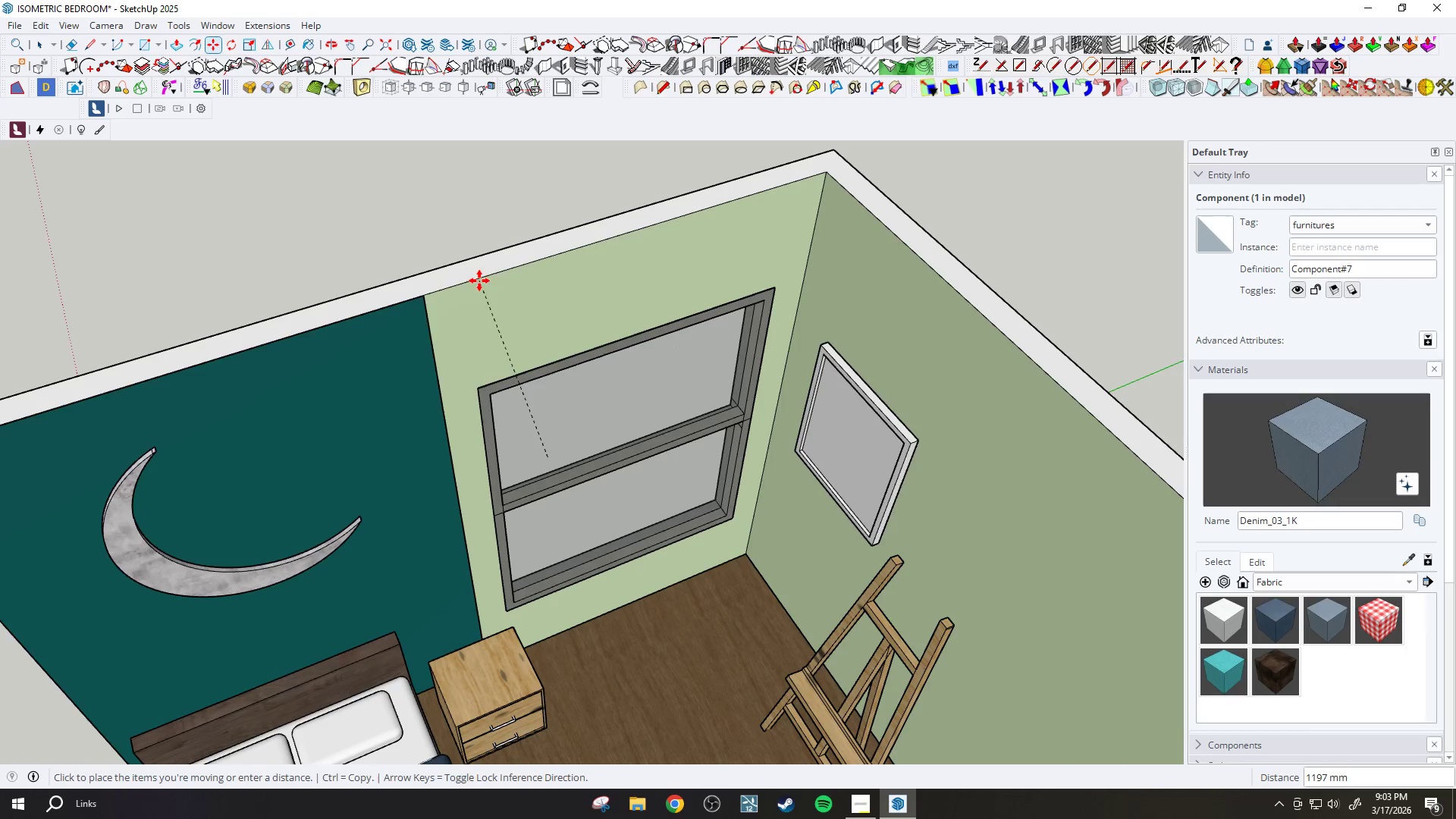 
left_click([487, 275])
 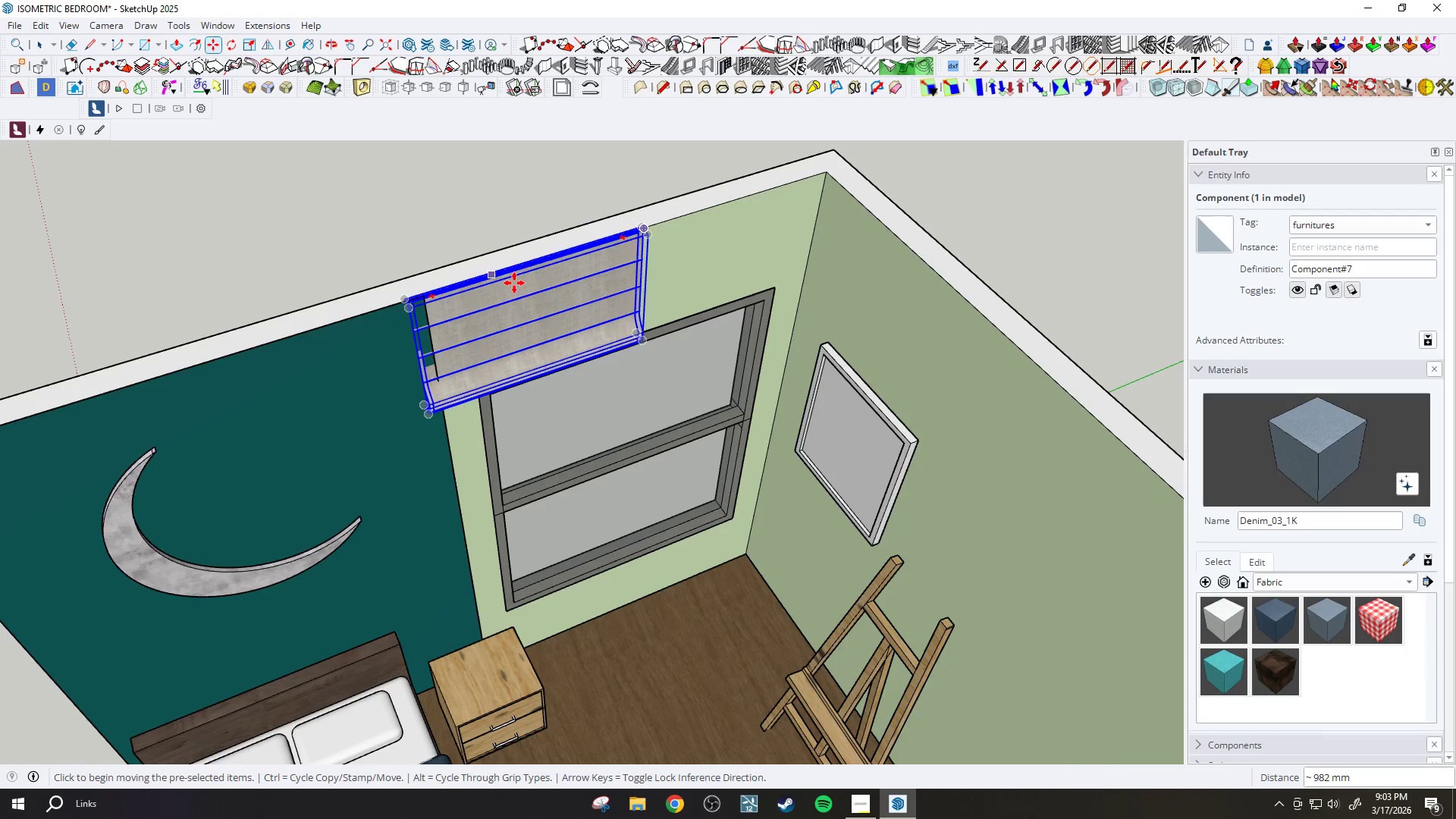 
scroll: coordinate [540, 300], scroll_direction: down, amount: 1.0
 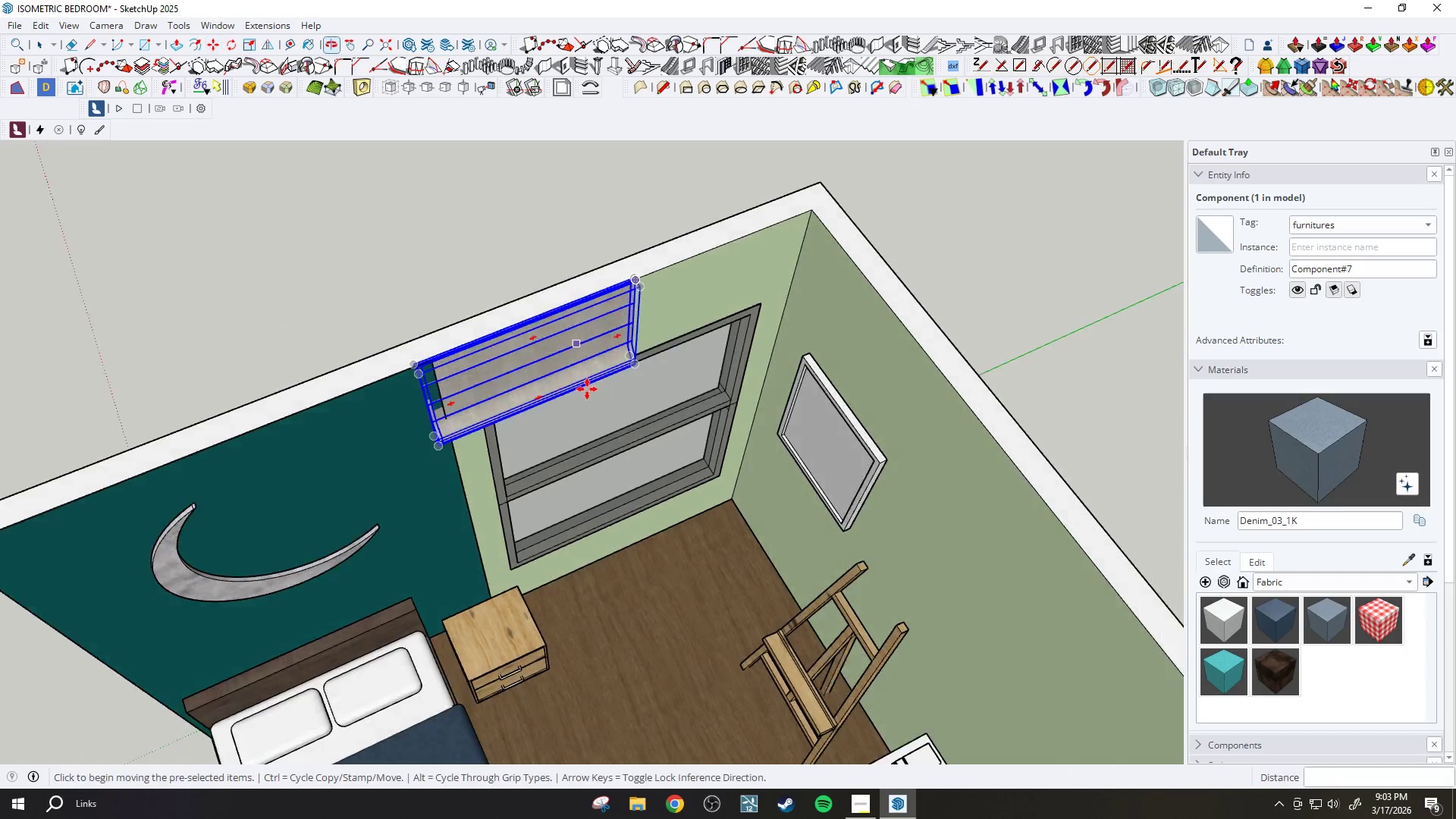 
left_click([485, 325])
 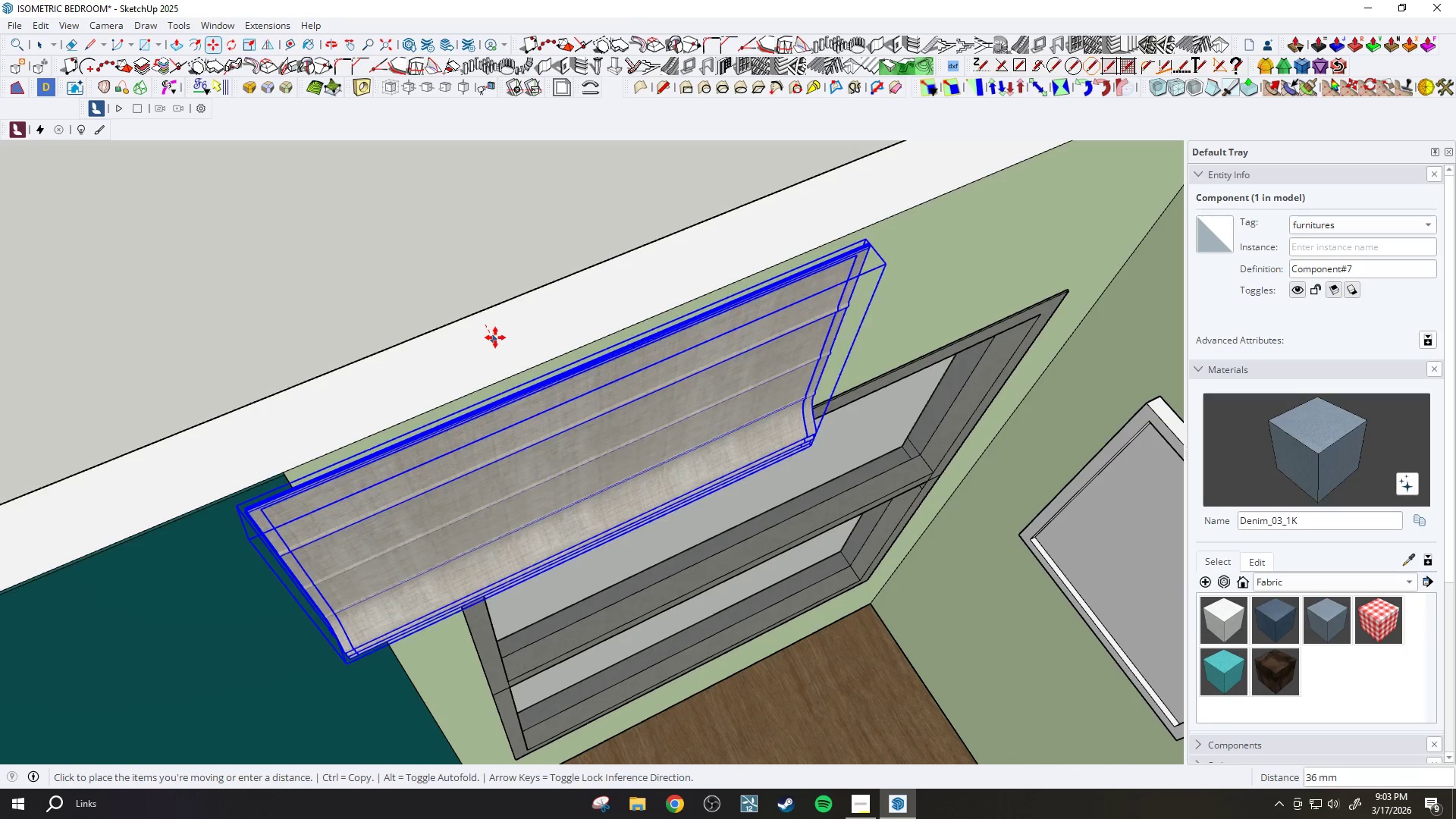 
scroll: coordinate [485, 325], scroll_direction: up, amount: 10.0
 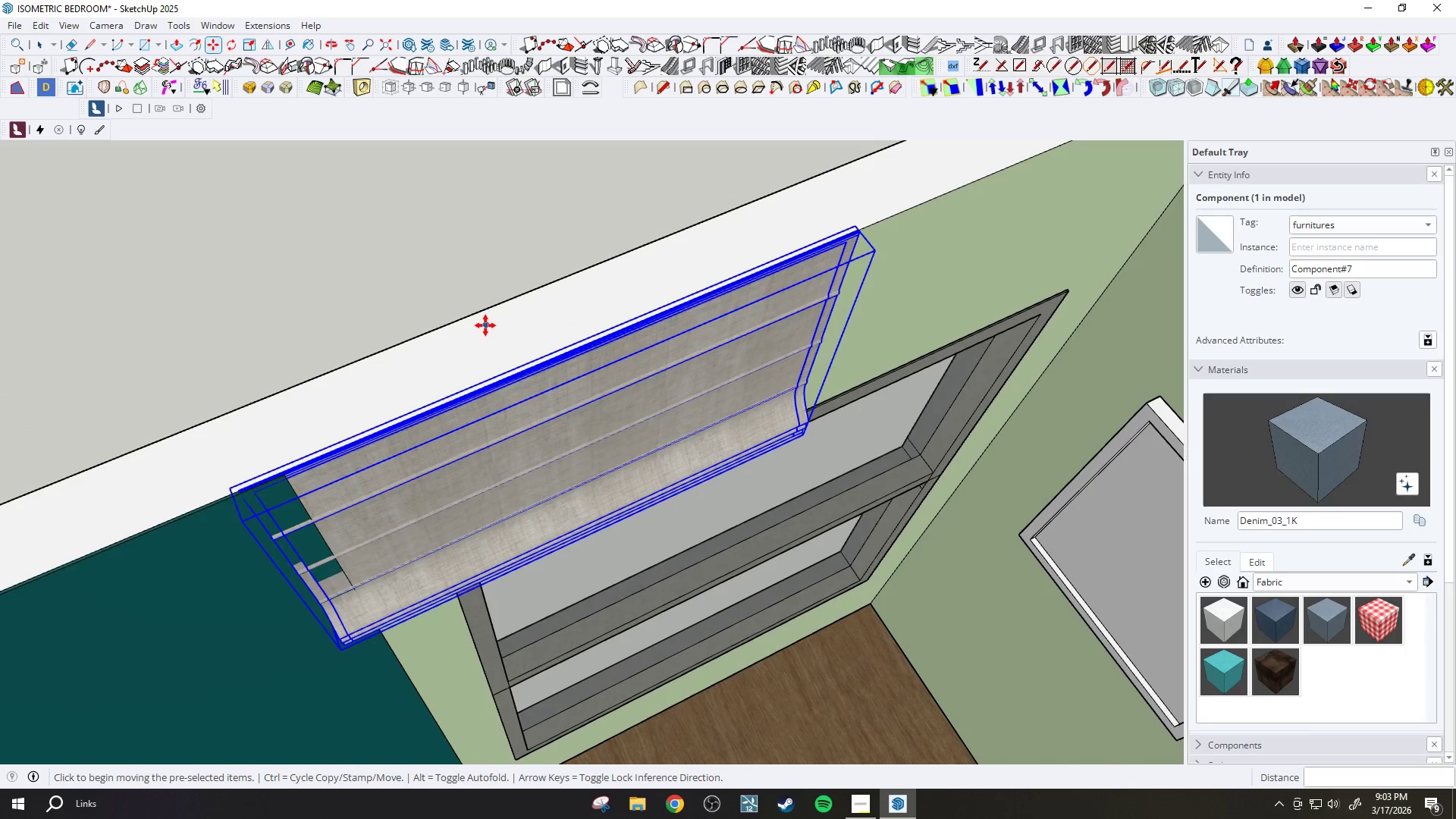 
left_click([493, 334])
 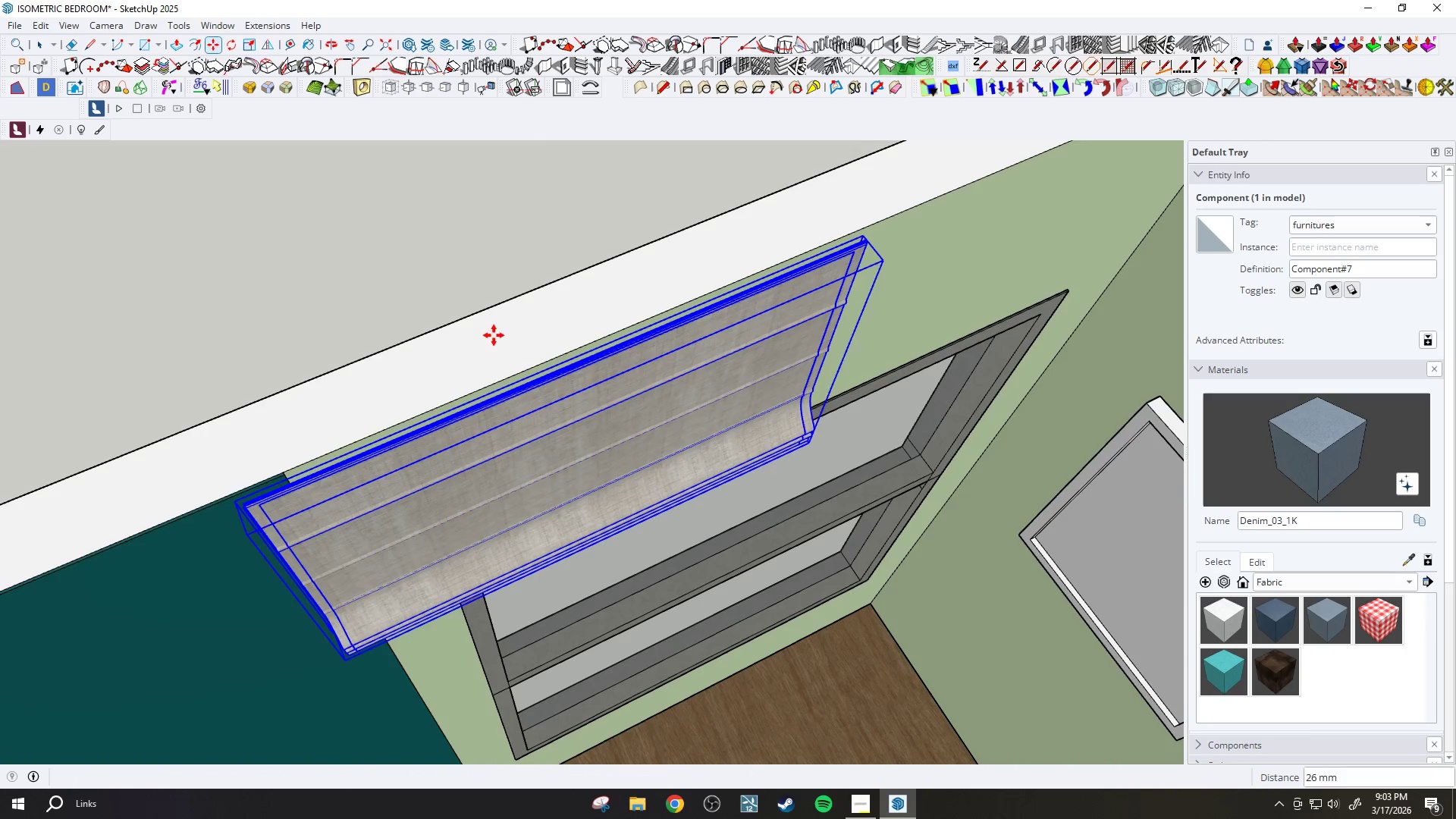 
scroll: coordinate [626, 396], scroll_direction: down, amount: 9.0
 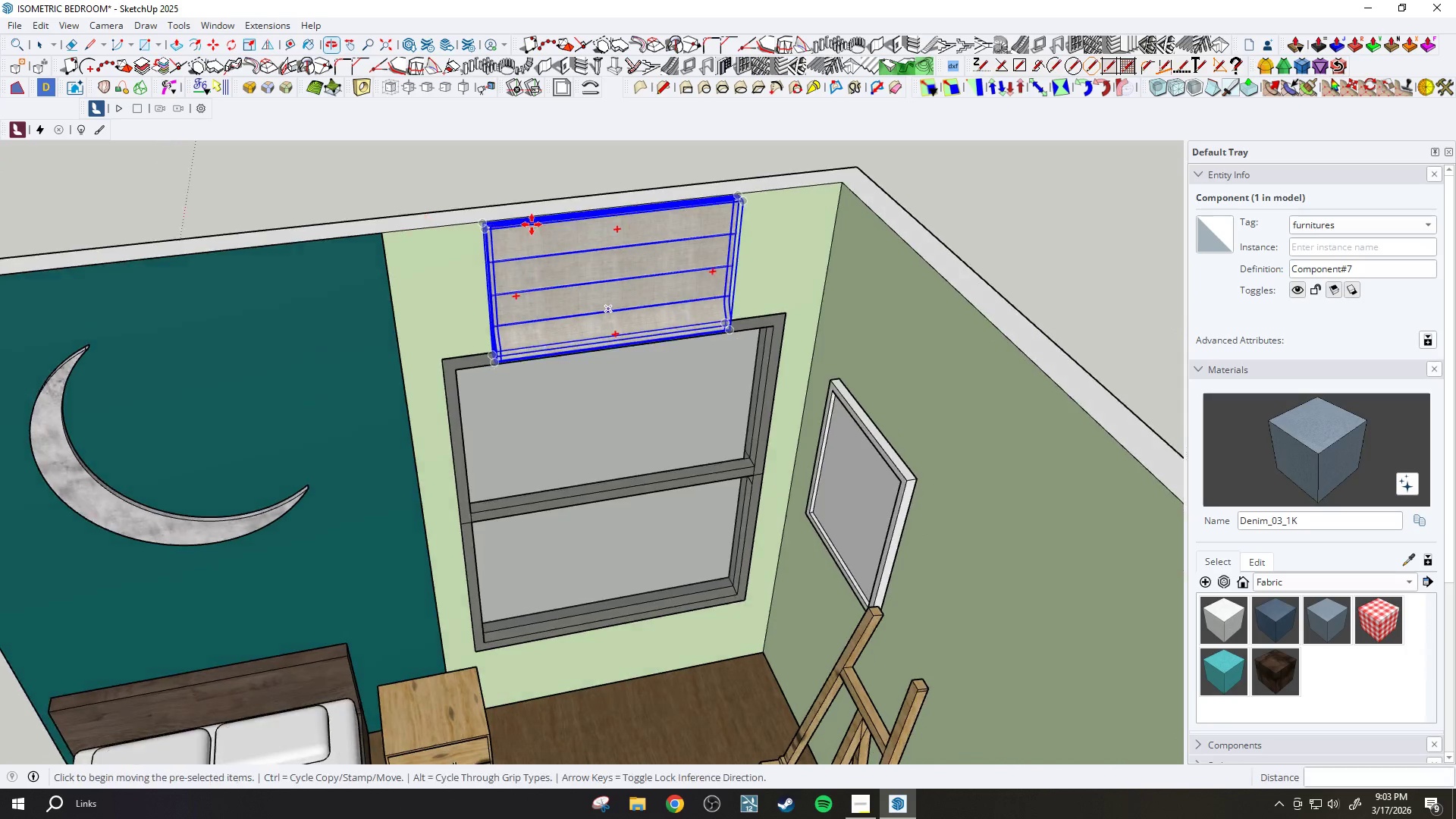 
key(Space)
 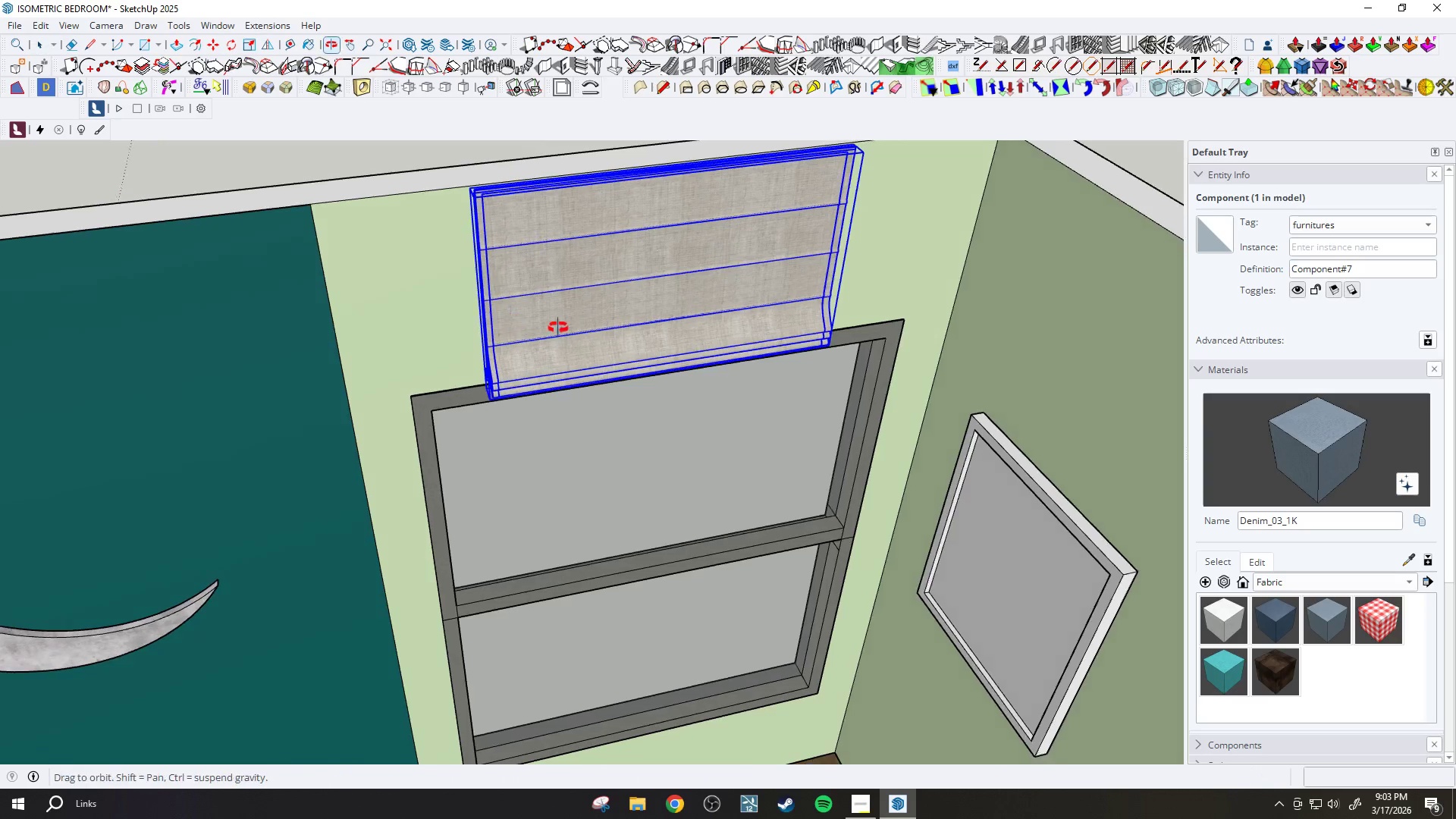 
scroll: coordinate [507, 292], scroll_direction: up, amount: 4.0
 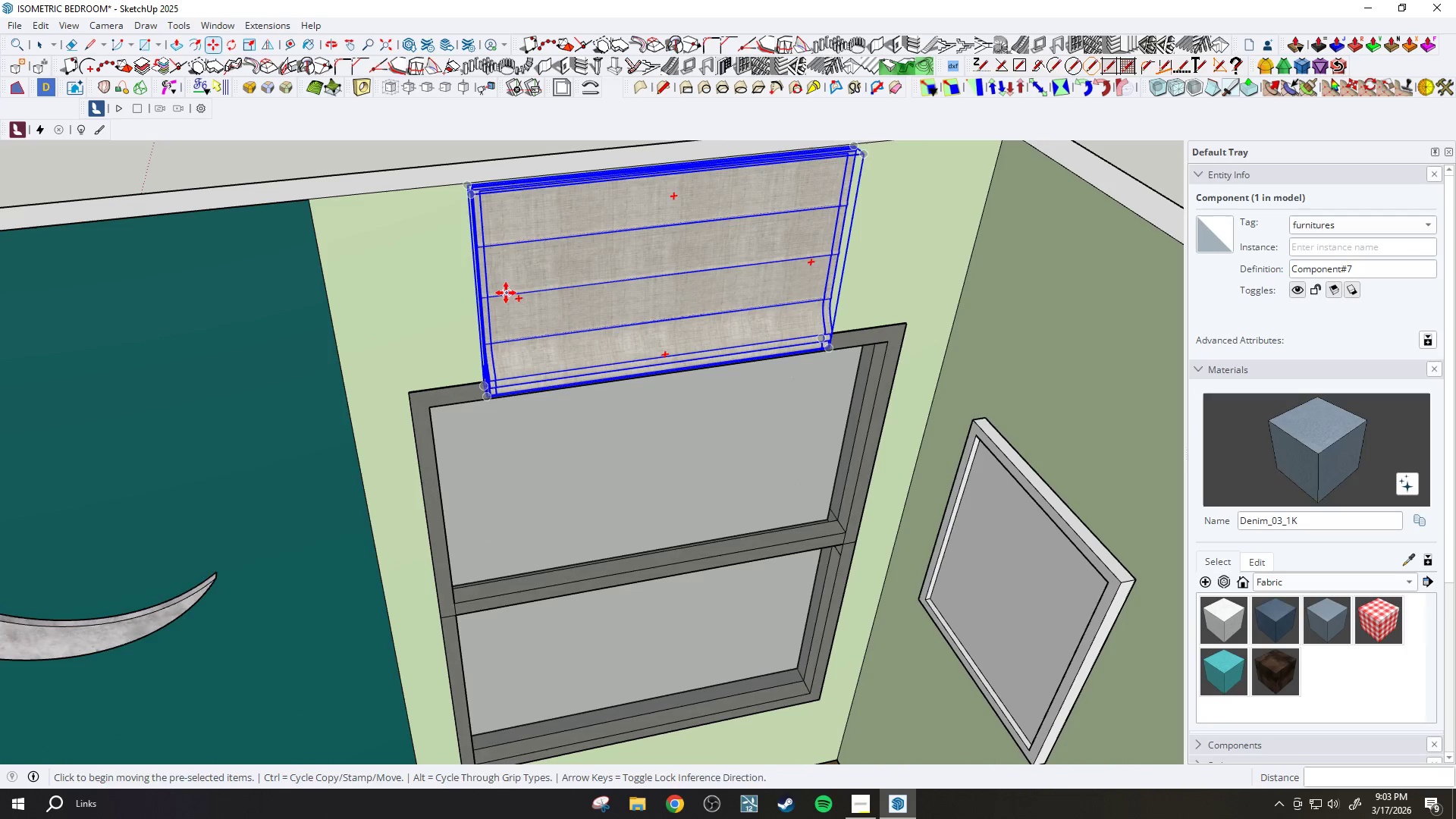 
key(S)
 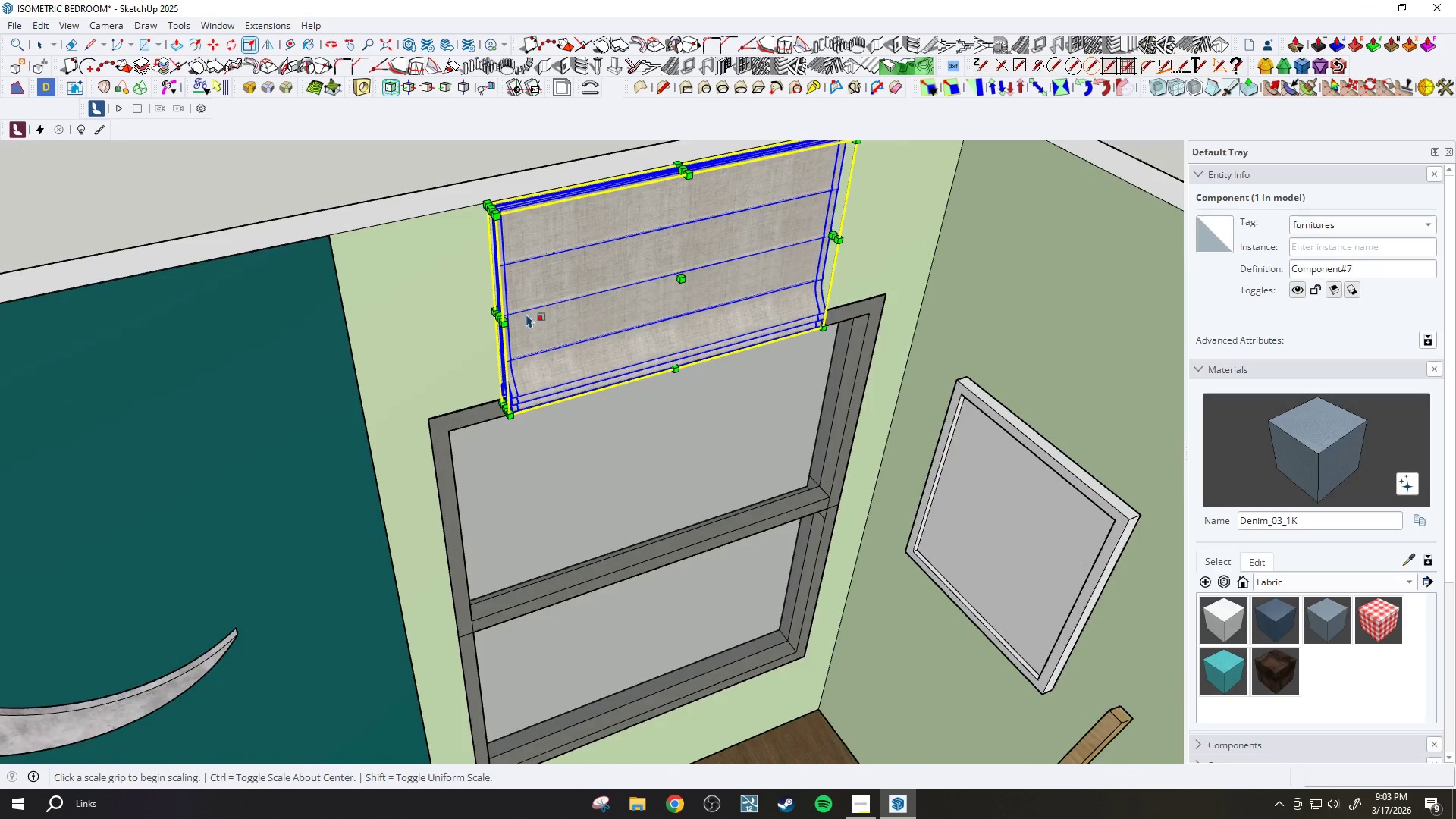 
scroll: coordinate [512, 312], scroll_direction: up, amount: 2.0
 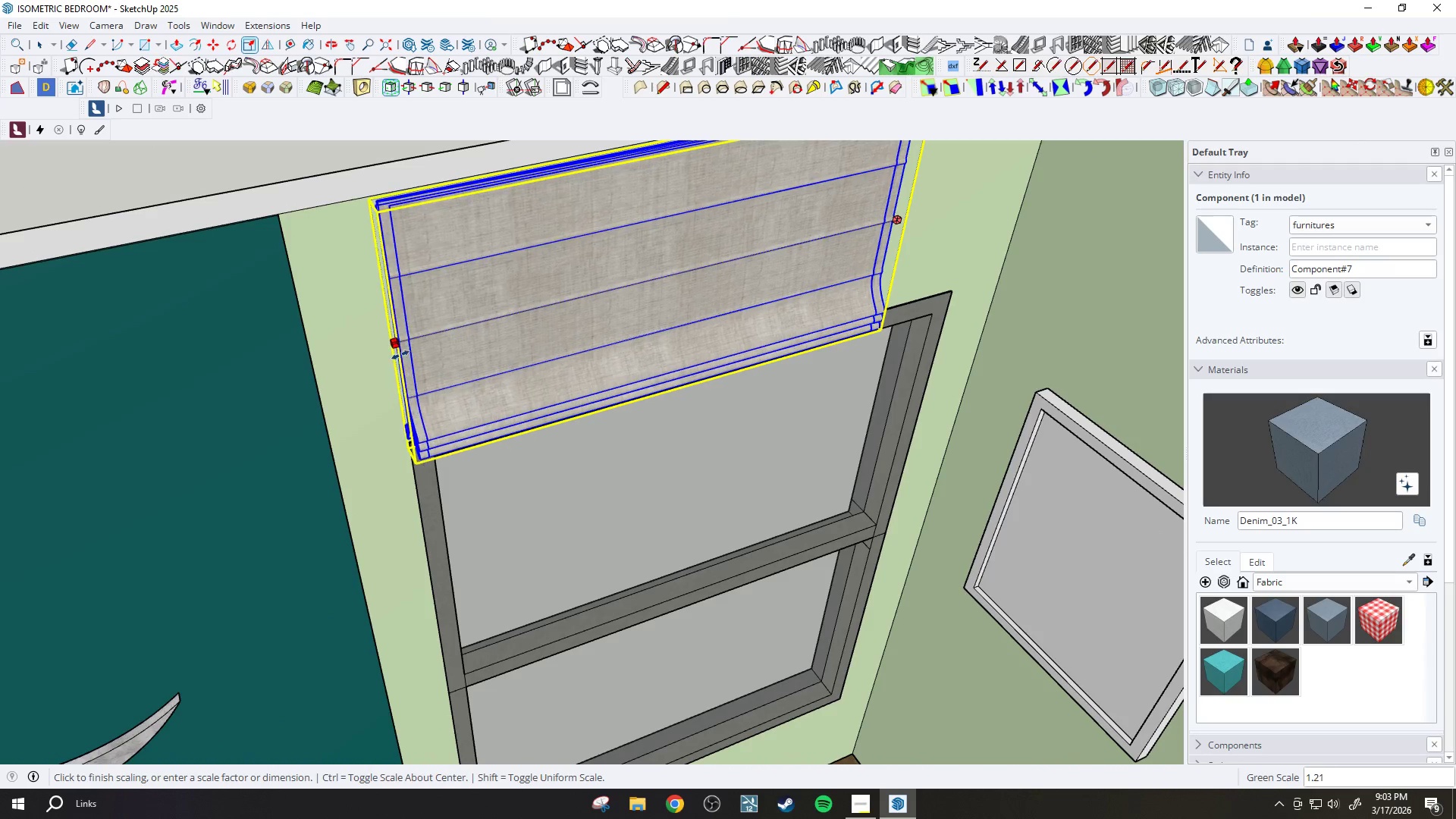 
left_click([387, 358])
 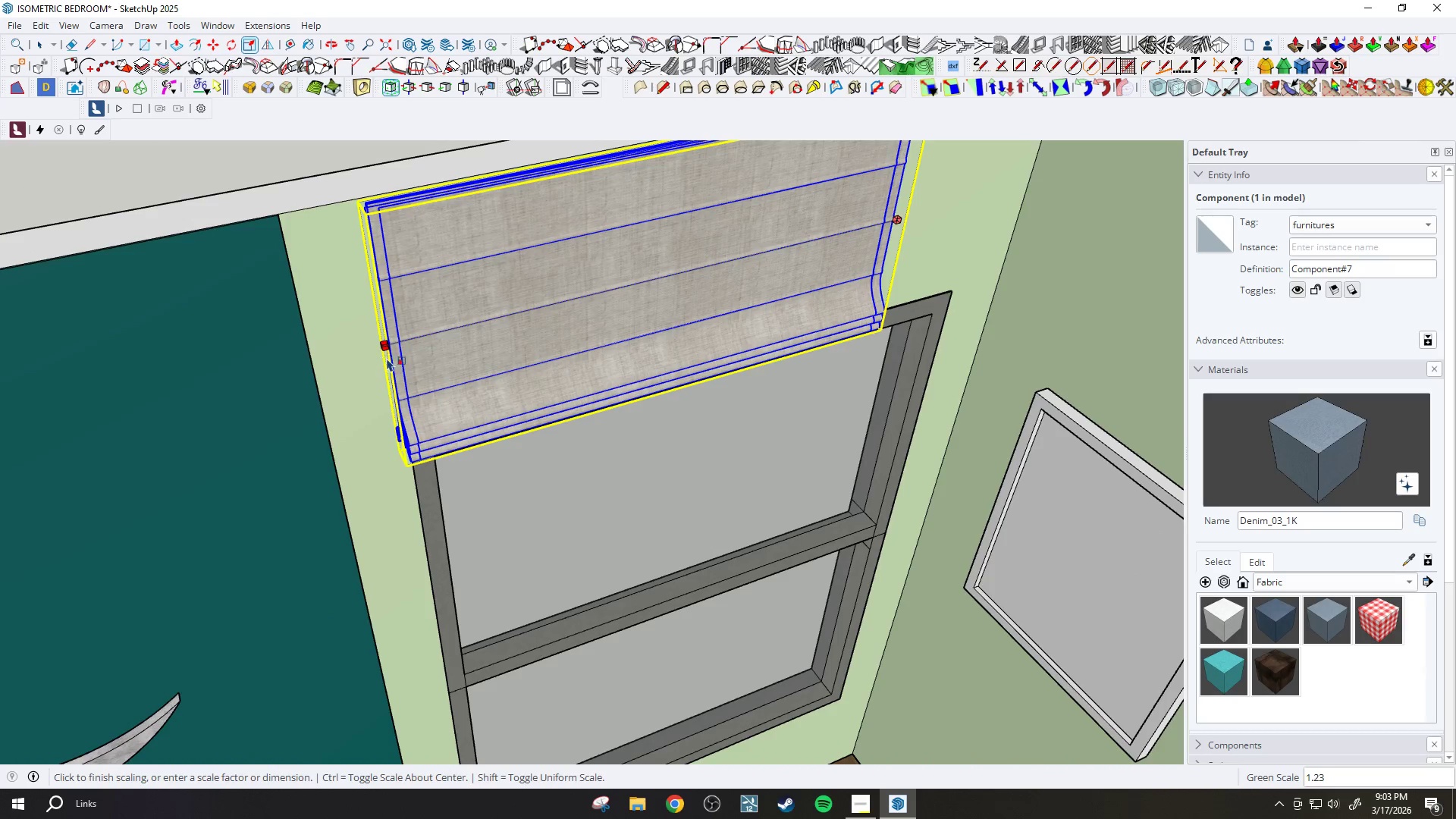 
scroll: coordinate [428, 368], scroll_direction: down, amount: 4.0
 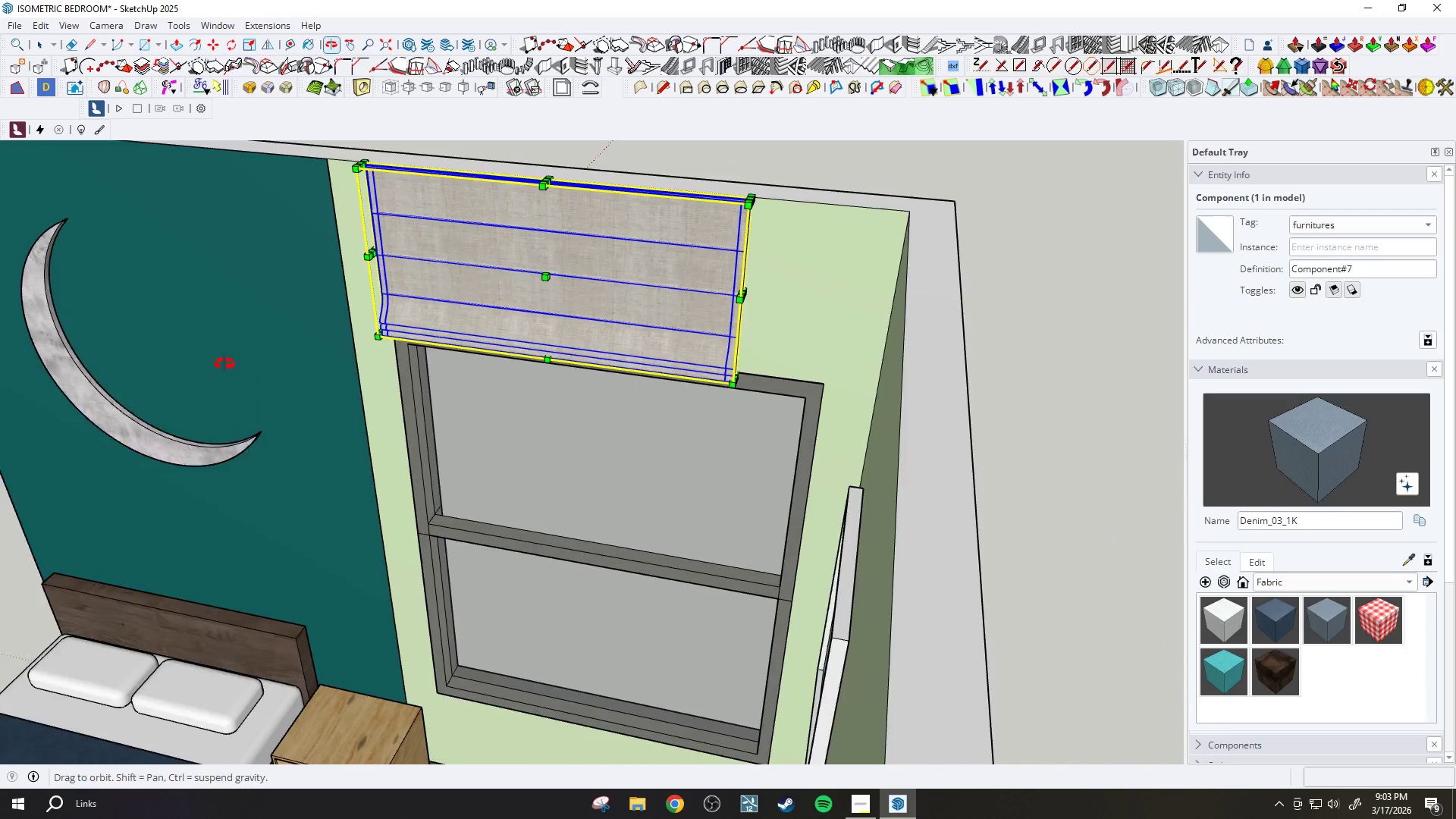 
scroll: coordinate [653, 340], scroll_direction: up, amount: 3.0
 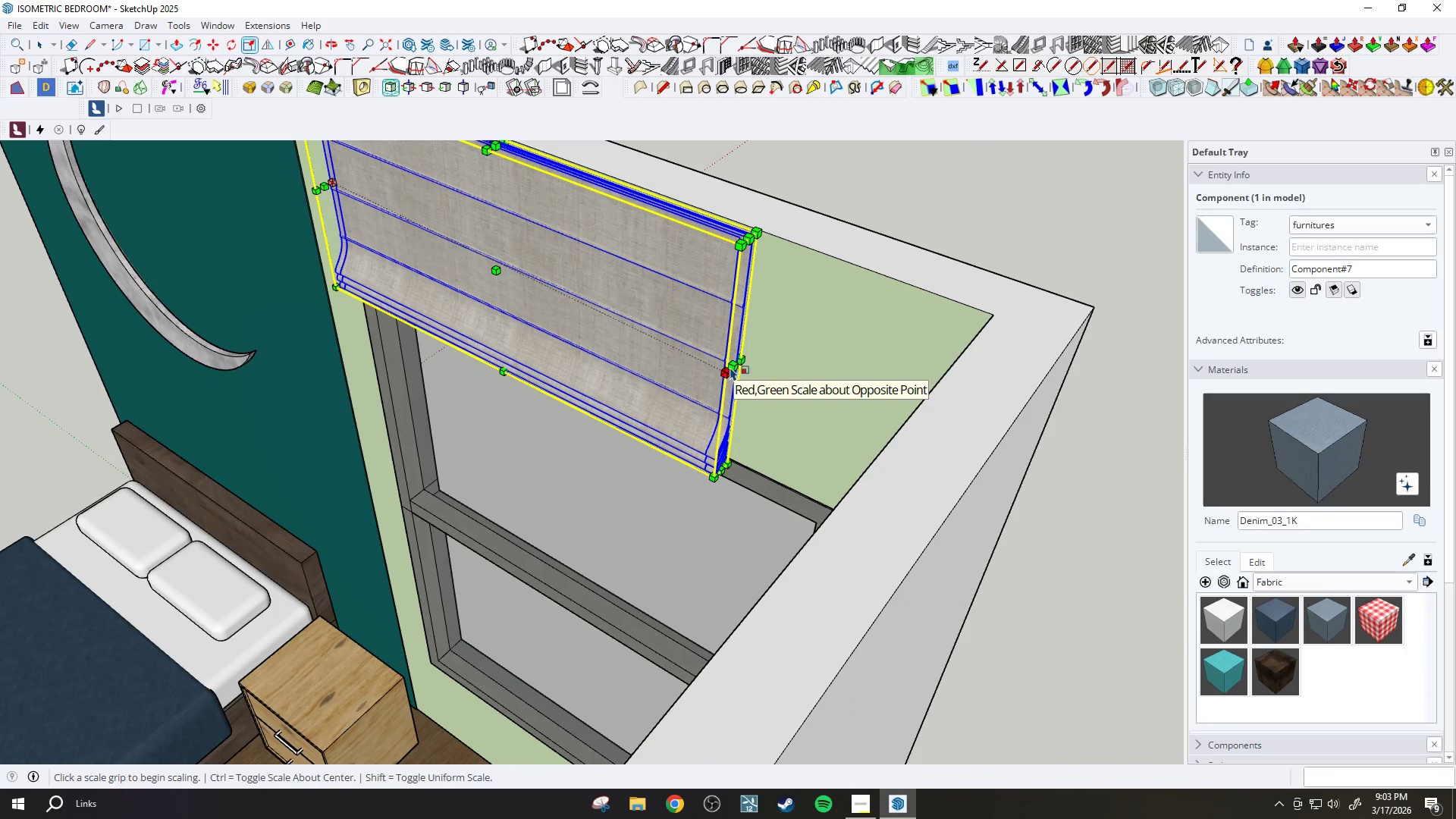 
left_click([732, 362])
 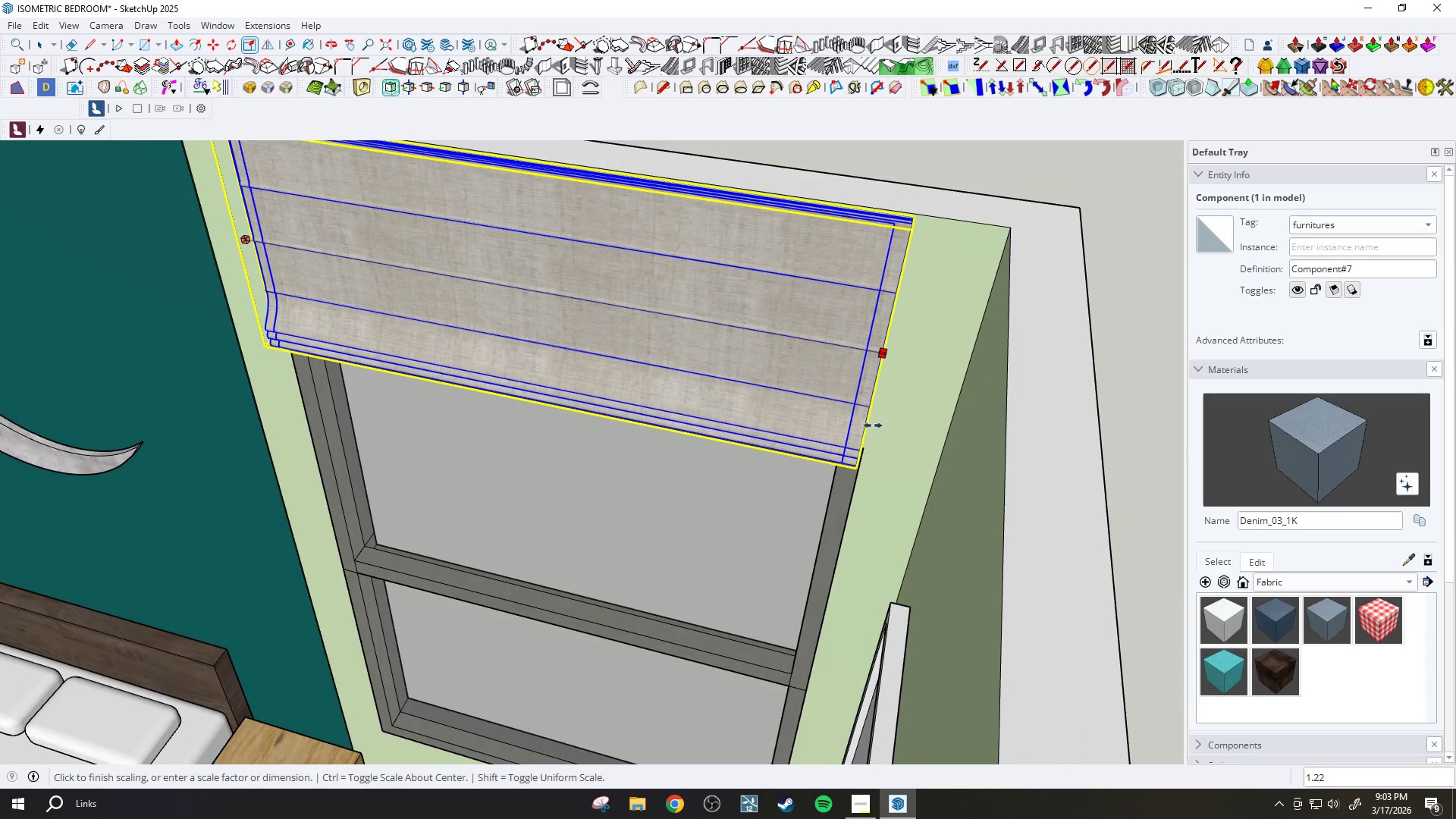 
left_click([886, 488])
 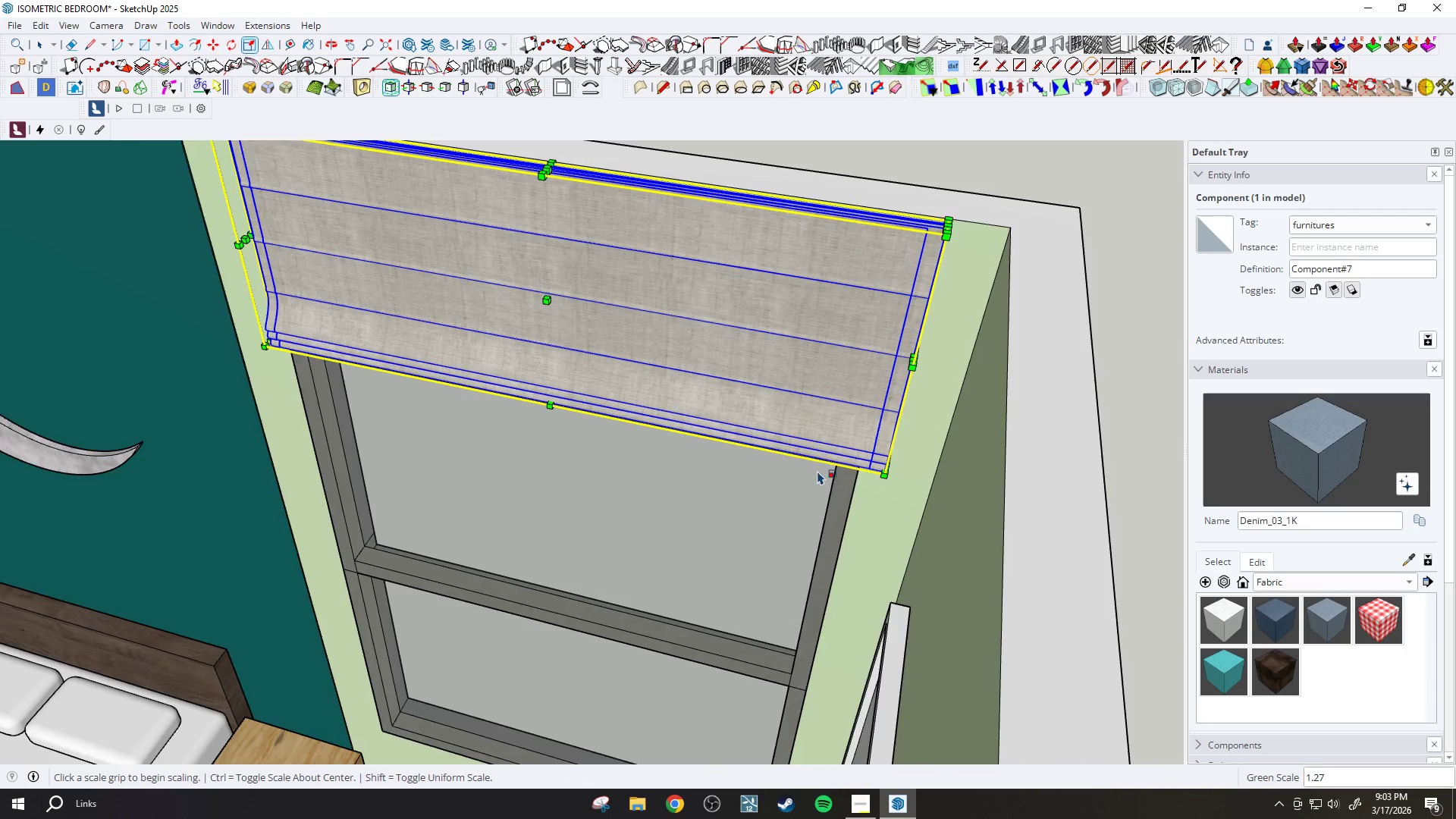 
scroll: coordinate [672, 446], scroll_direction: down, amount: 2.0
 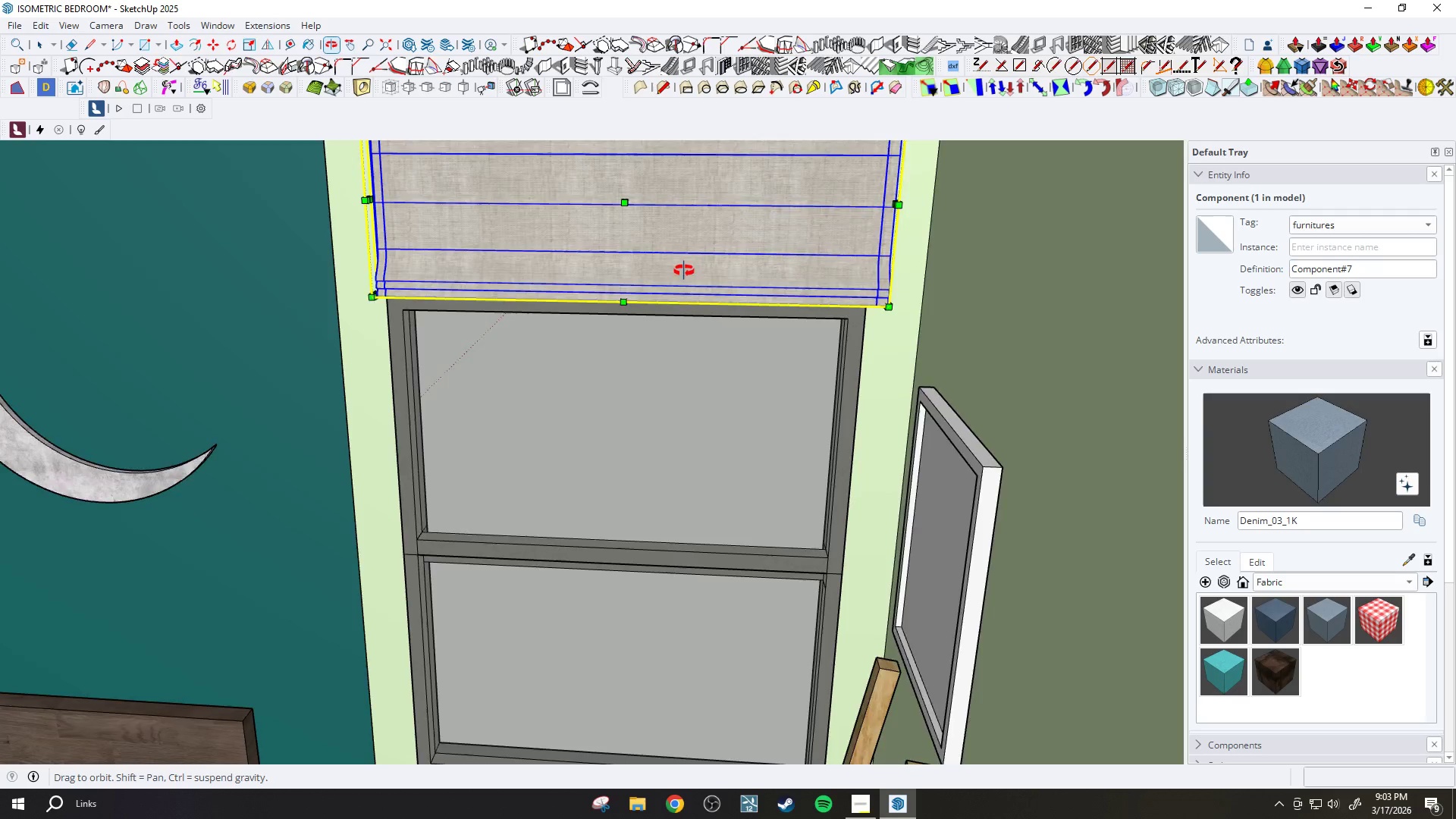 
scroll: coordinate [471, 306], scroll_direction: up, amount: 7.0
 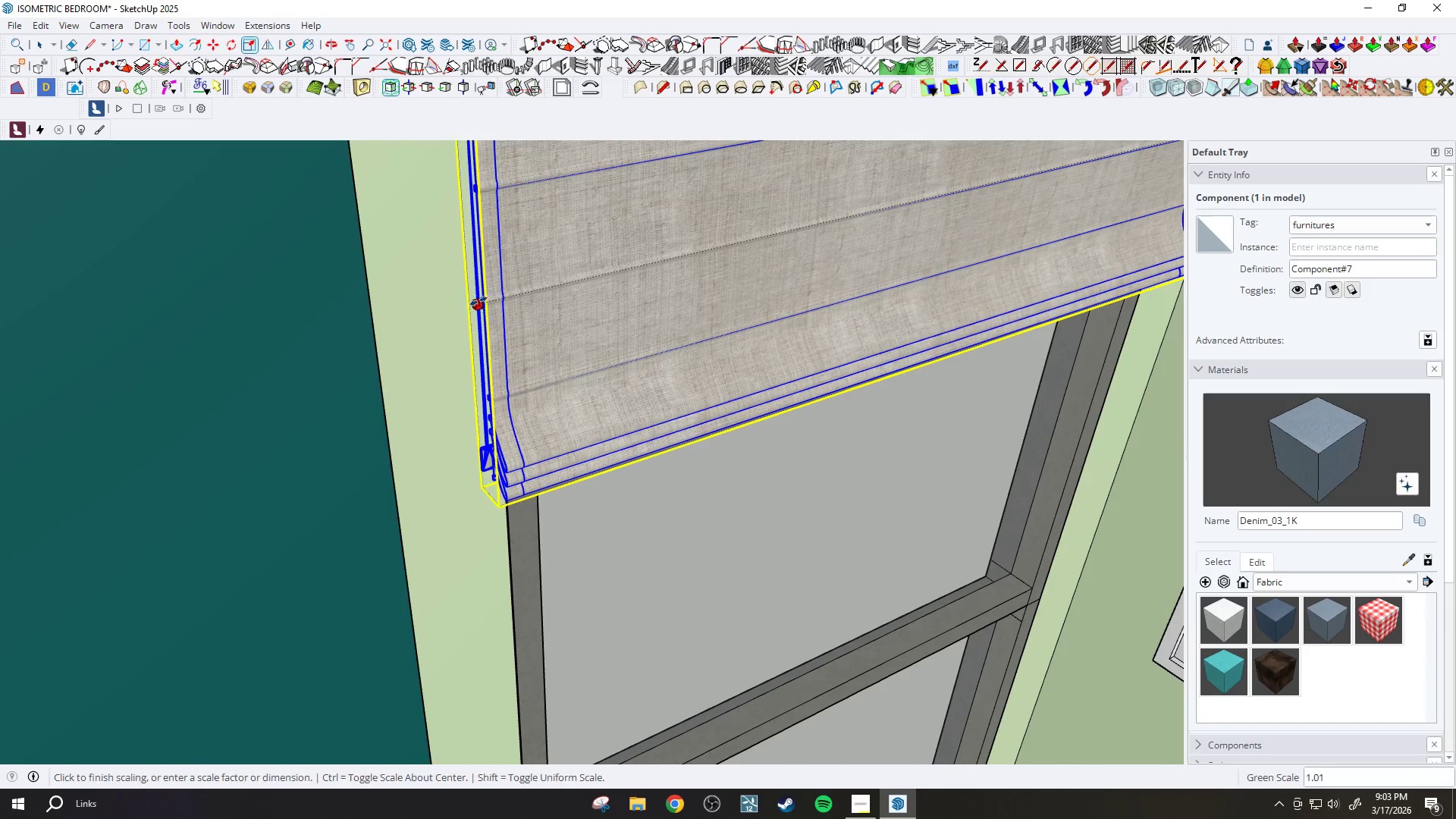 
double_click([472, 301])
 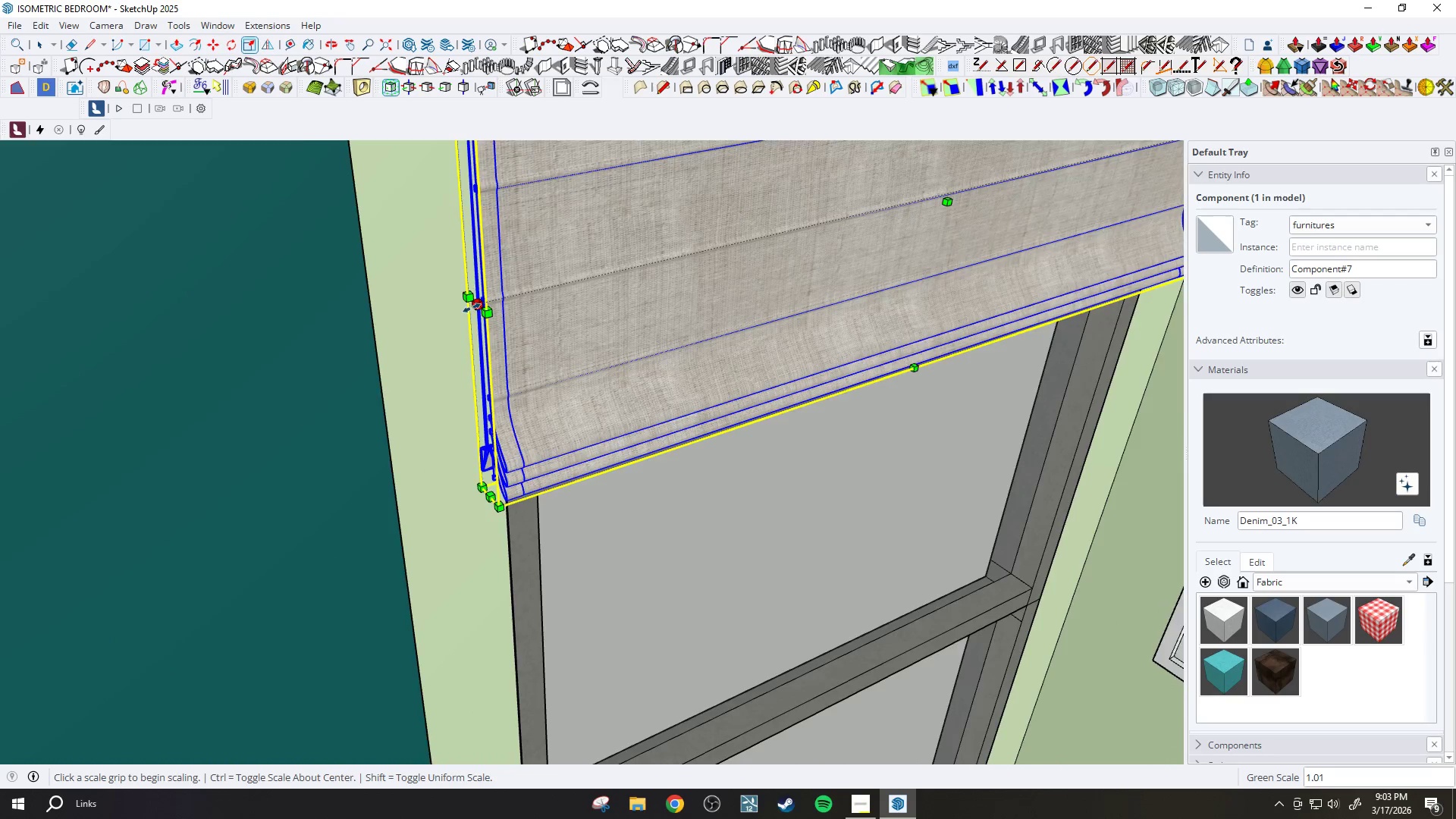 
scroll: coordinate [709, 382], scroll_direction: down, amount: 18.0
 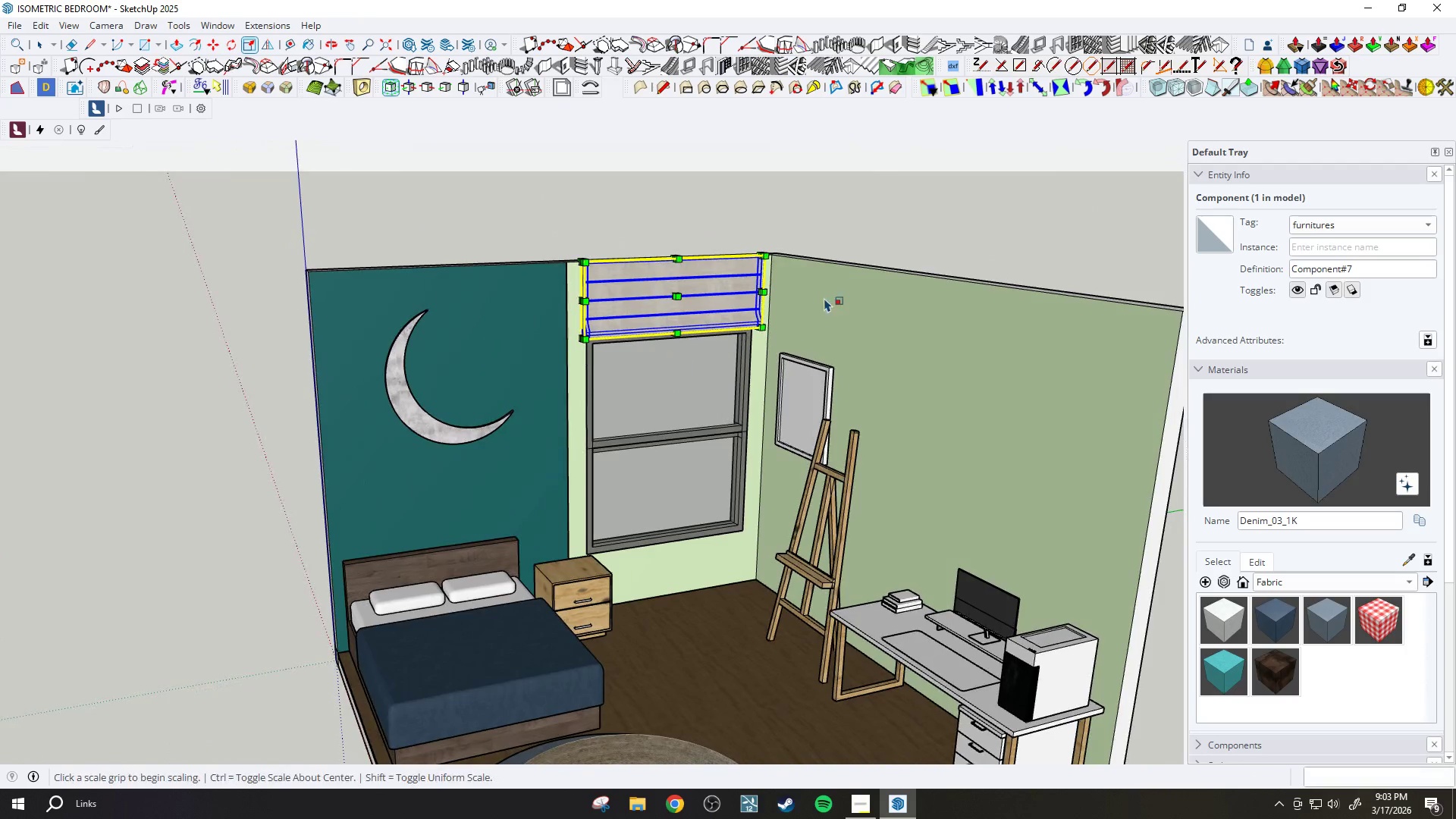 
key(Space)
 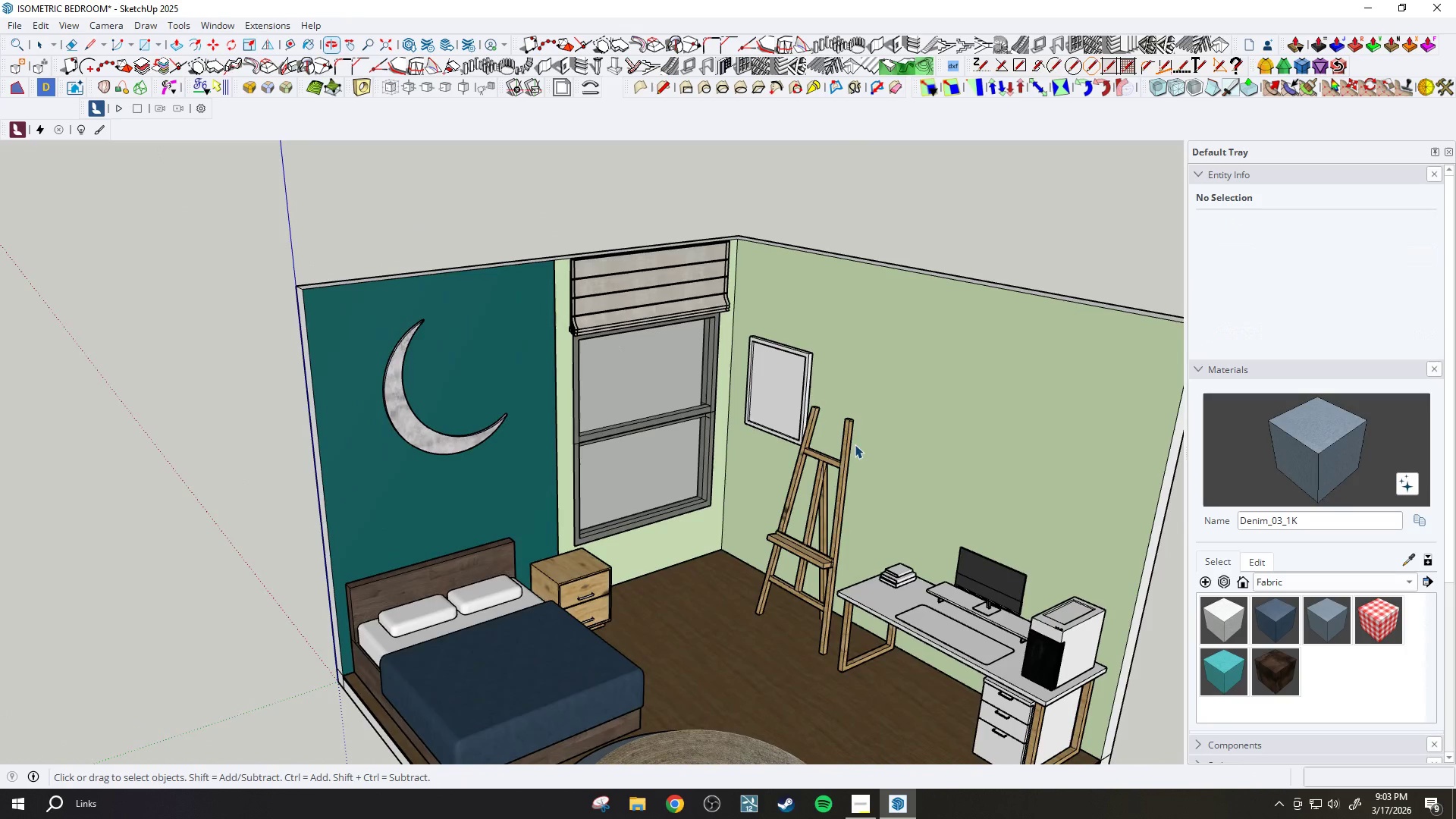 
key(H)
 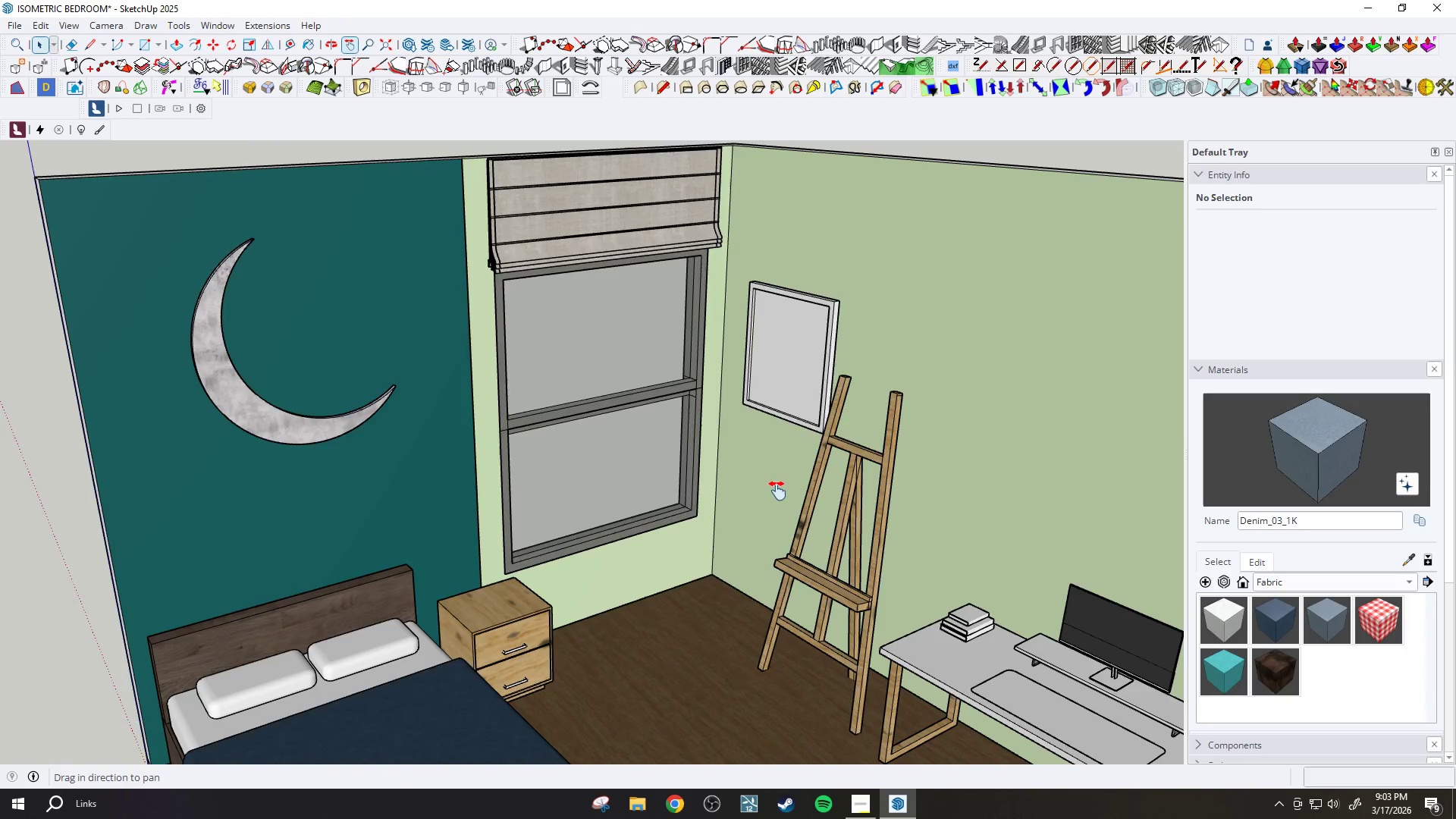 
left_click_drag(start_coordinate=[778, 491], to_coordinate=[699, 419])
 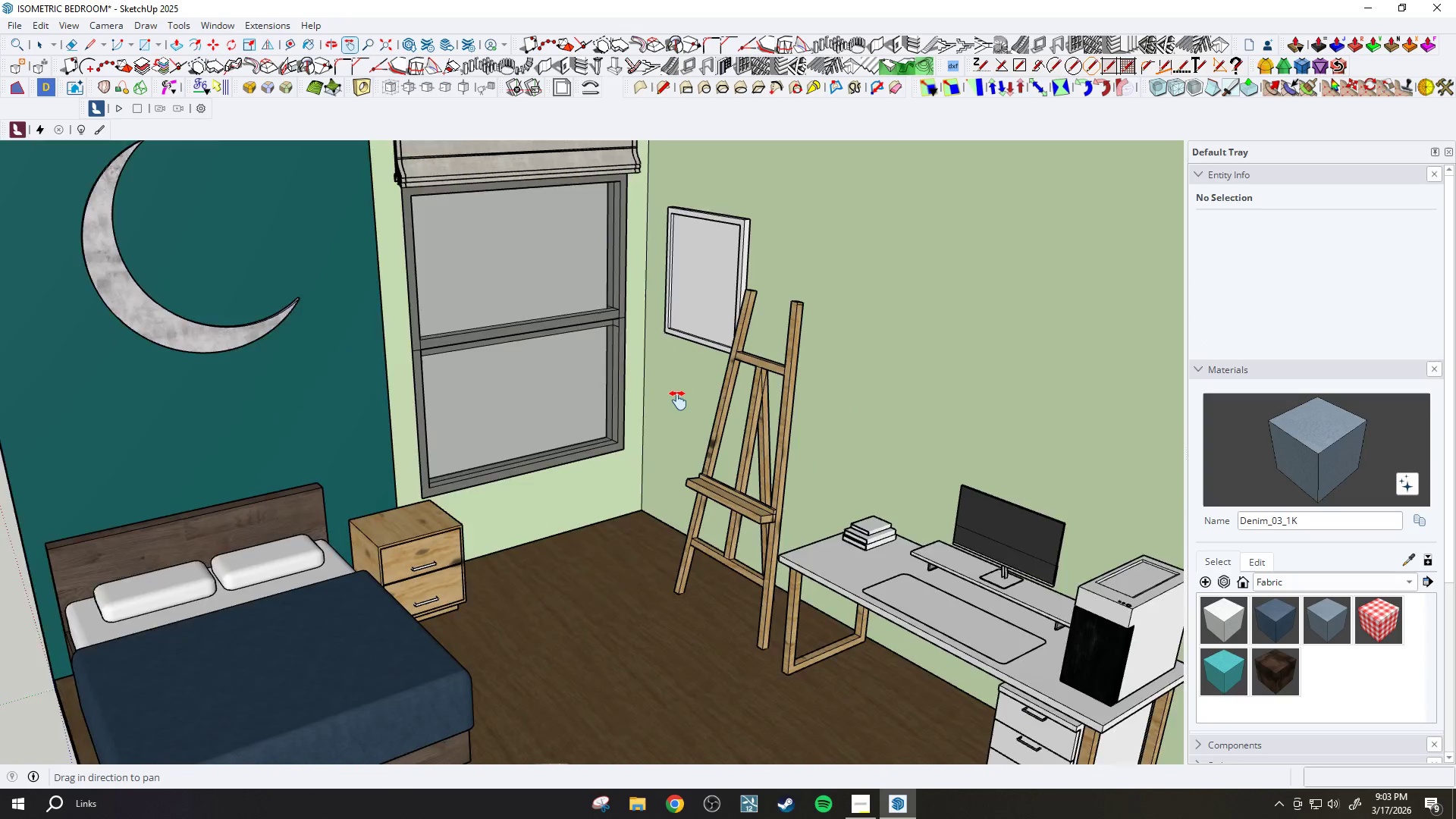 
scroll: coordinate [749, 475], scroll_direction: up, amount: 3.0
 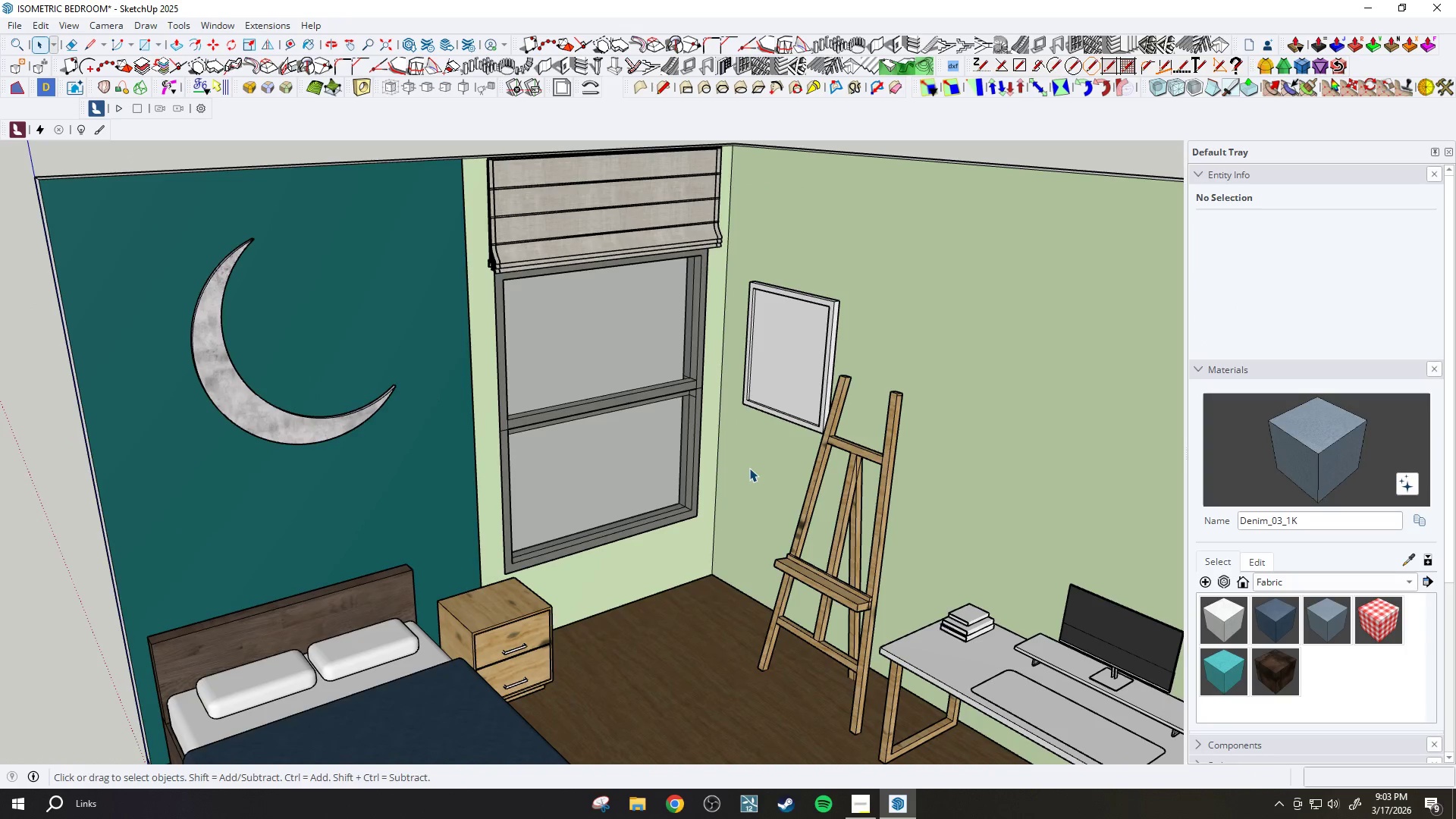 
scroll: coordinate [712, 442], scroll_direction: down, amount: 4.0
 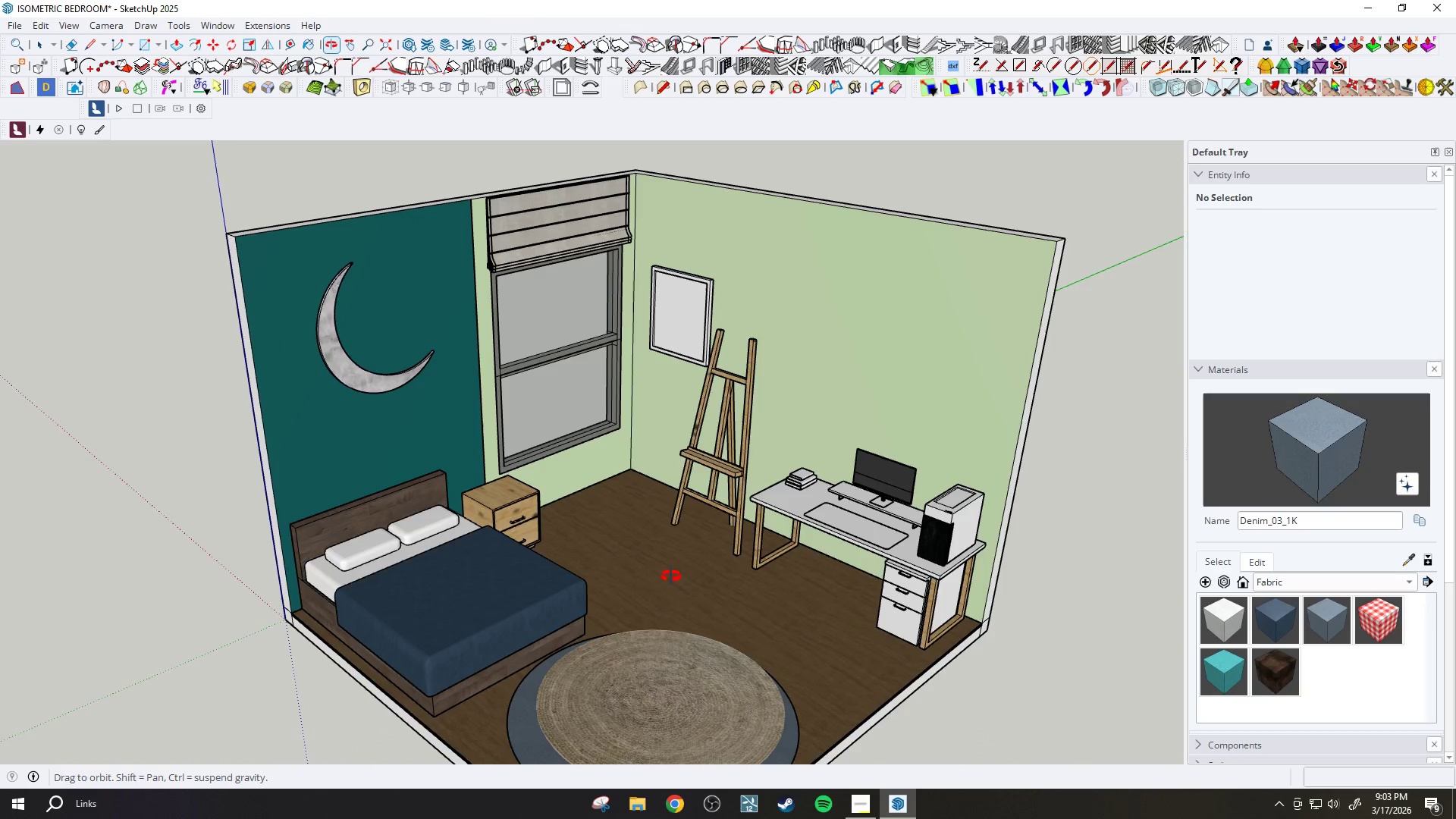 
scroll: coordinate [671, 576], scroll_direction: up, amount: 2.0
 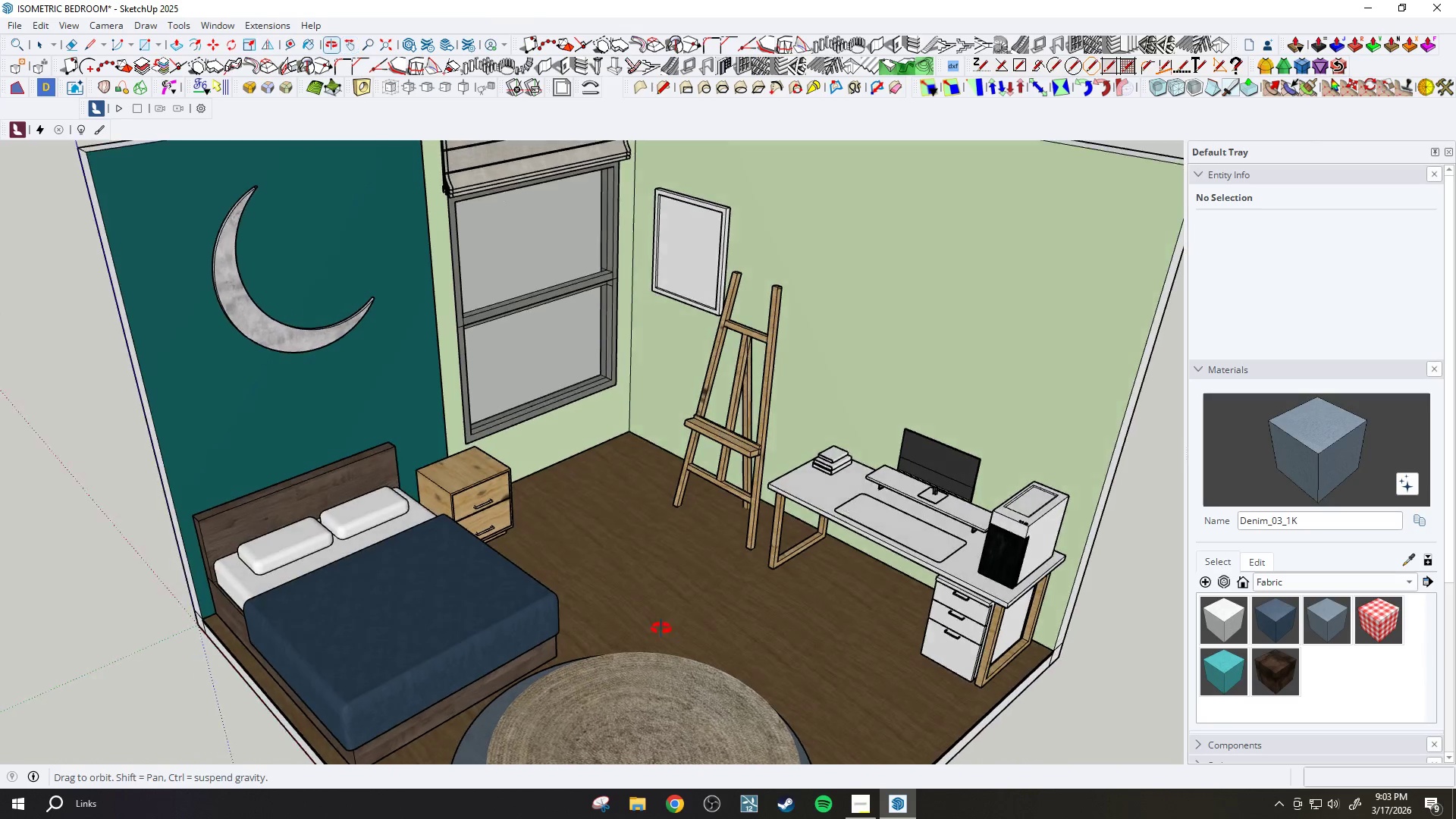 
left_click_drag(start_coordinate=[668, 614], to_coordinate=[678, 518])
 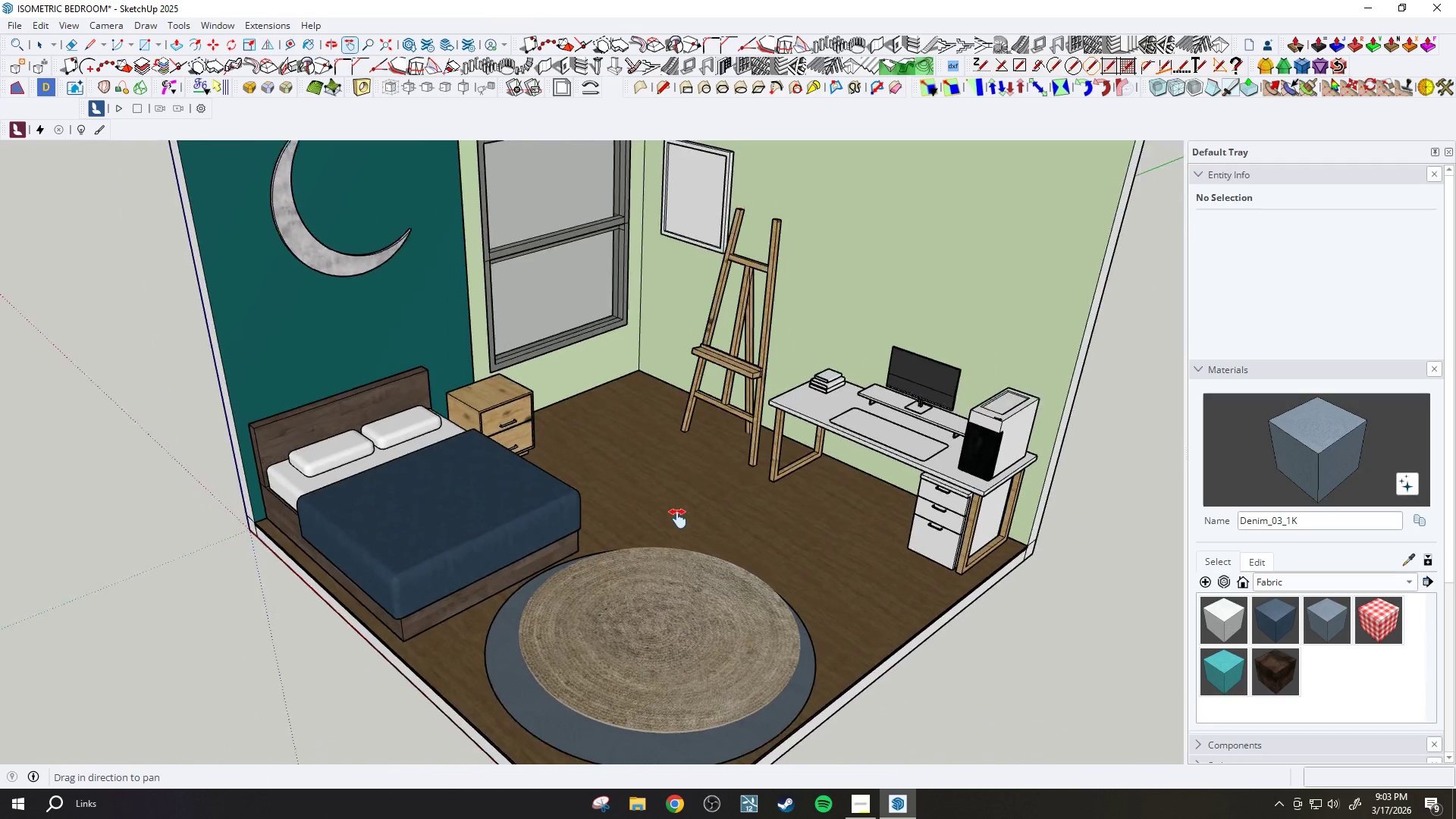 
scroll: coordinate [678, 519], scroll_direction: down, amount: 3.0
 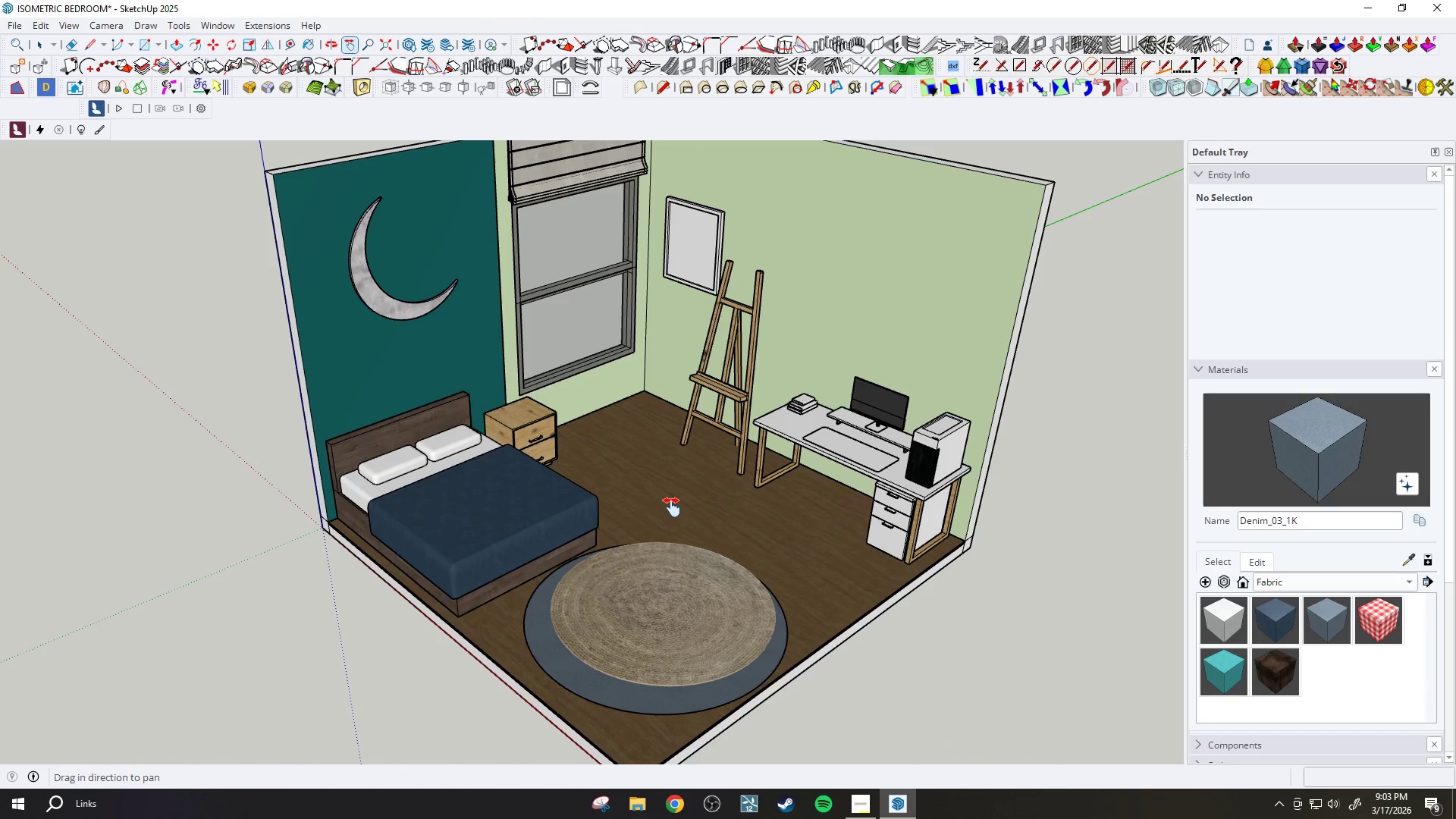 
left_click_drag(start_coordinate=[652, 466], to_coordinate=[645, 514])
 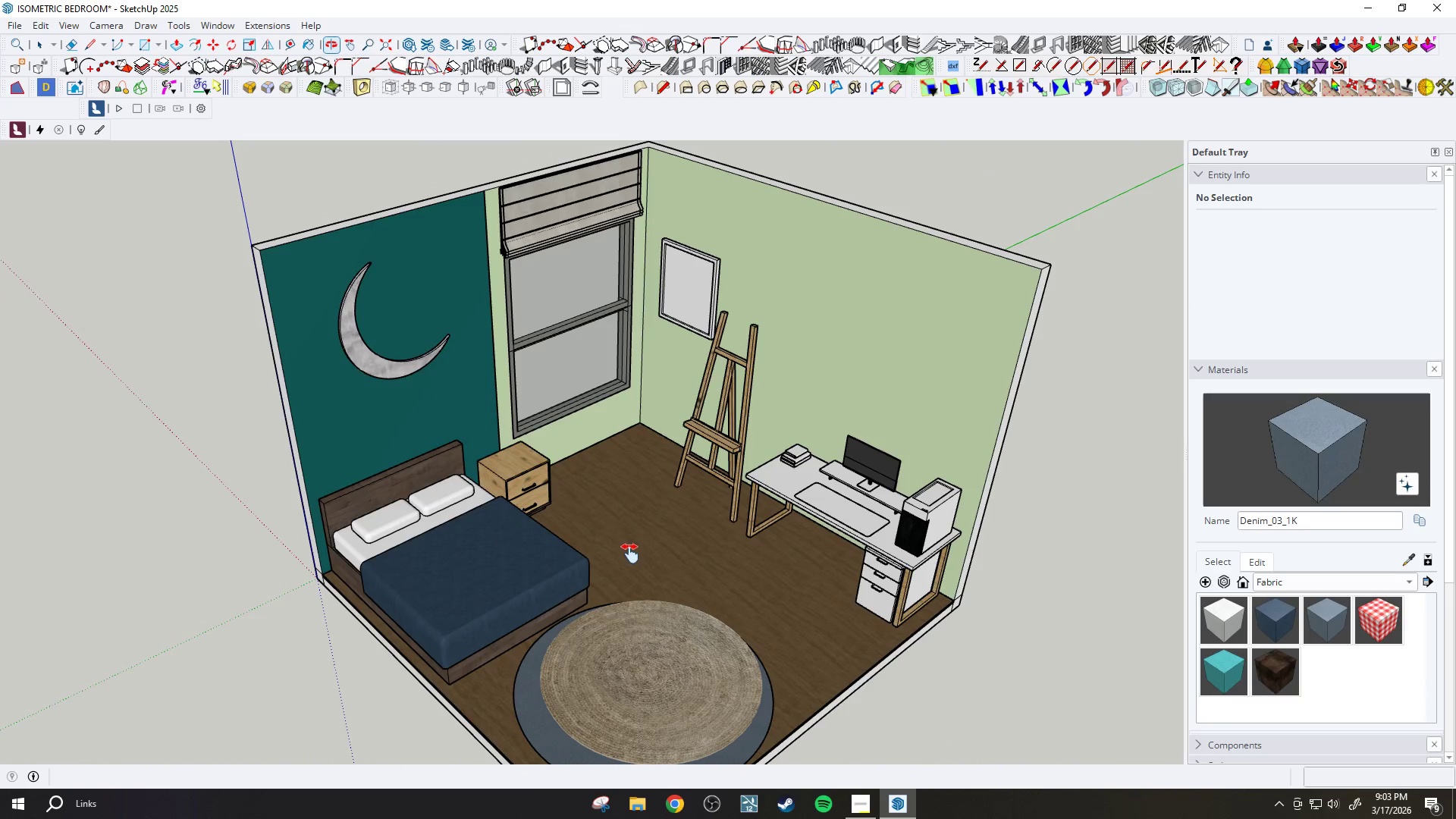 
left_click_drag(start_coordinate=[632, 571], to_coordinate=[598, 549])
 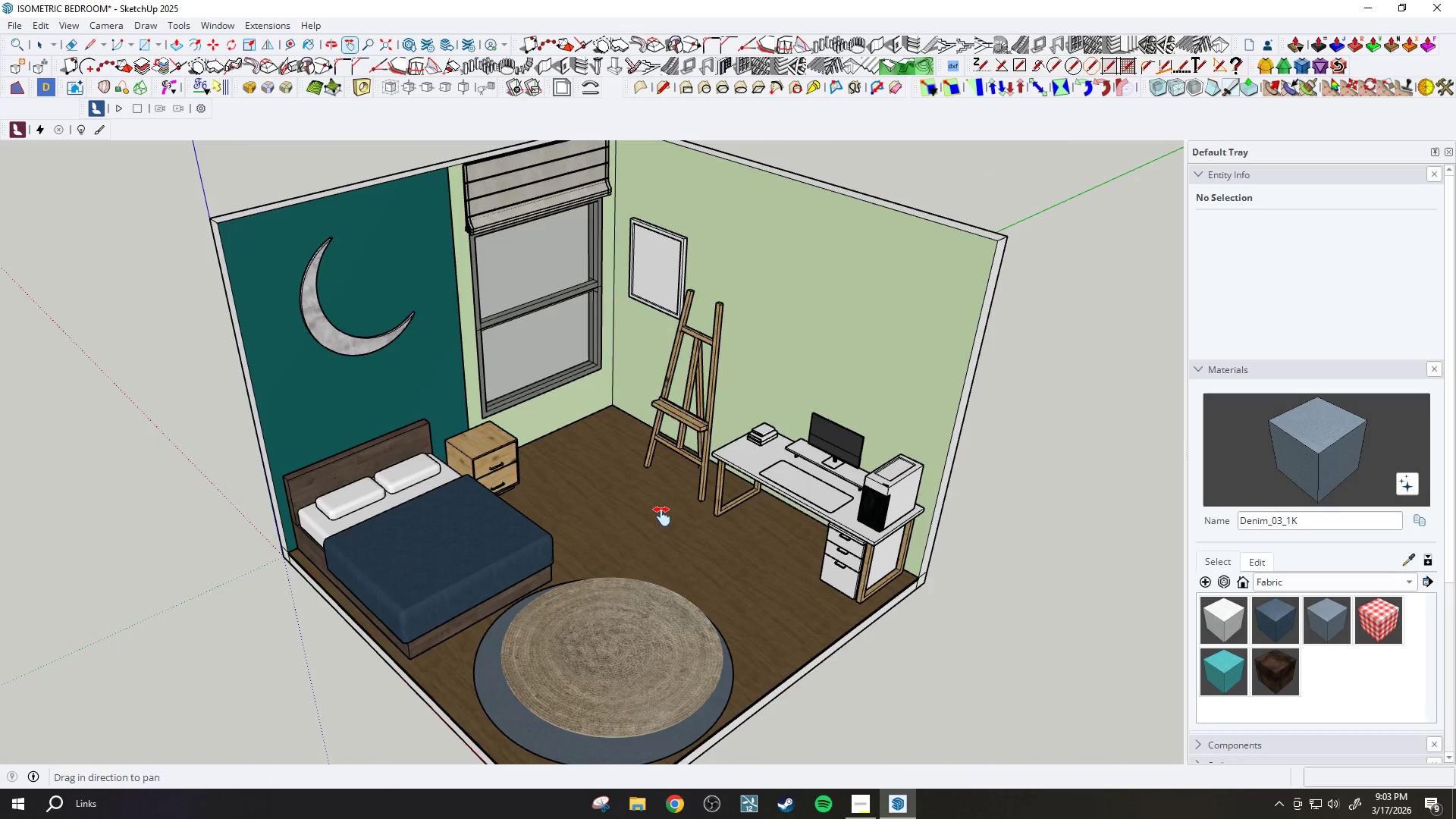 
scroll: coordinate [662, 516], scroll_direction: up, amount: 2.0
 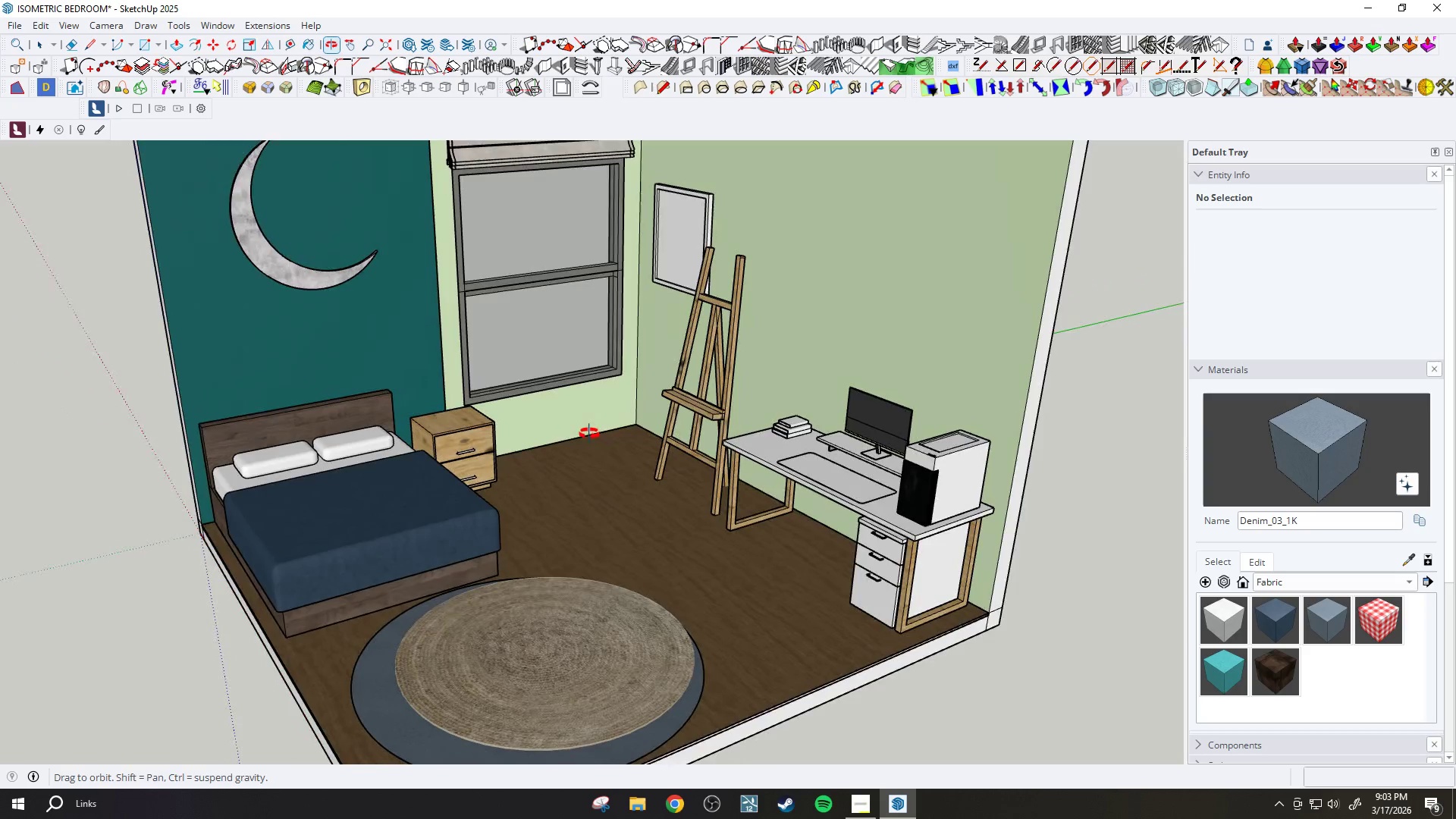 
scroll: coordinate [643, 451], scroll_direction: down, amount: 2.0
 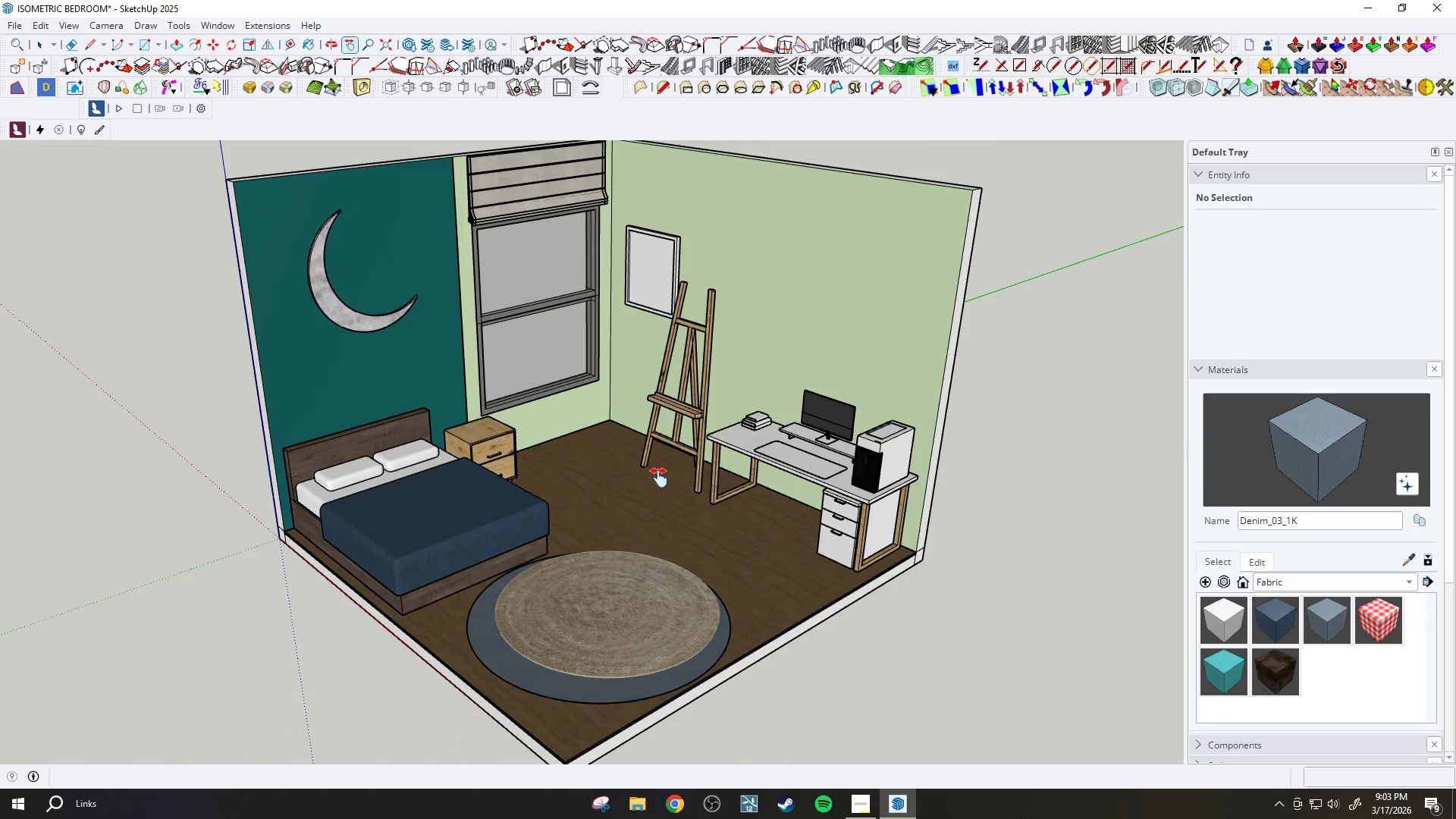 
left_click_drag(start_coordinate=[648, 470], to_coordinate=[634, 519])
 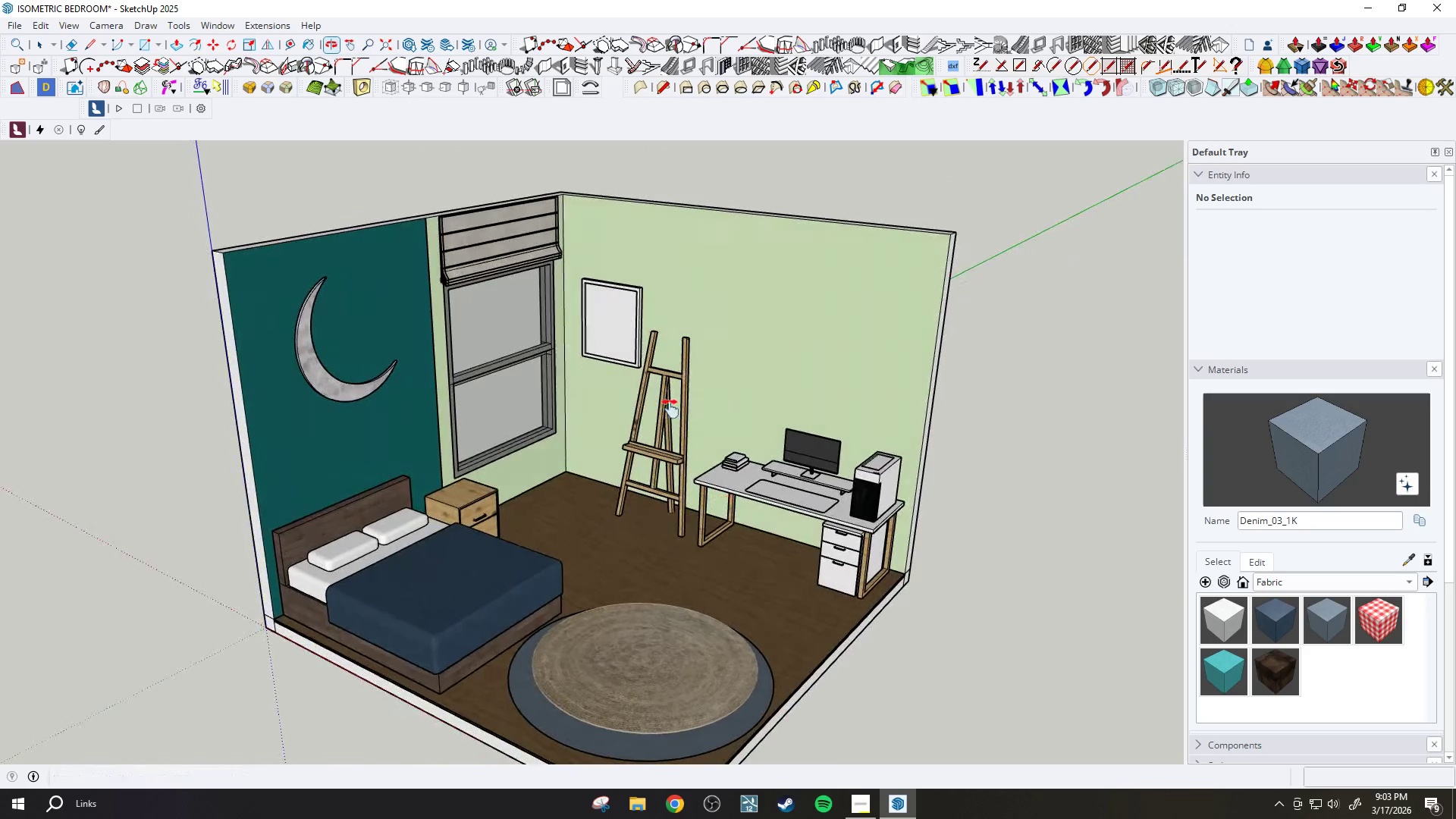 
key(Space)
 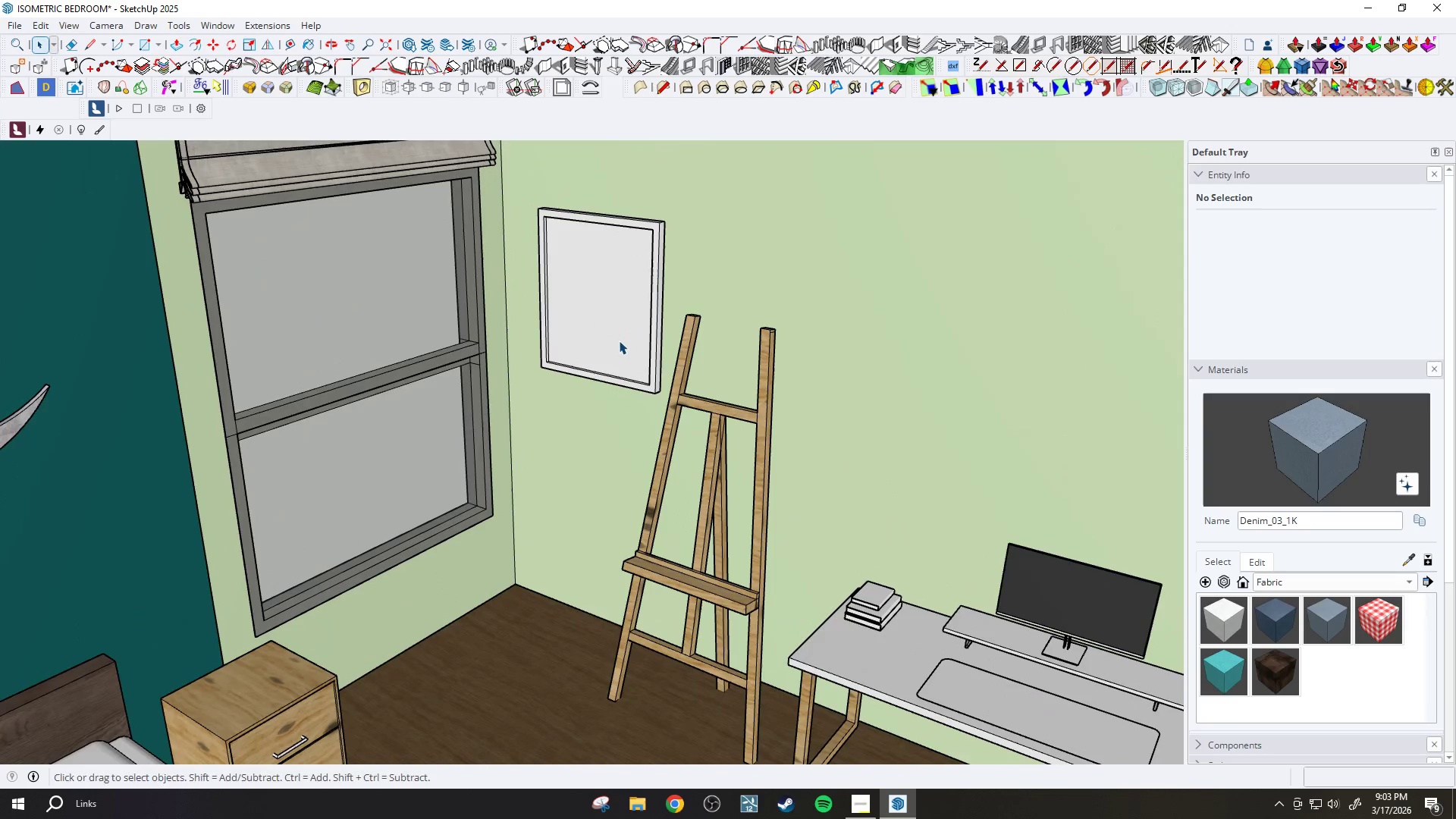 
left_click([619, 340])
 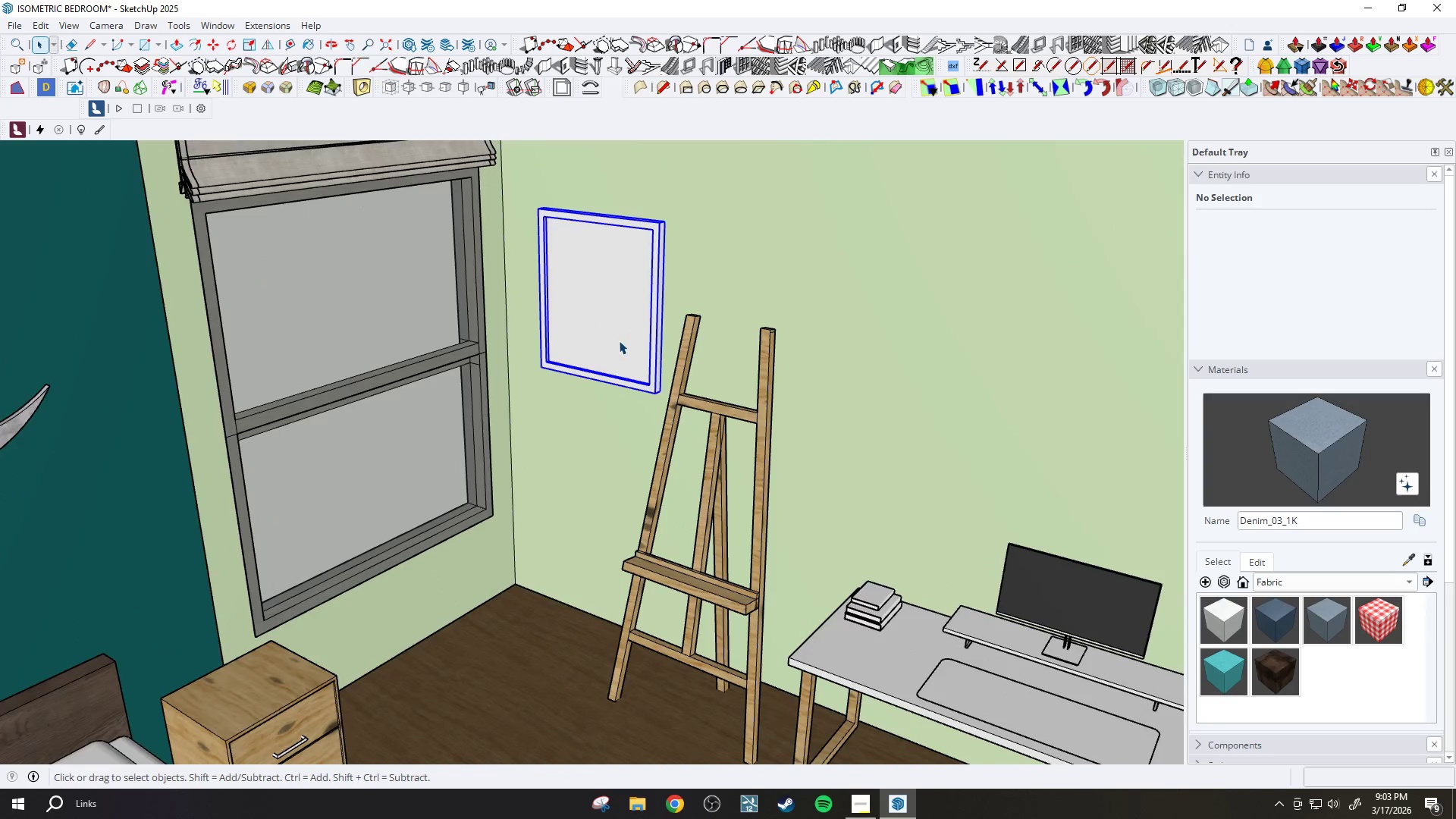 
scroll: coordinate [620, 344], scroll_direction: up, amount: 7.0
 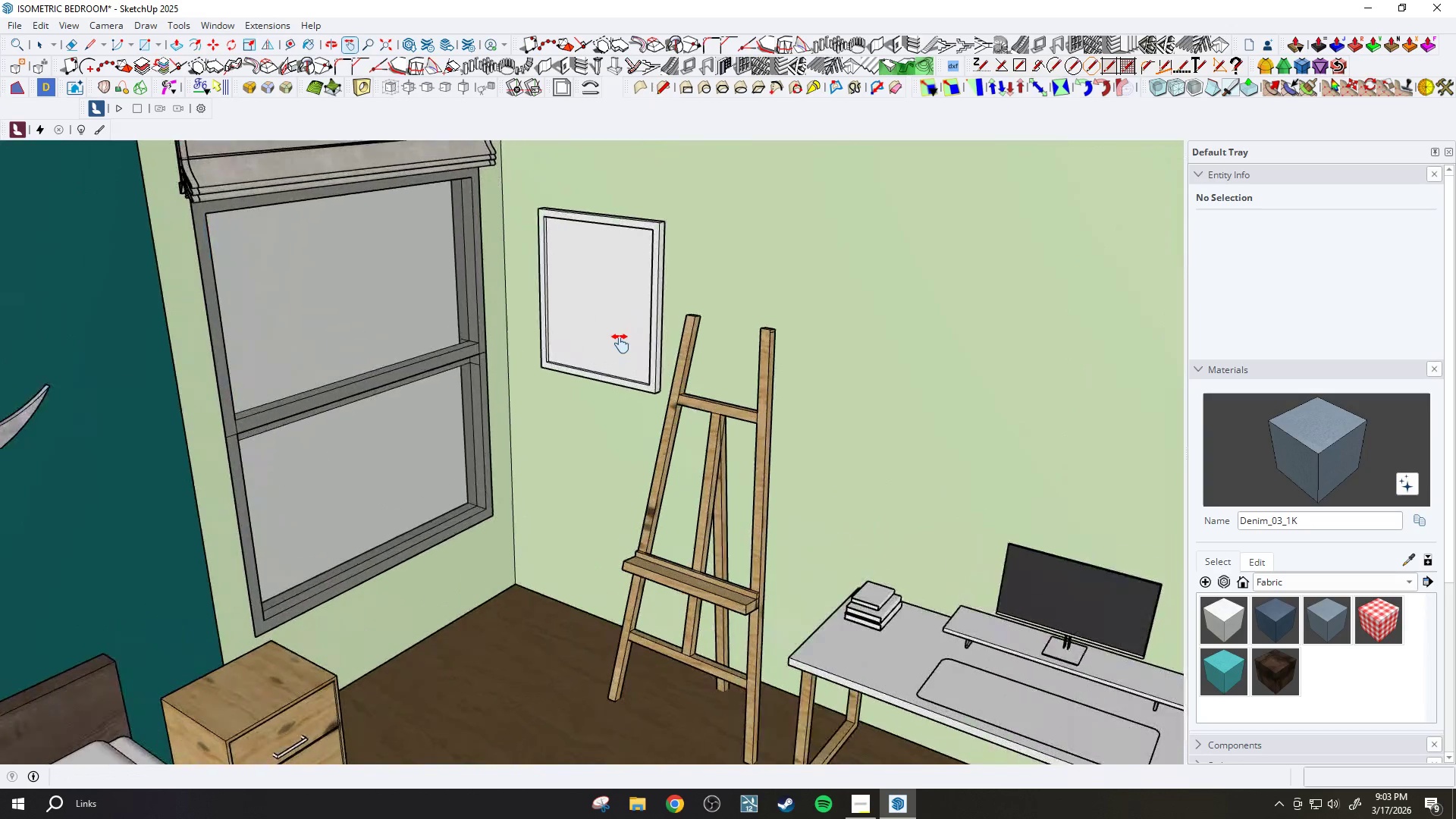 
scroll: coordinate [651, 444], scroll_direction: down, amount: 4.0
 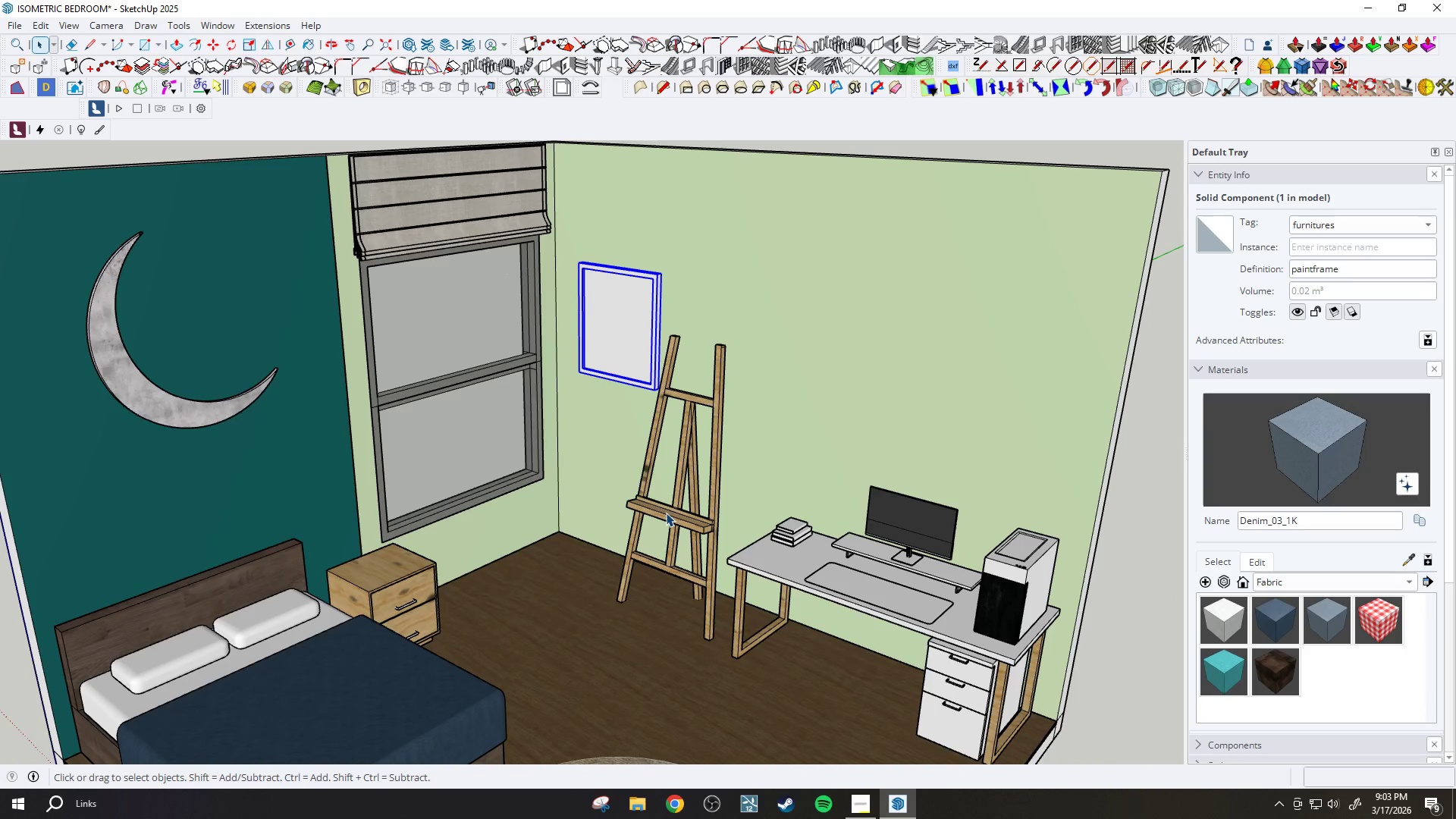 
key(Escape)
 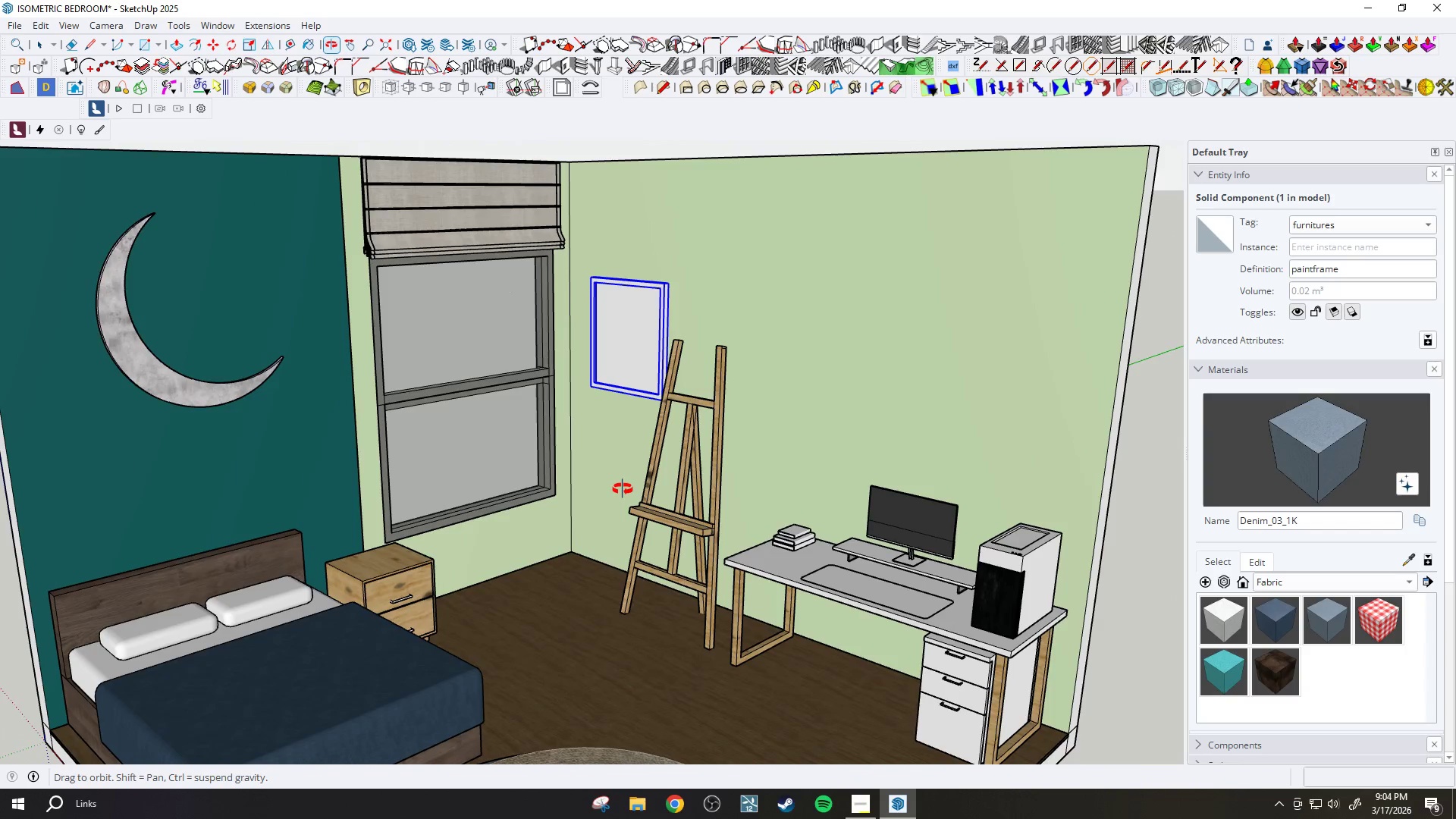 
wait(5.69)
 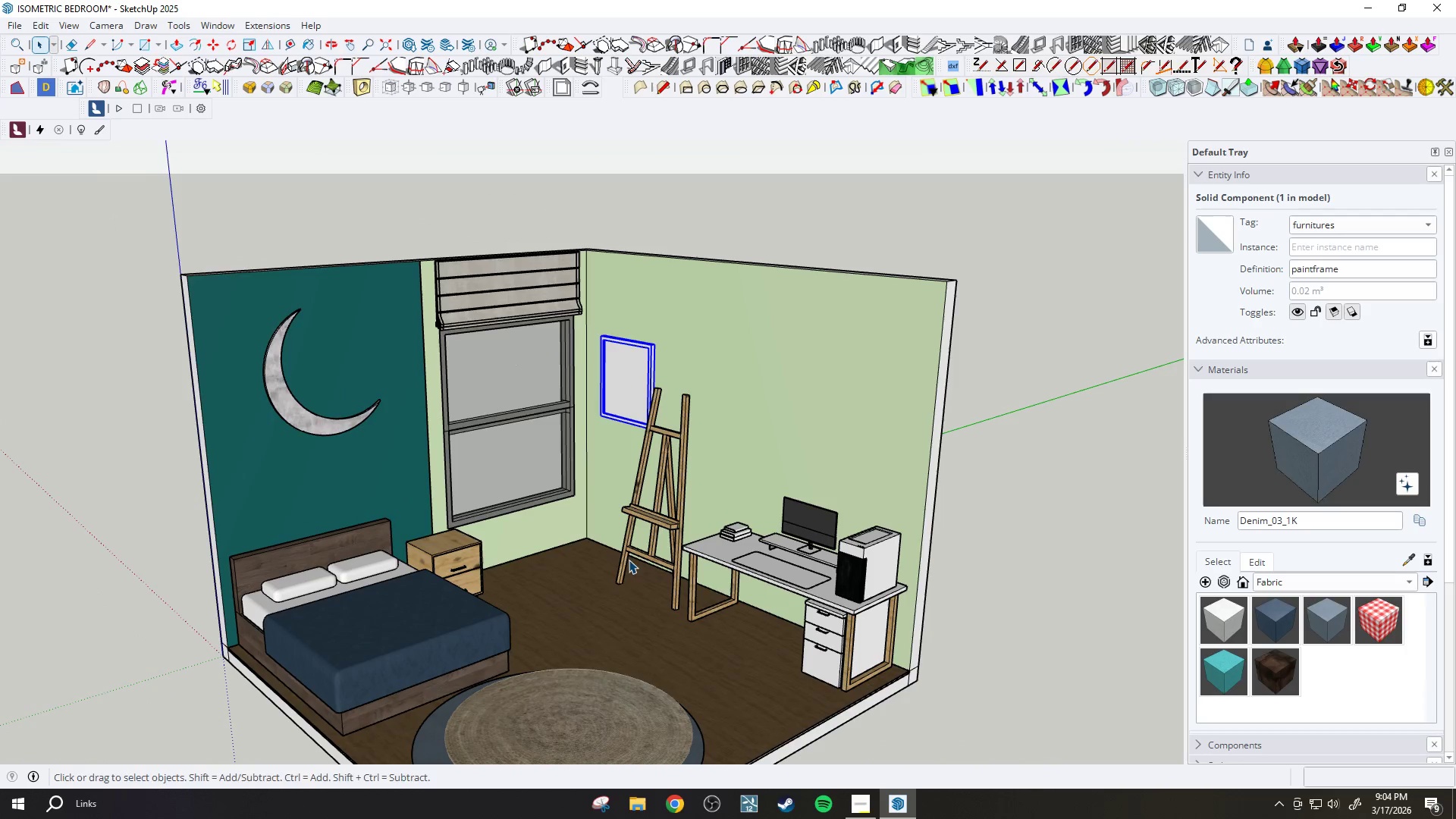 
key(H)
 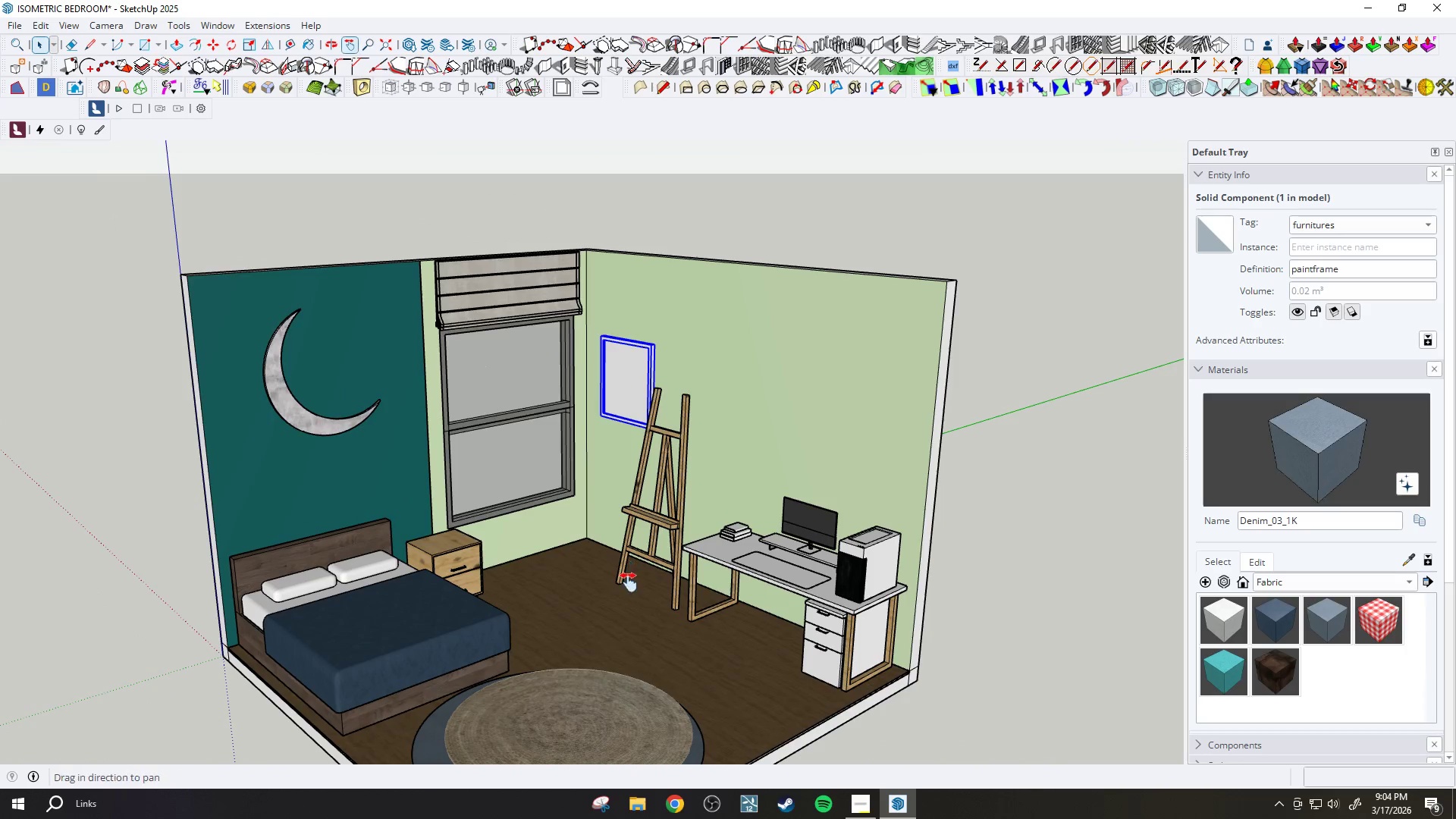 
left_click_drag(start_coordinate=[629, 582], to_coordinate=[593, 456])
 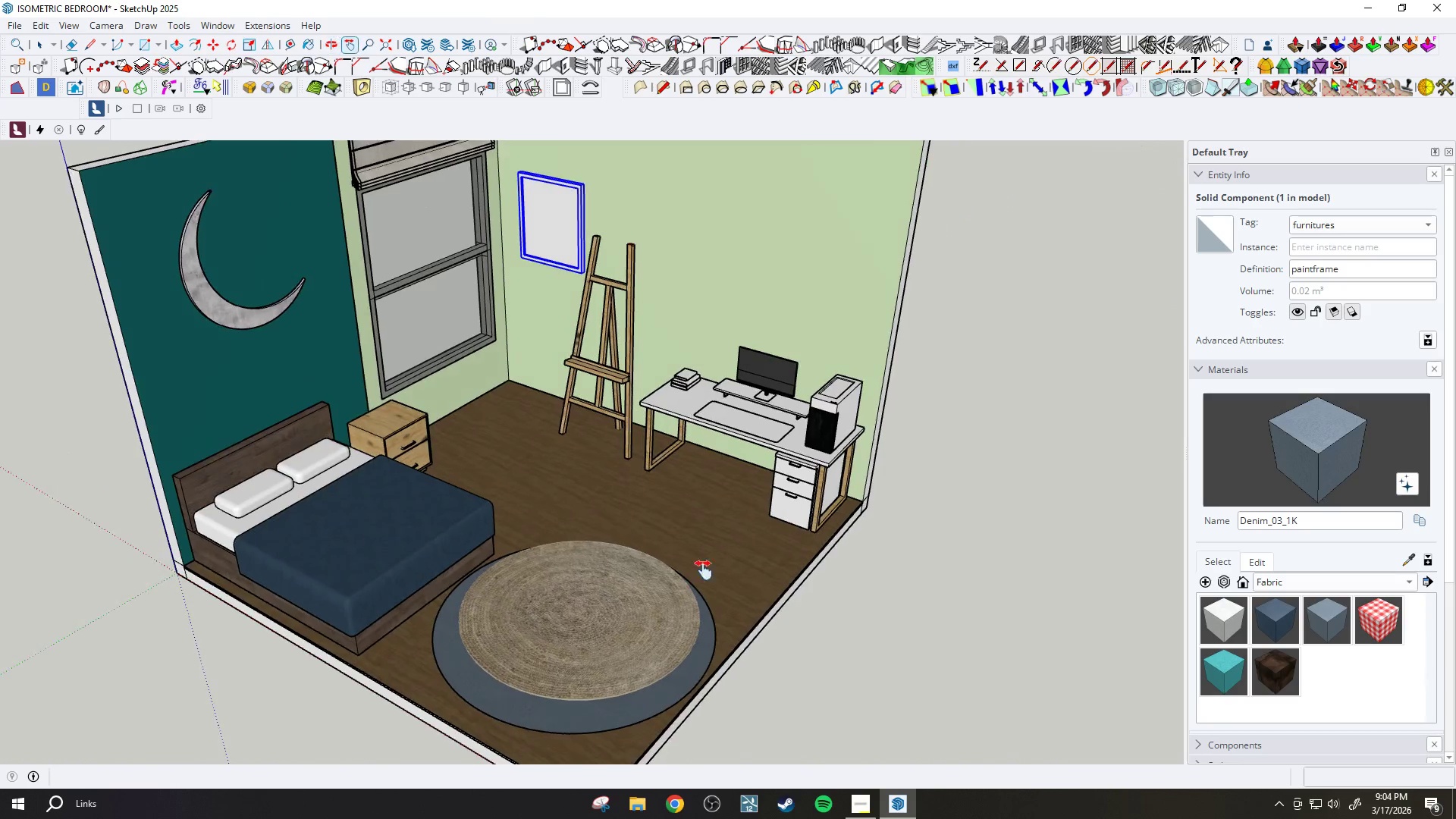 
scroll: coordinate [598, 508], scroll_direction: down, amount: 3.0
 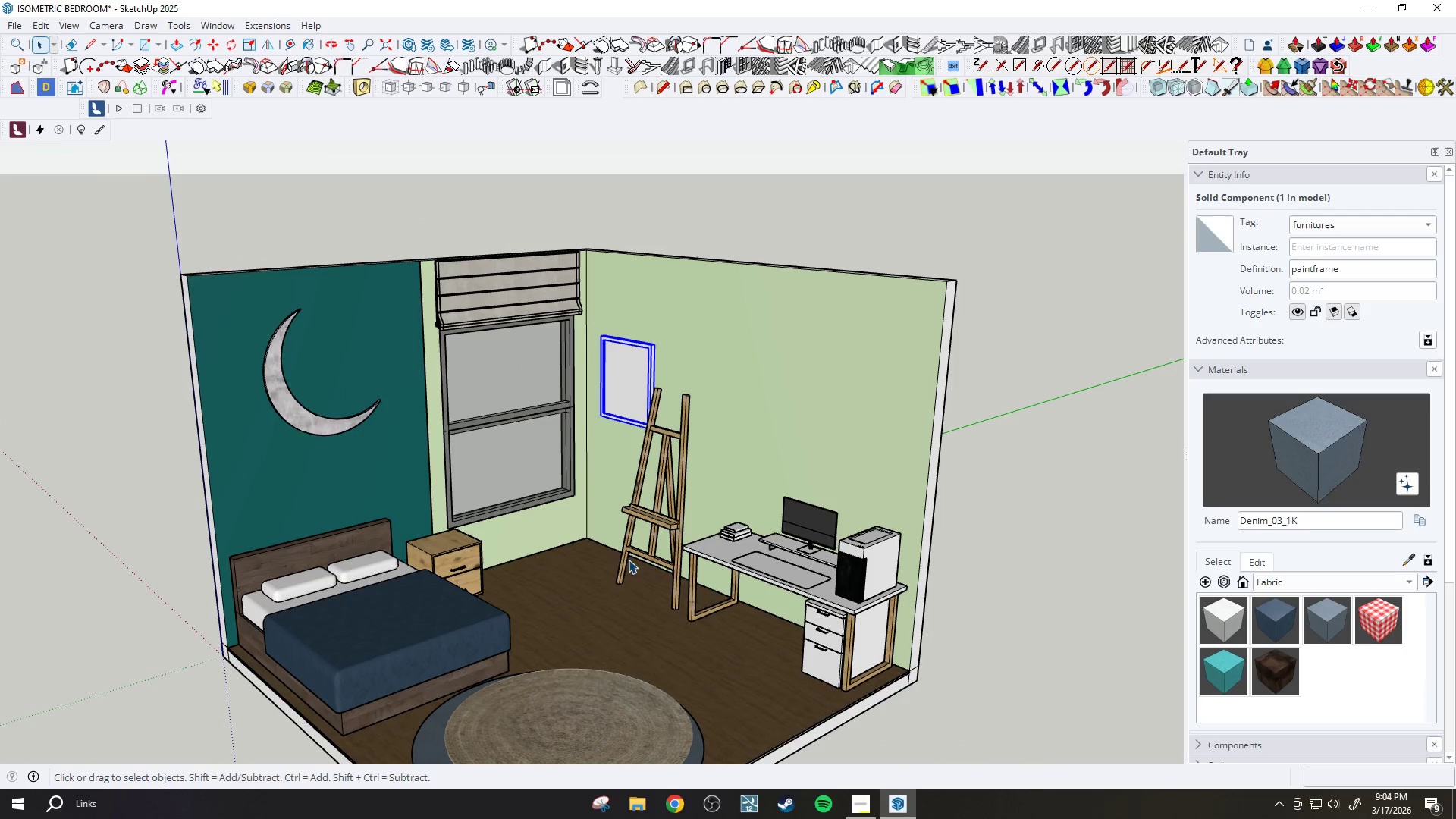 
key(Space)
 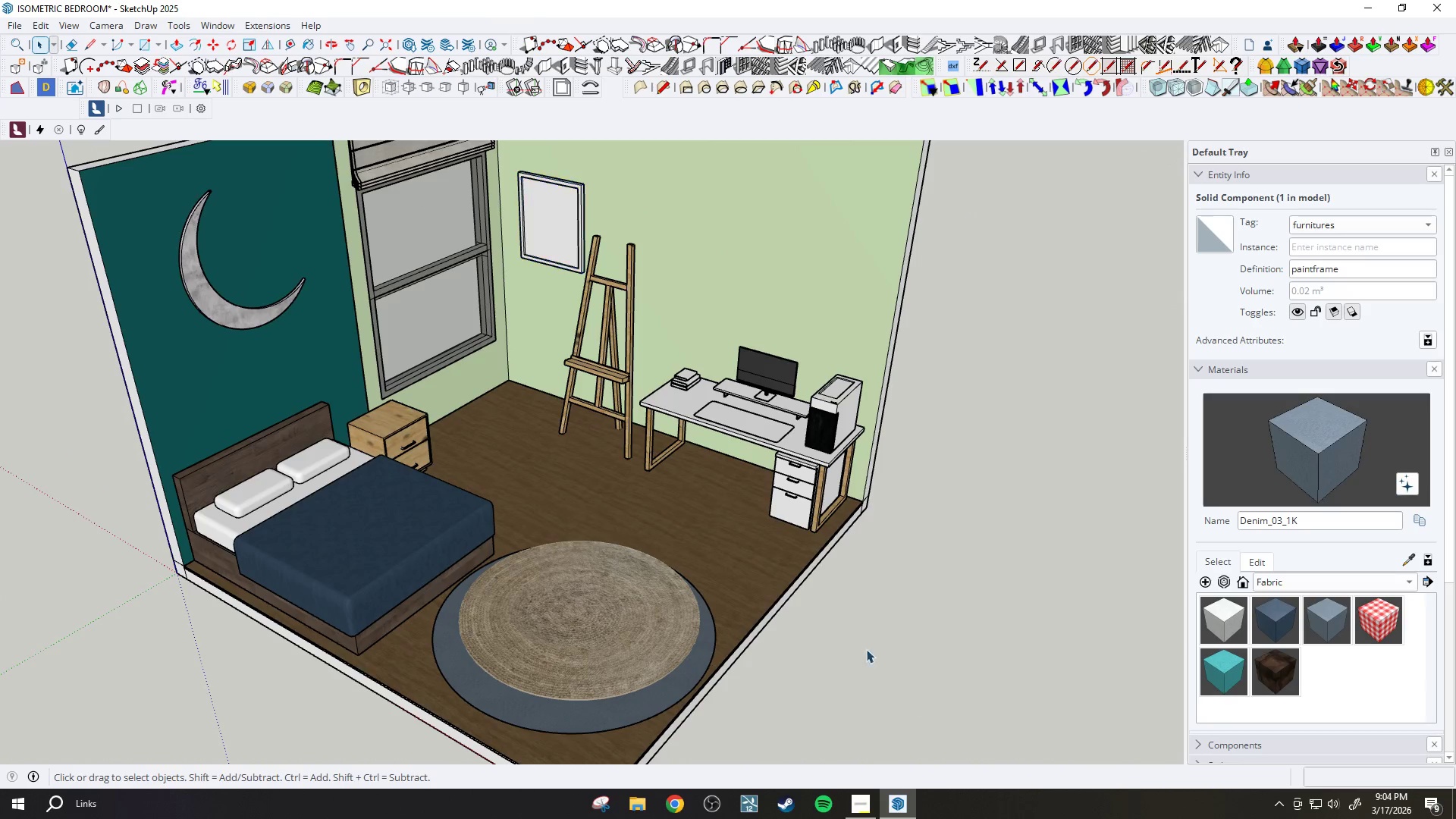 
scroll: coordinate [672, 457], scroll_direction: up, amount: 3.0
 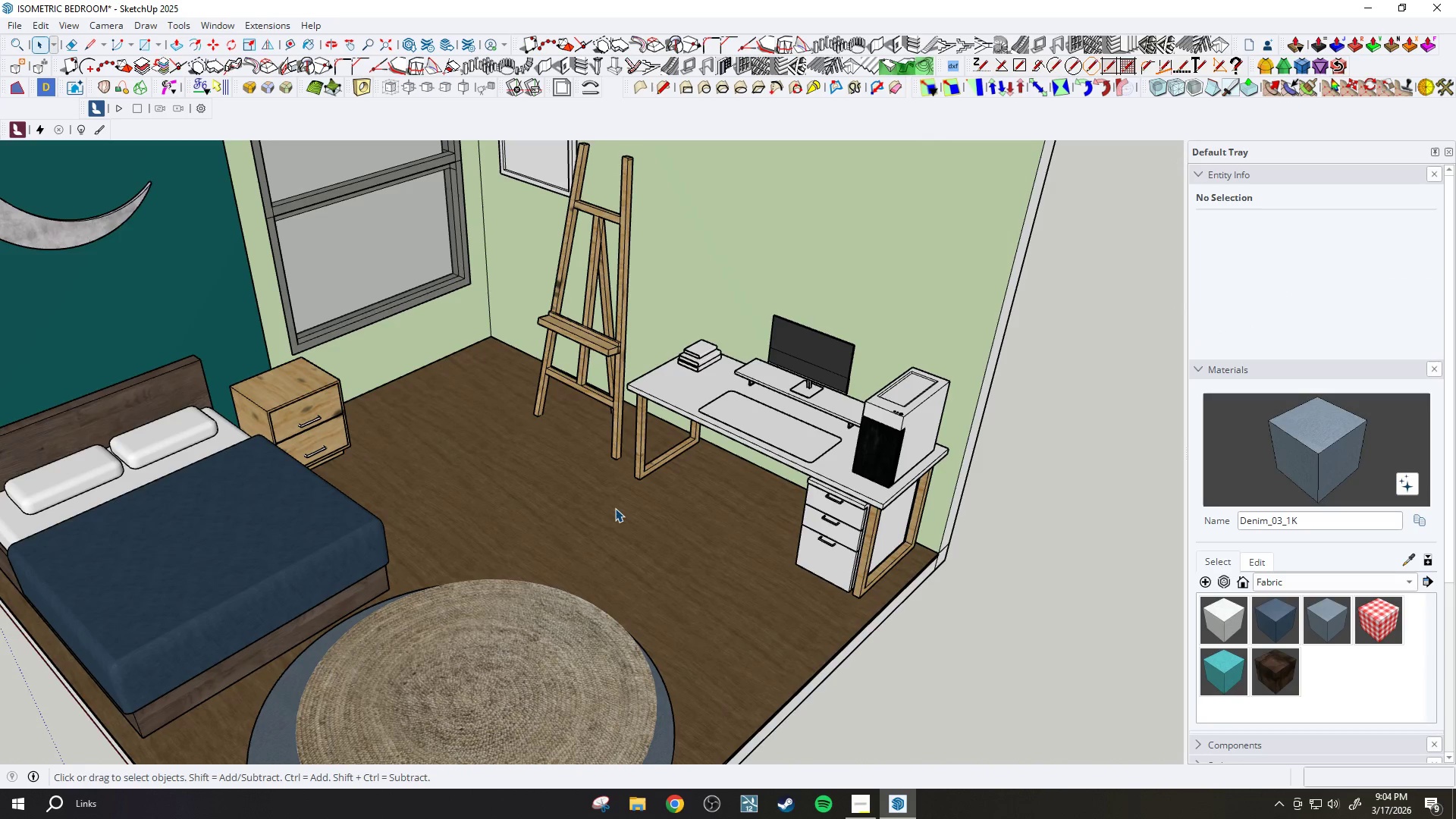 
key(H)
 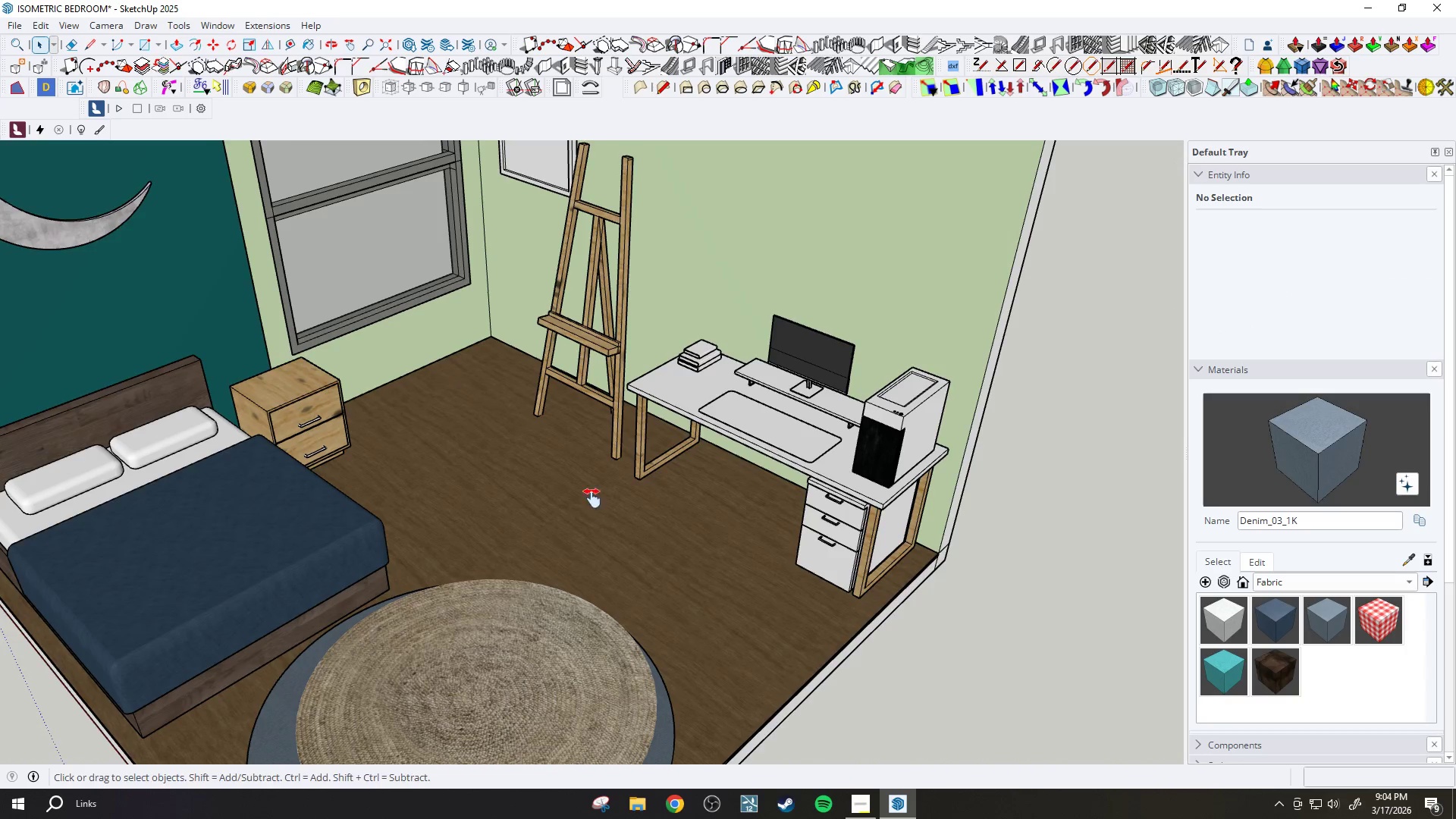 
left_click_drag(start_coordinate=[601, 507], to_coordinate=[657, 555])
 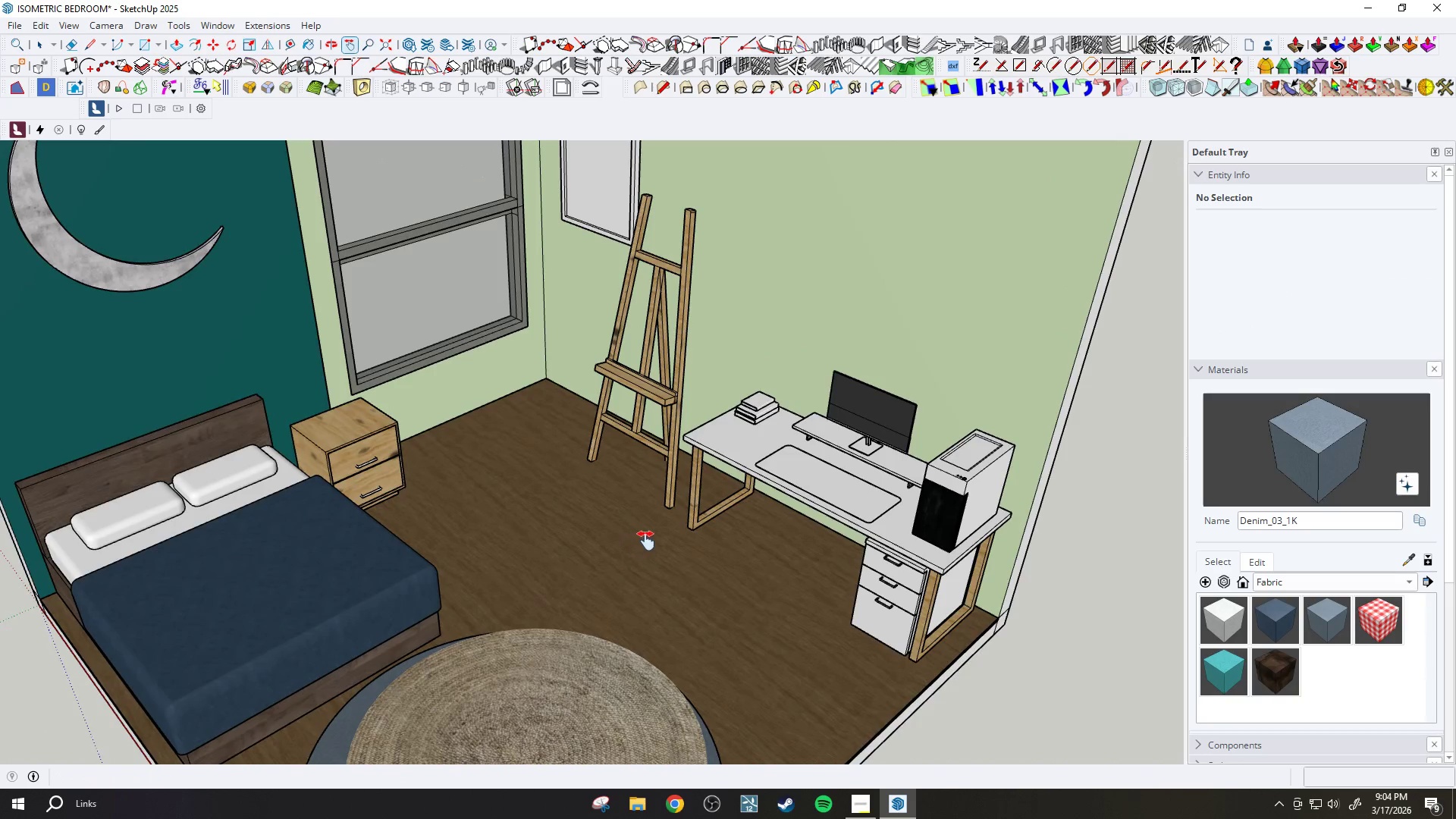 
scroll: coordinate [797, 449], scroll_direction: up, amount: 6.0
 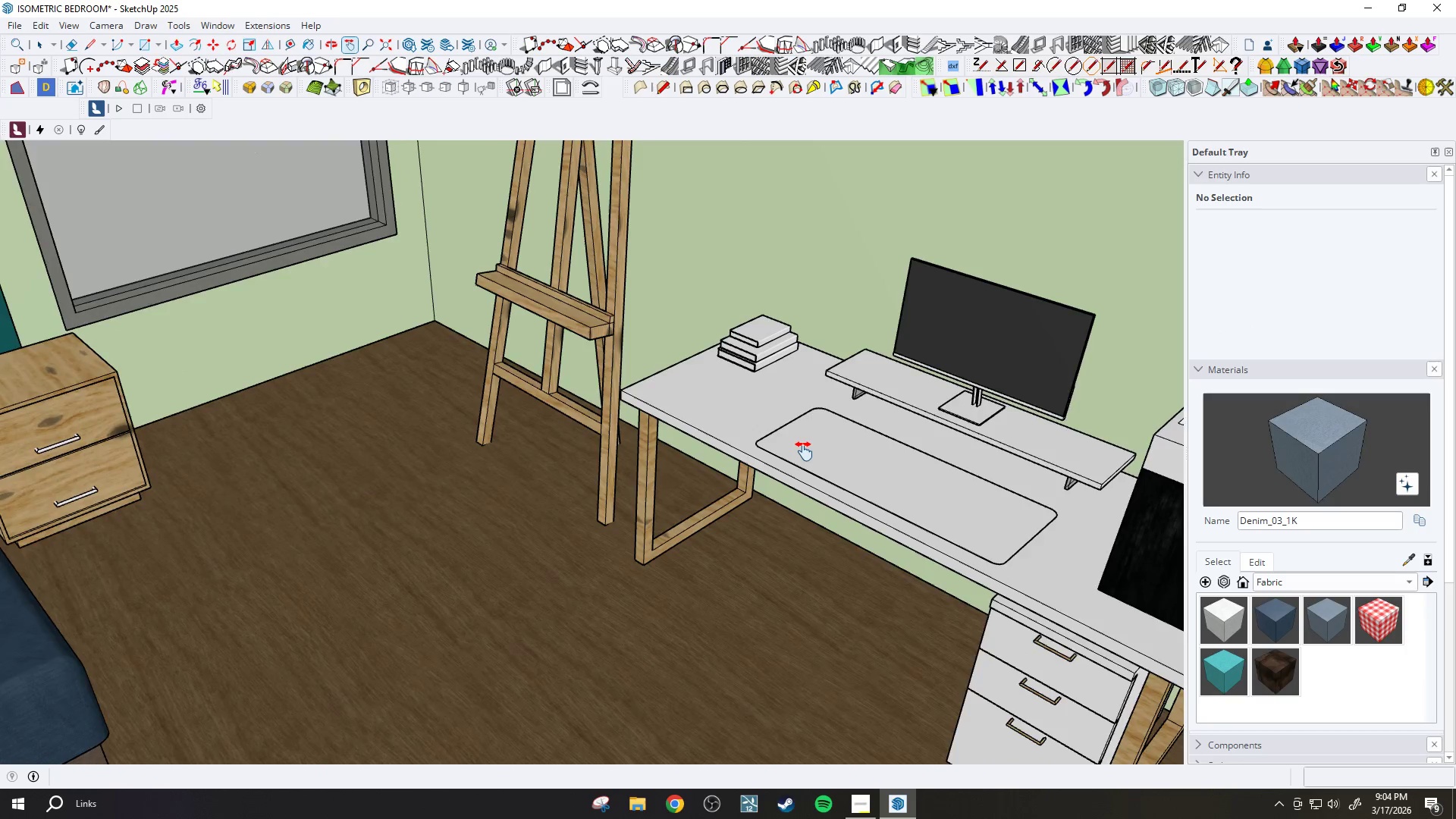 
key(Space)
 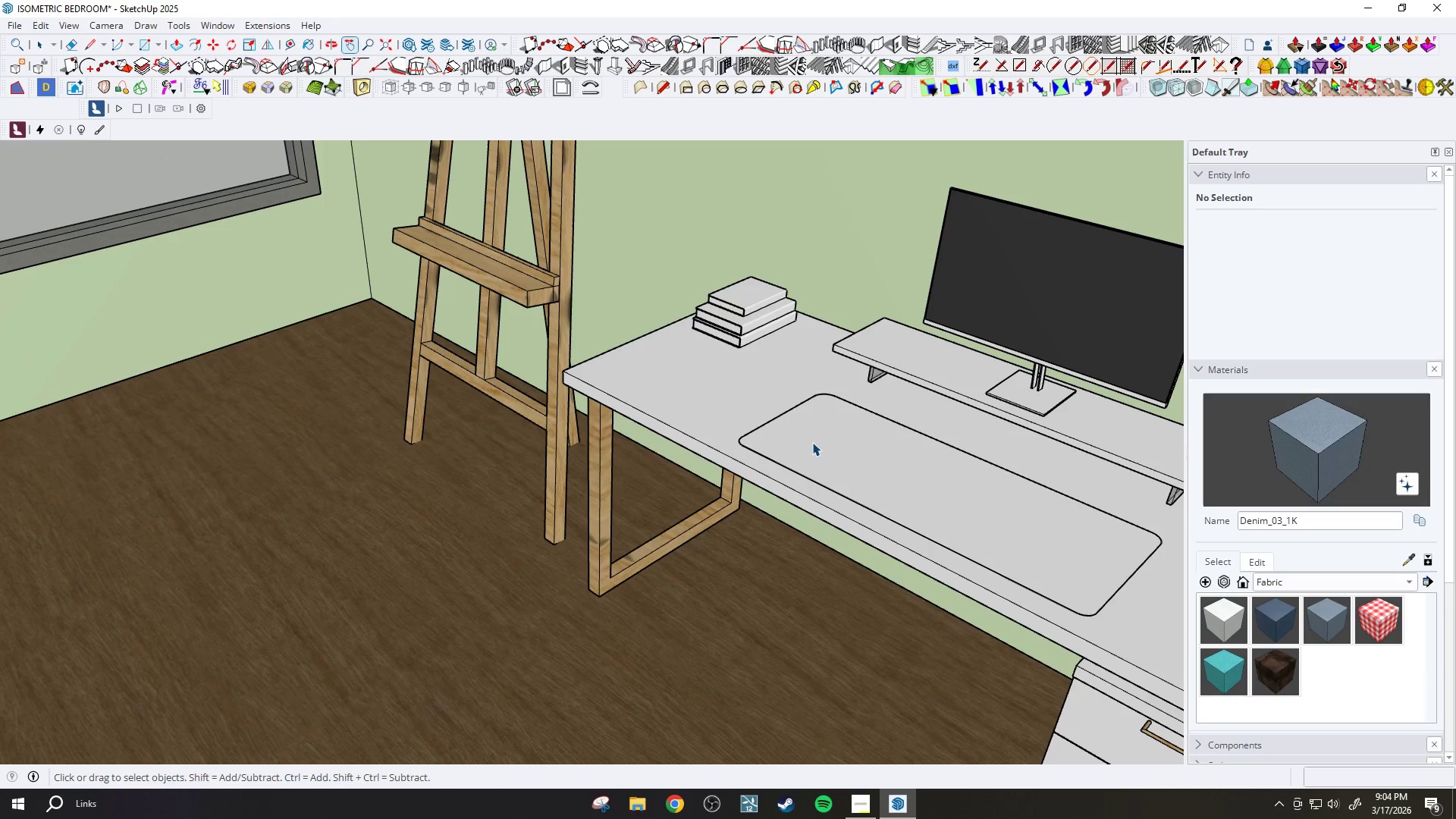 
left_click([812, 441])
 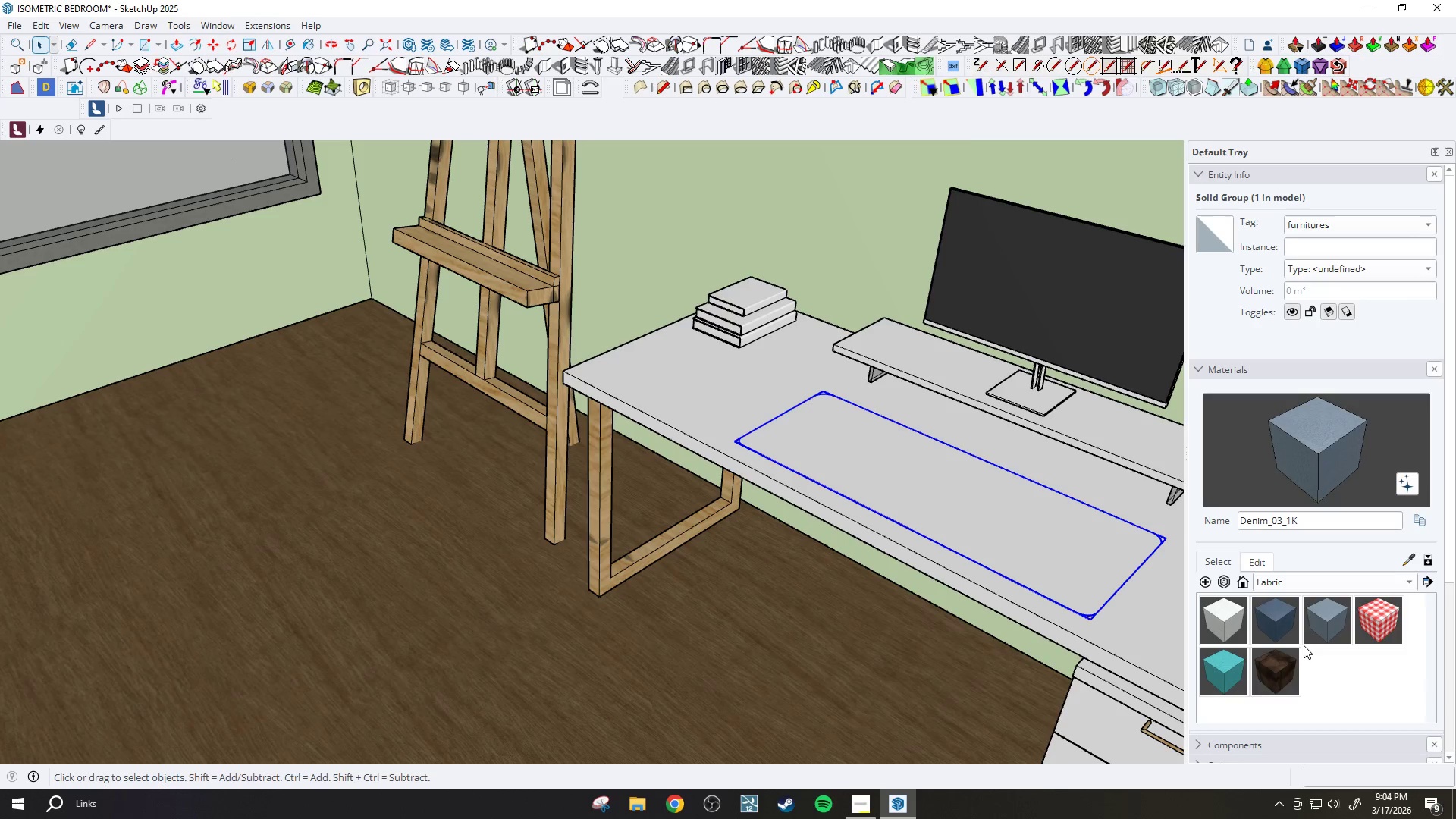 
scroll: coordinate [804, 451], scroll_direction: up, amount: 3.0
 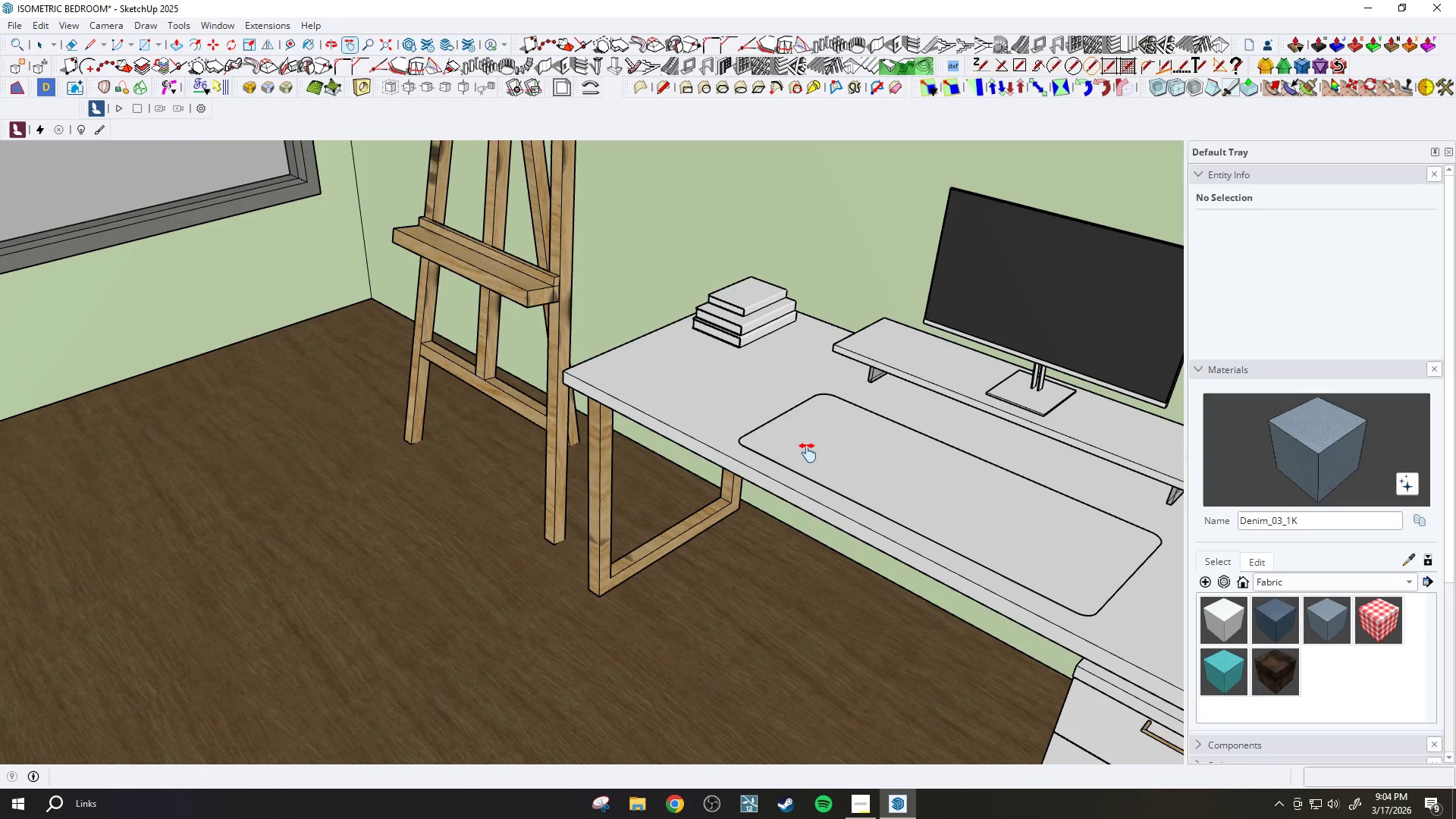 
left_click([1327, 620])
 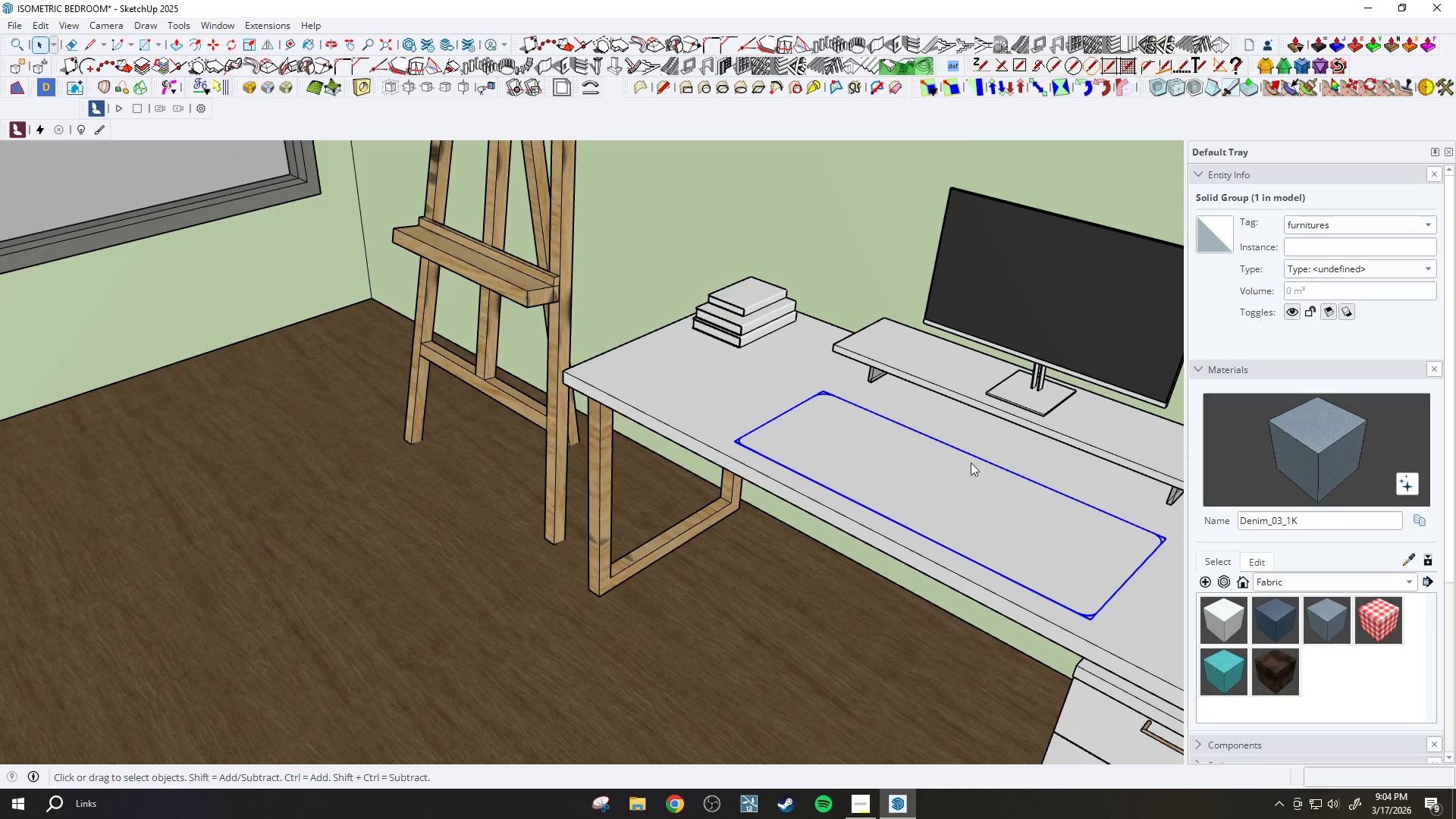 
scroll: coordinate [935, 482], scroll_direction: down, amount: 20.0
 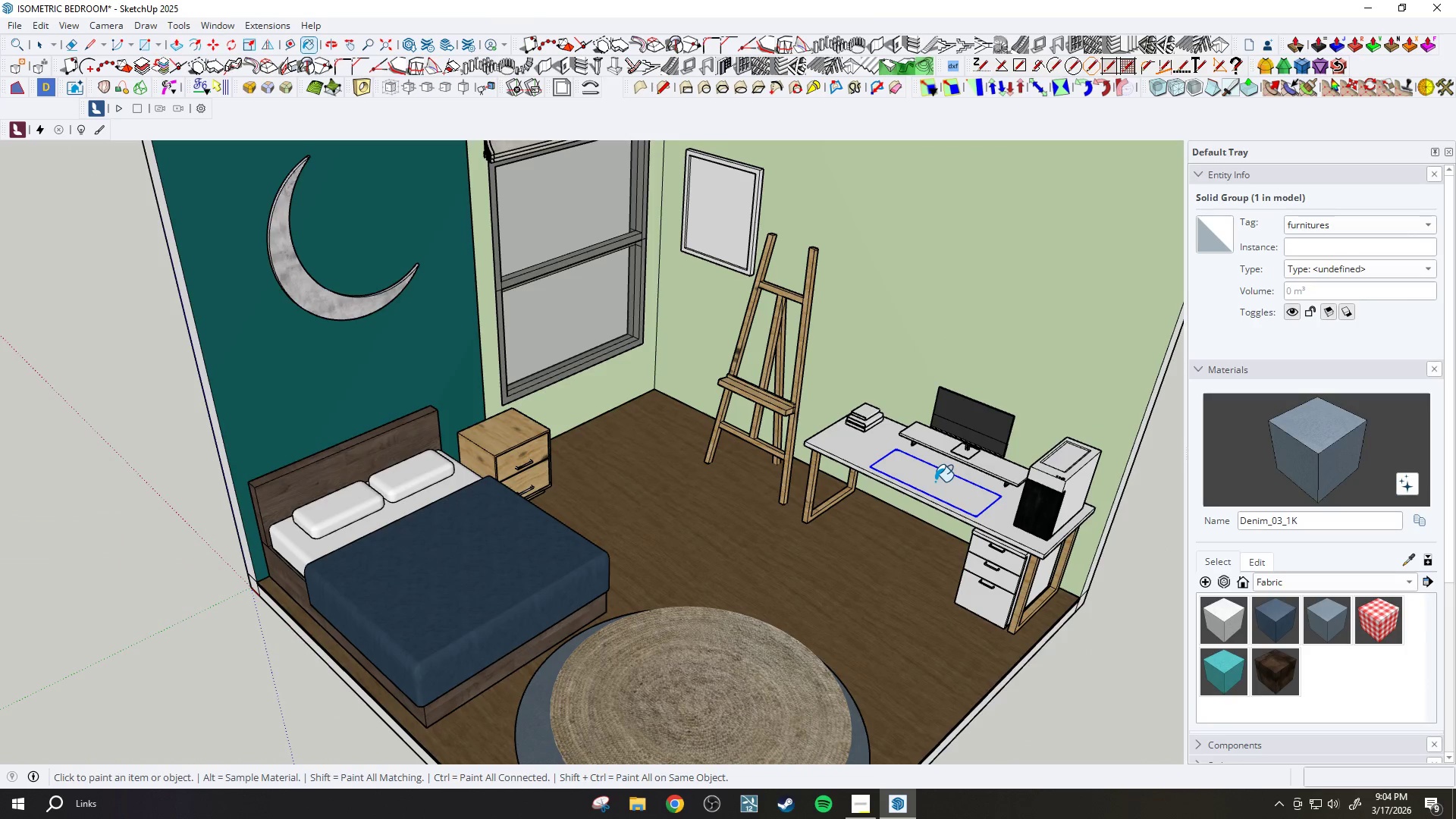 
scroll: coordinate [935, 482], scroll_direction: up, amount: 2.0
 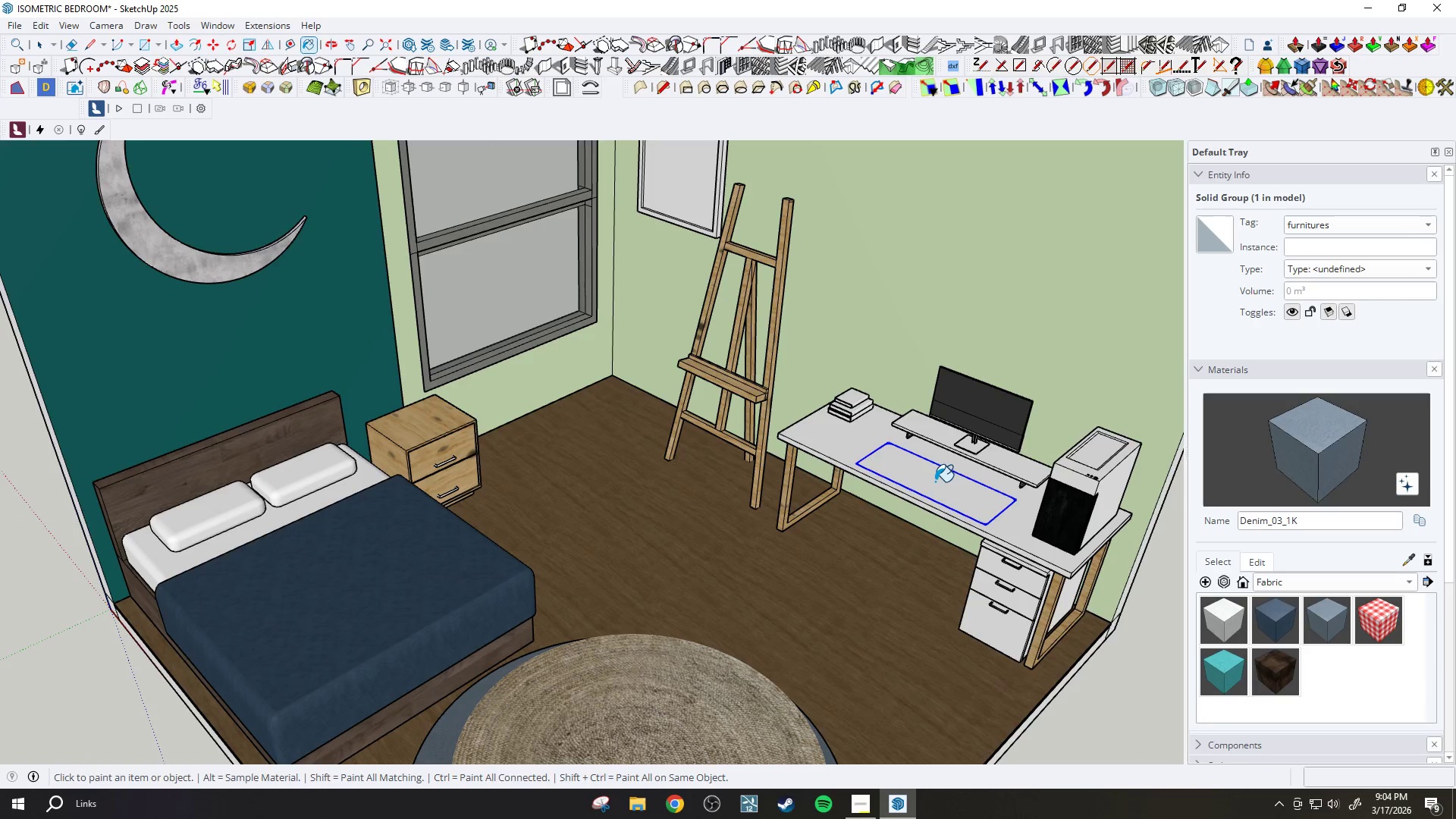 
scroll: coordinate [935, 482], scroll_direction: down, amount: 3.0
 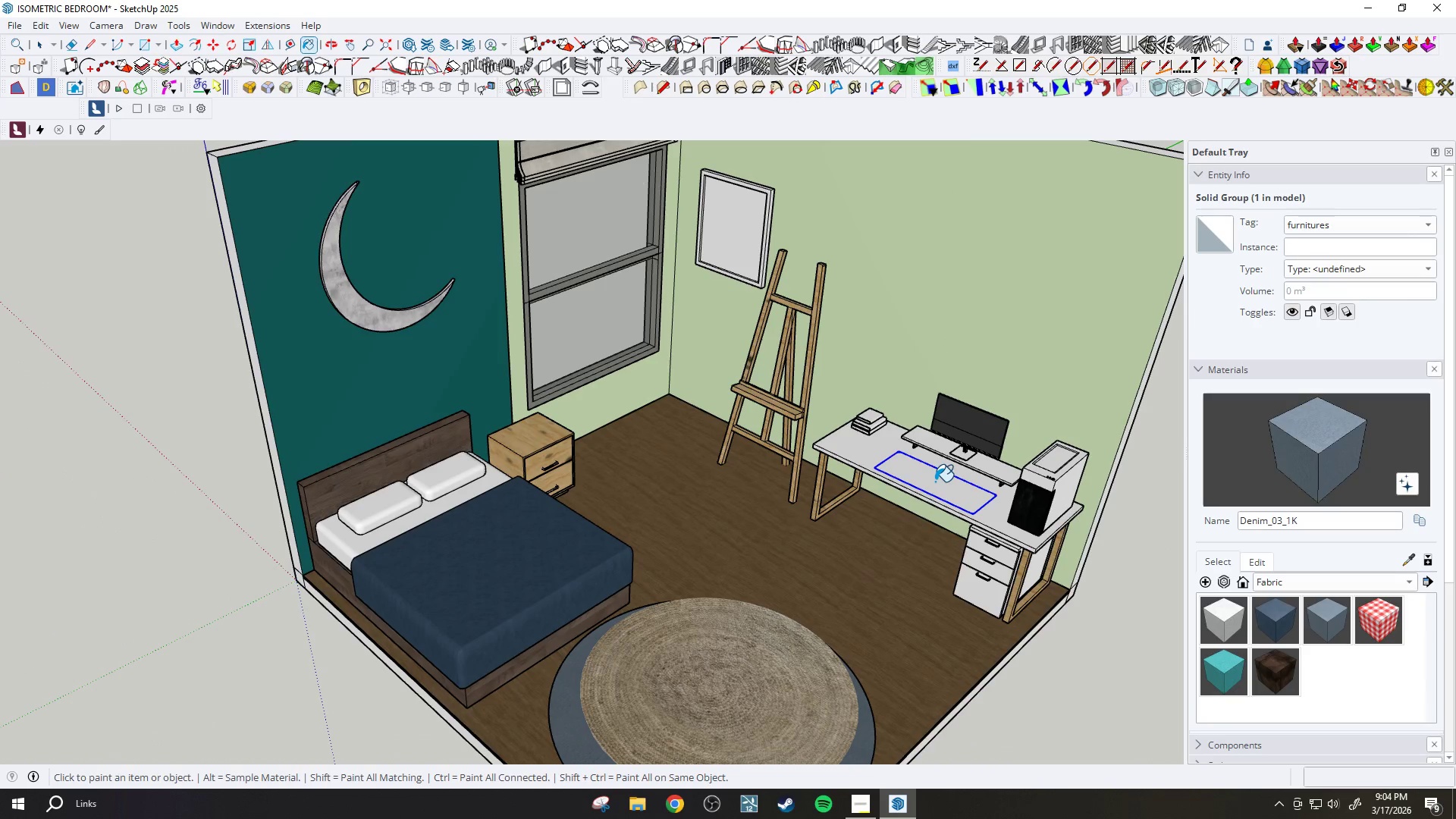 
key(Space)
 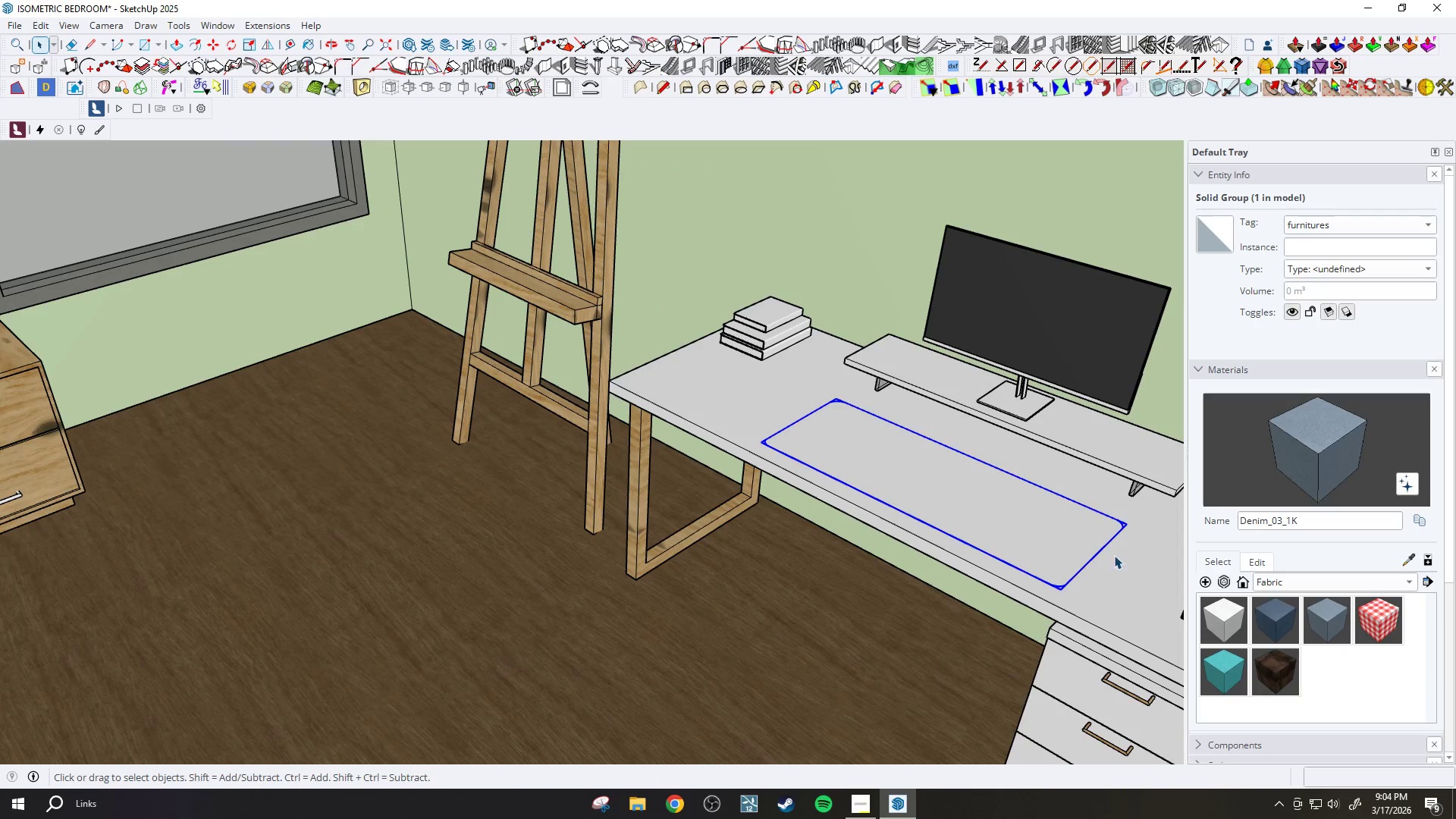 
scroll: coordinate [935, 482], scroll_direction: up, amount: 11.0
 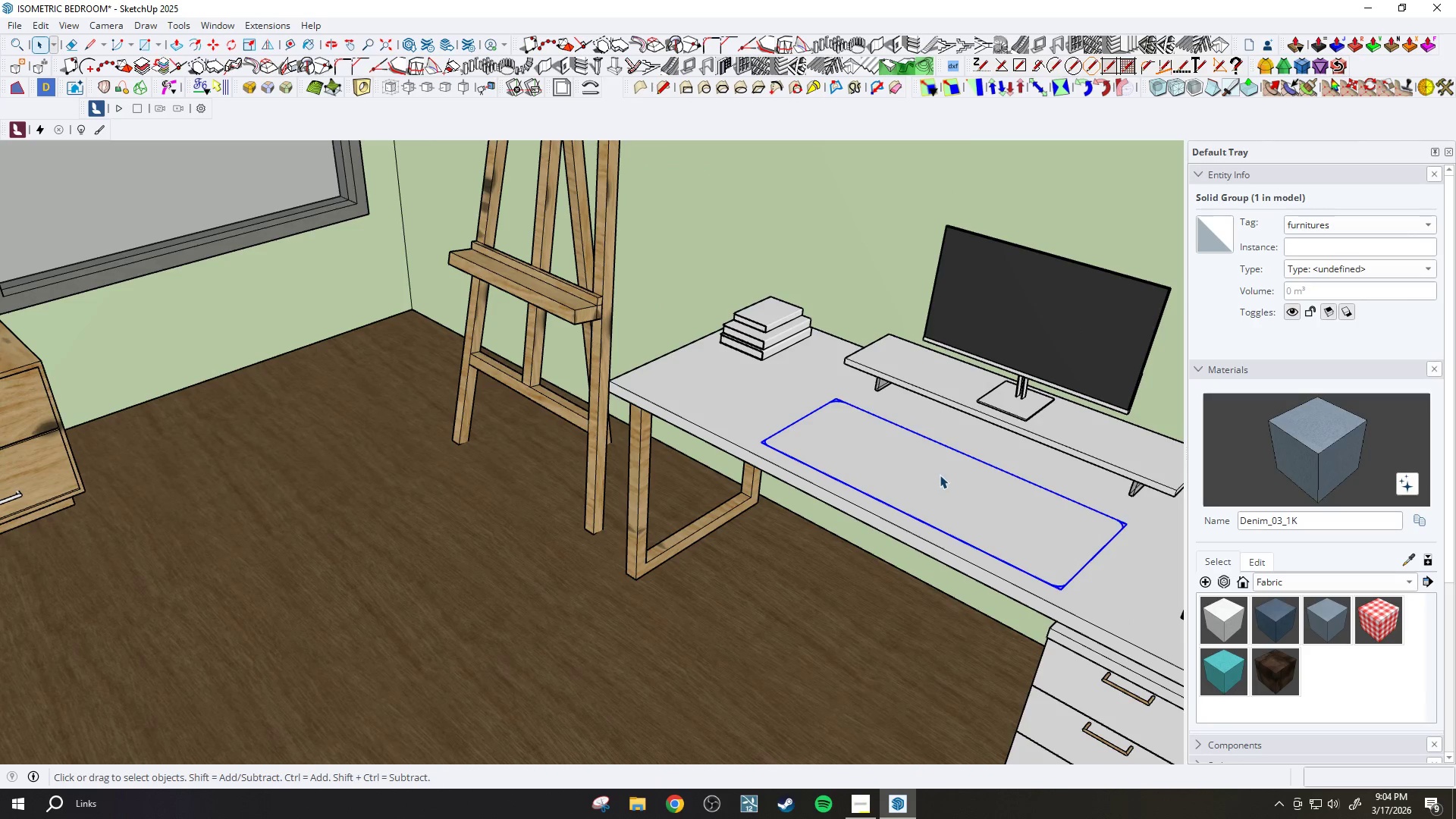 
left_click([1219, 618])
 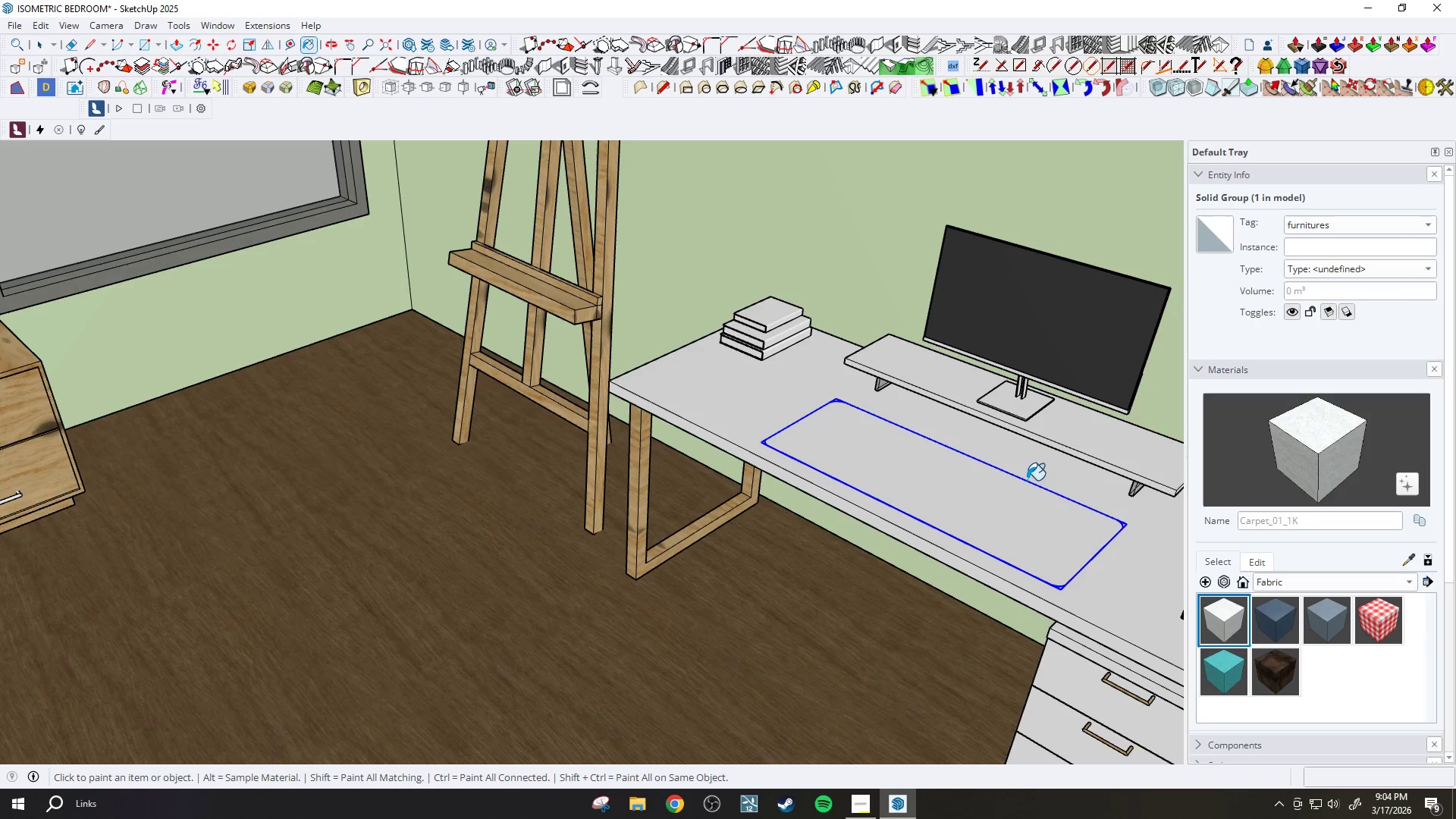 
scroll: coordinate [1023, 477], scroll_direction: up, amount: 1.0
 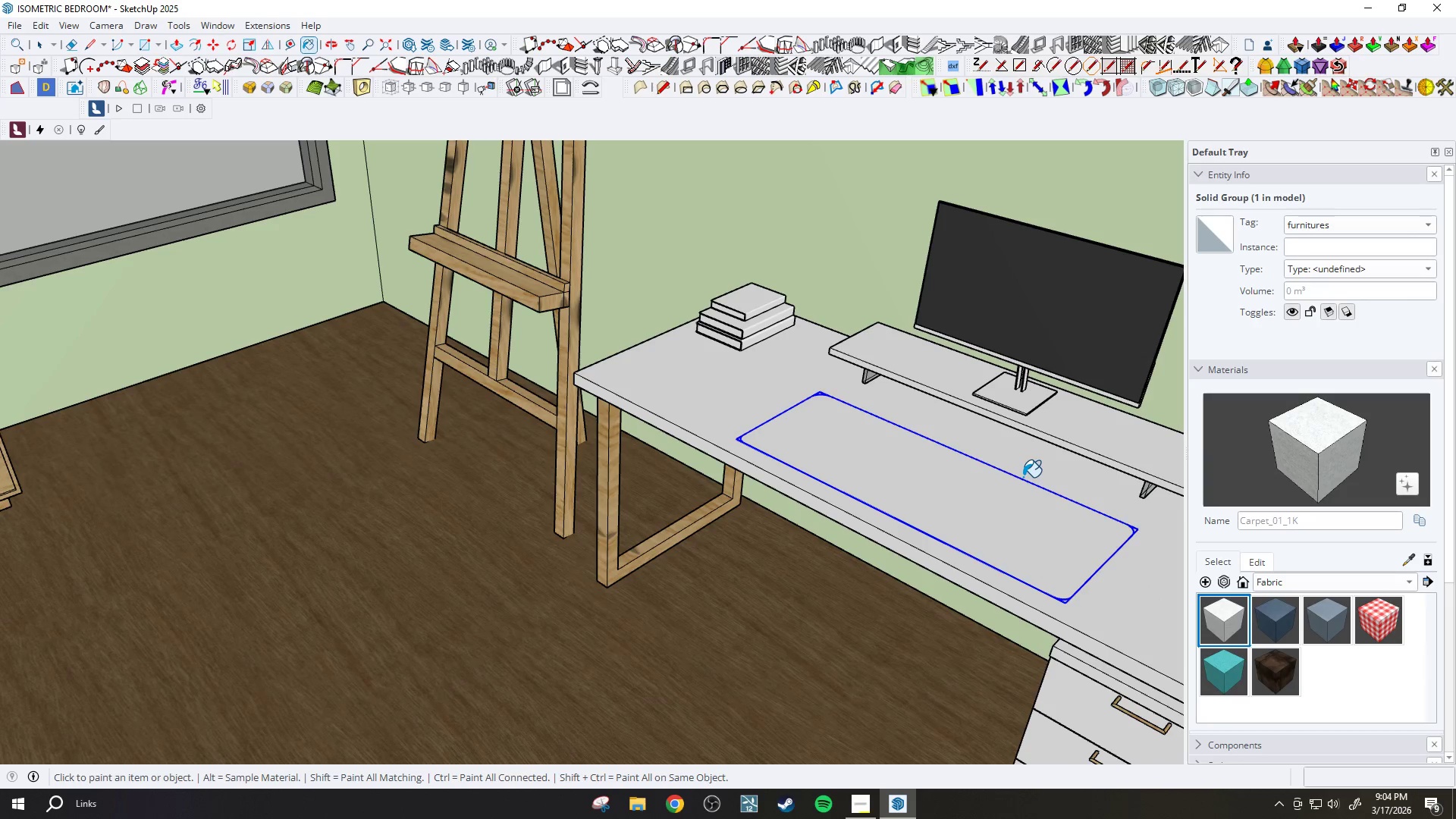 
key(Space)
 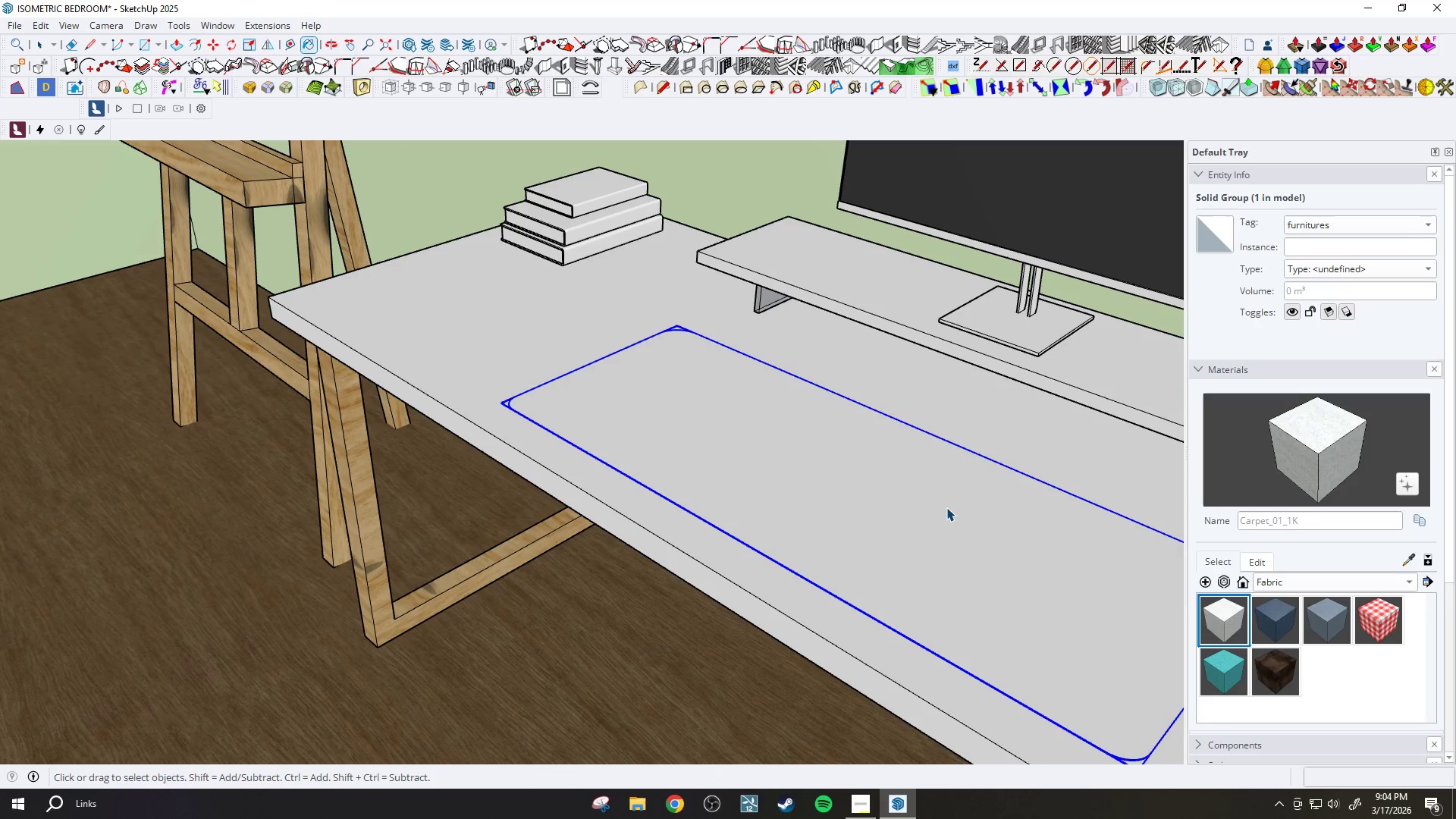 
left_click([946, 507])
 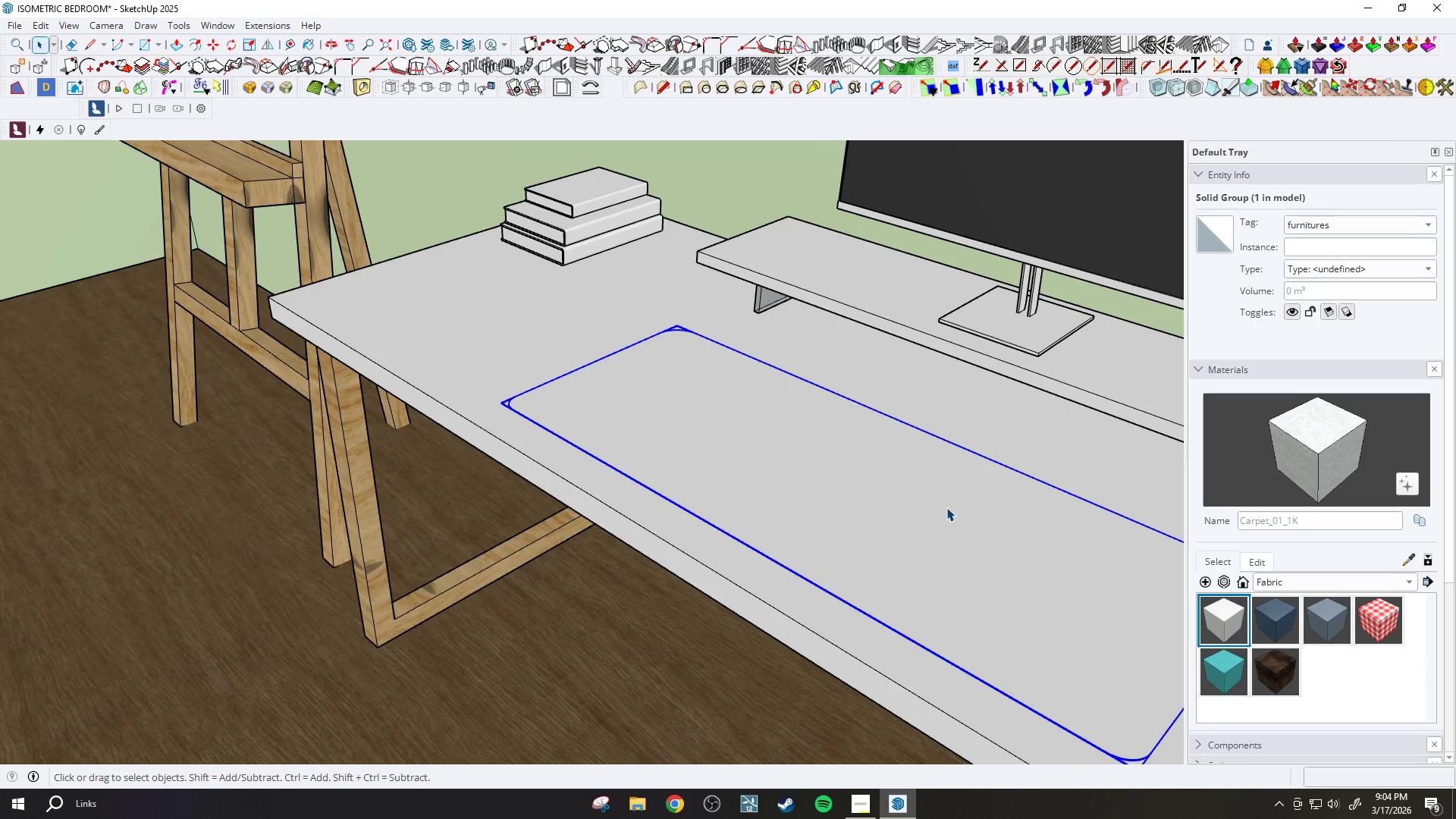 
scroll: coordinate [994, 491], scroll_direction: up, amount: 7.0
 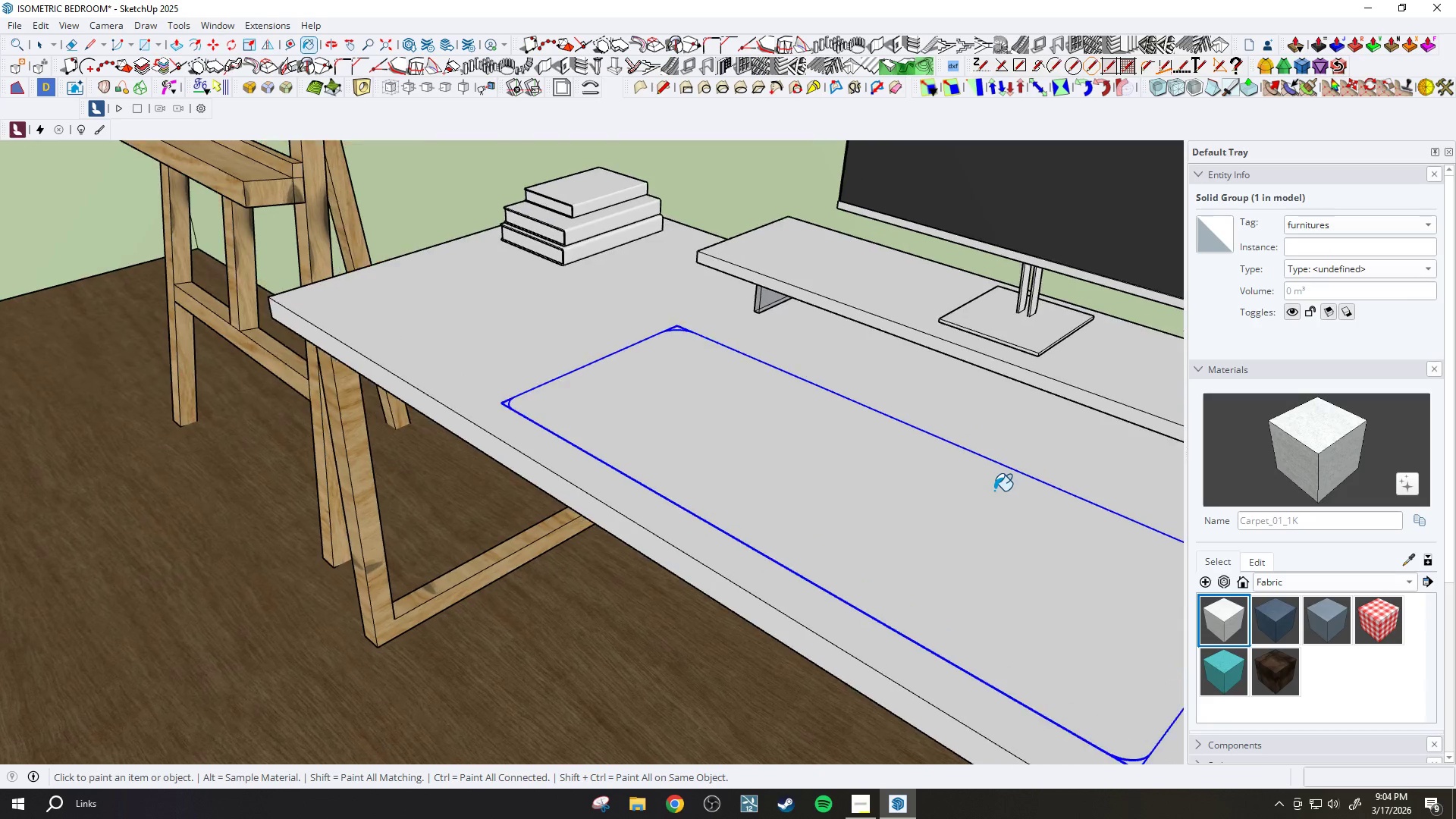 
double_click([946, 507])
 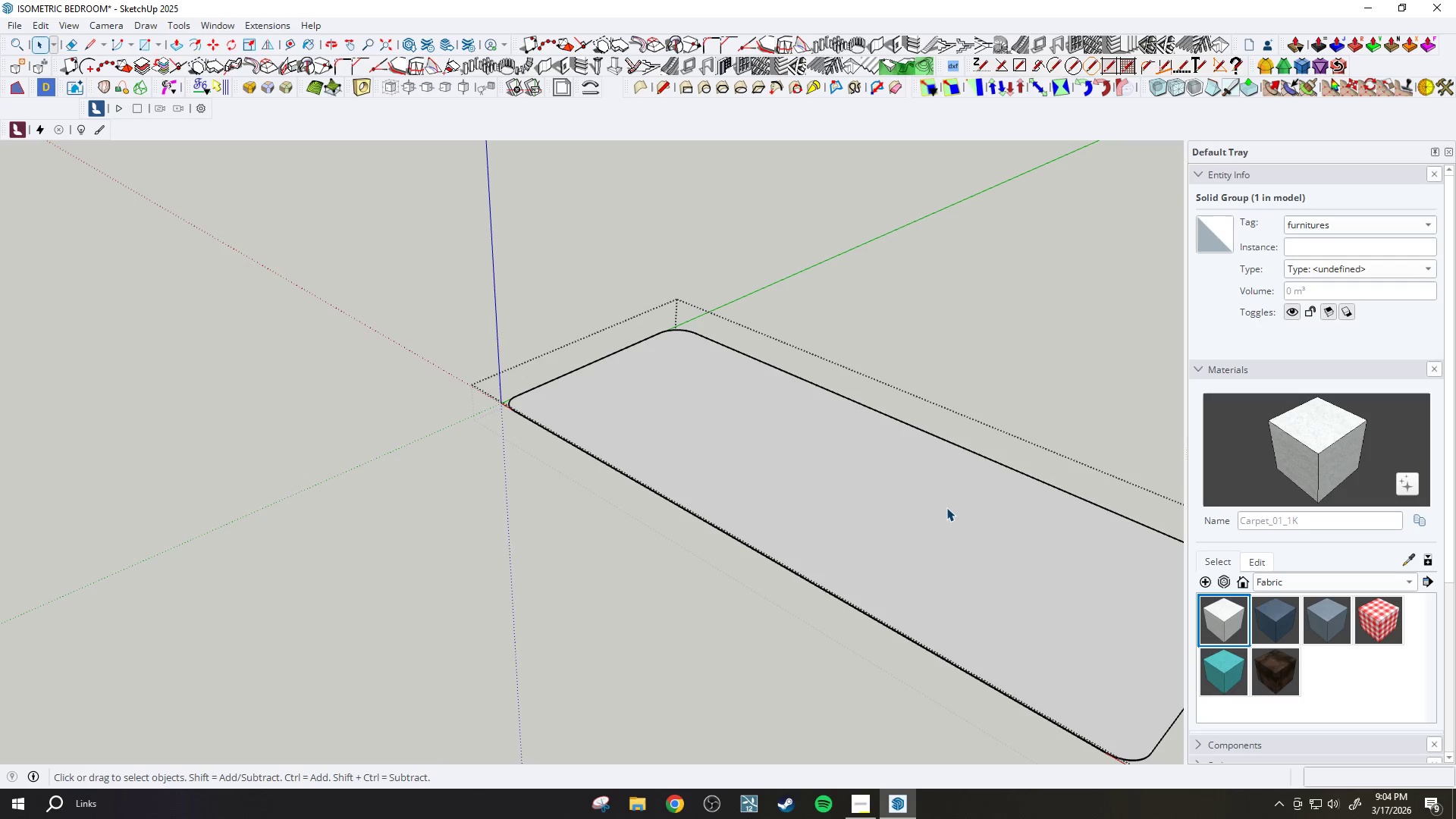 
triple_click([946, 507])
 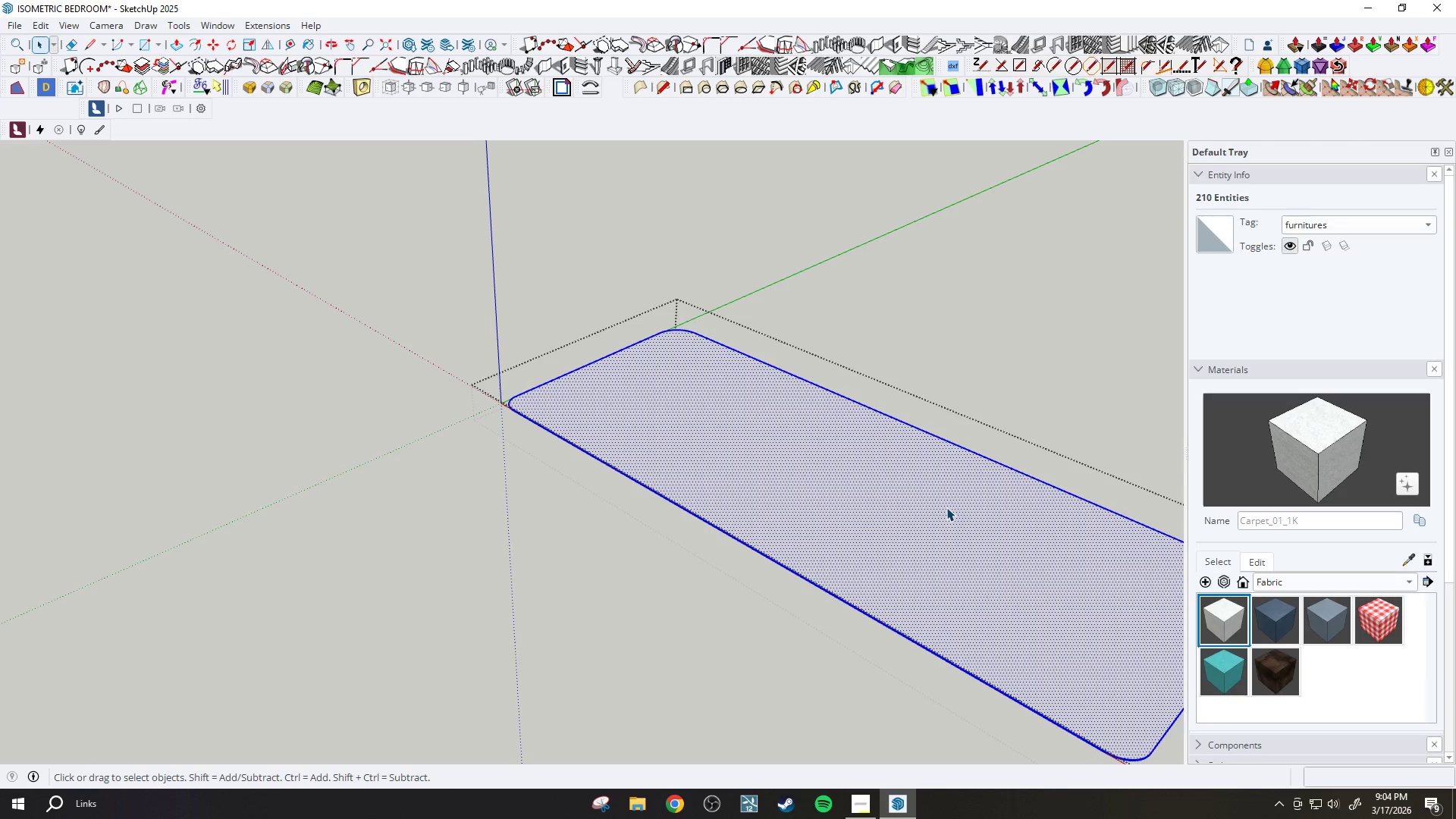 
key(B)
 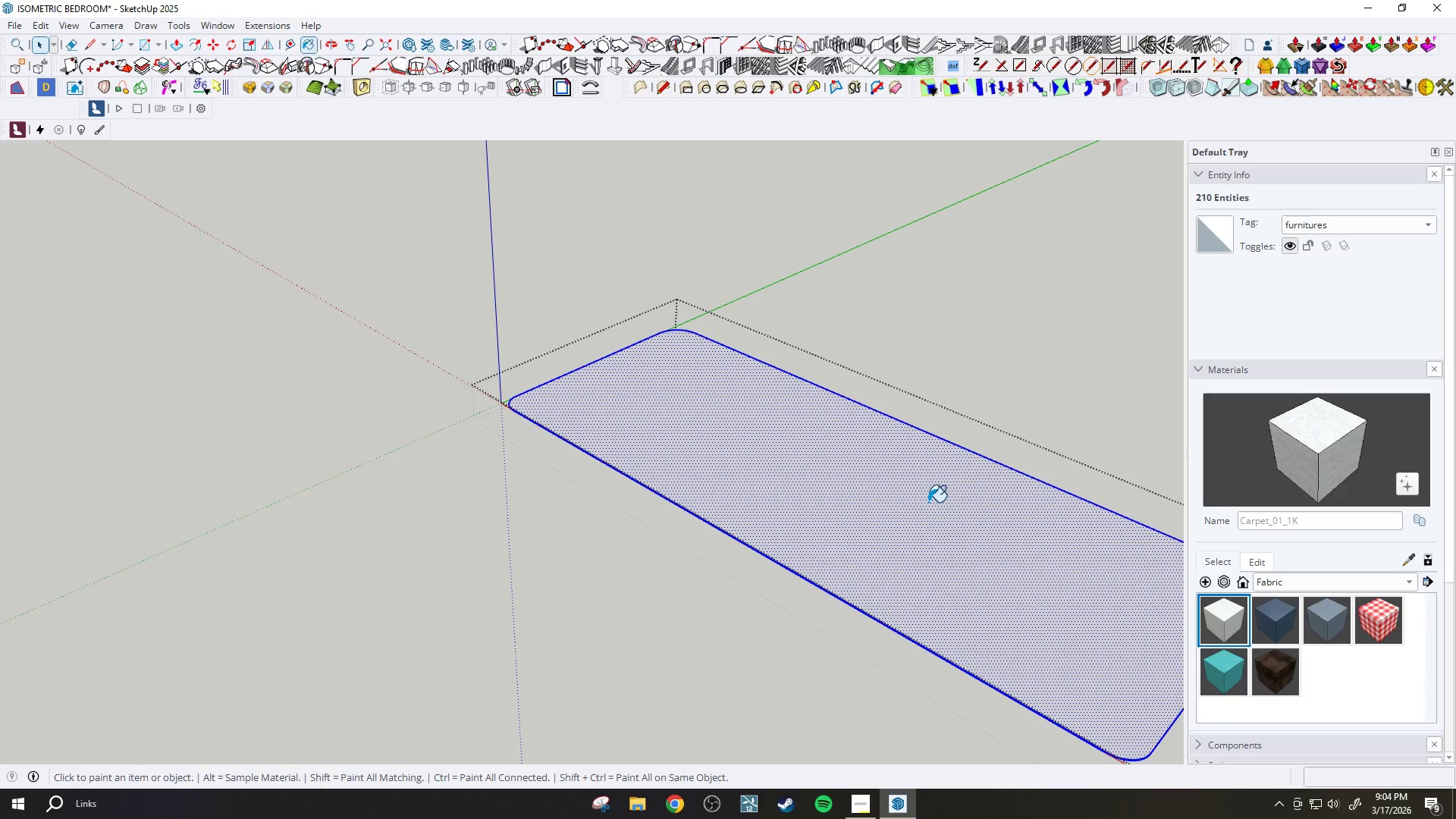 
left_click([928, 502])
 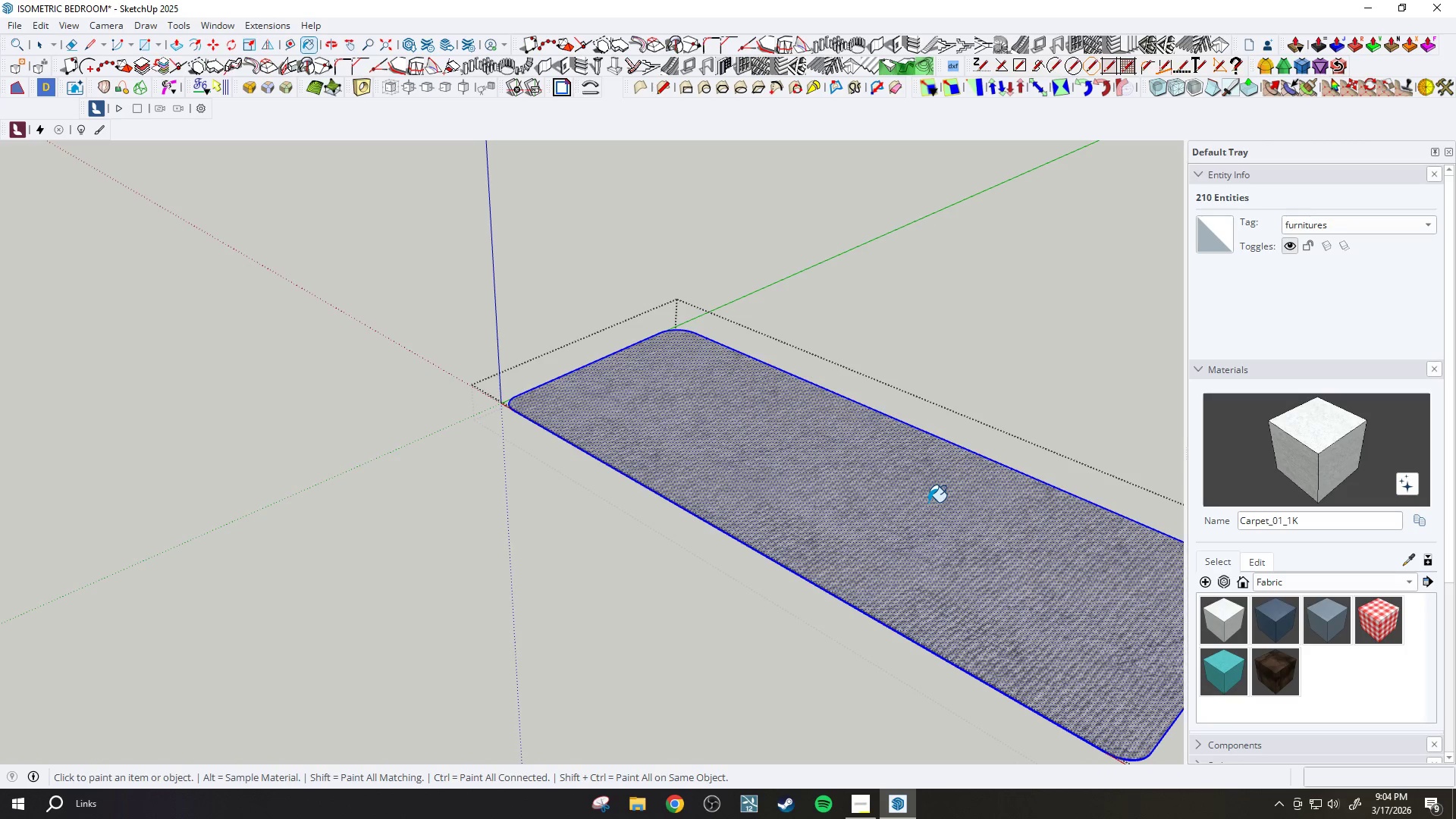 
key(Escape)
 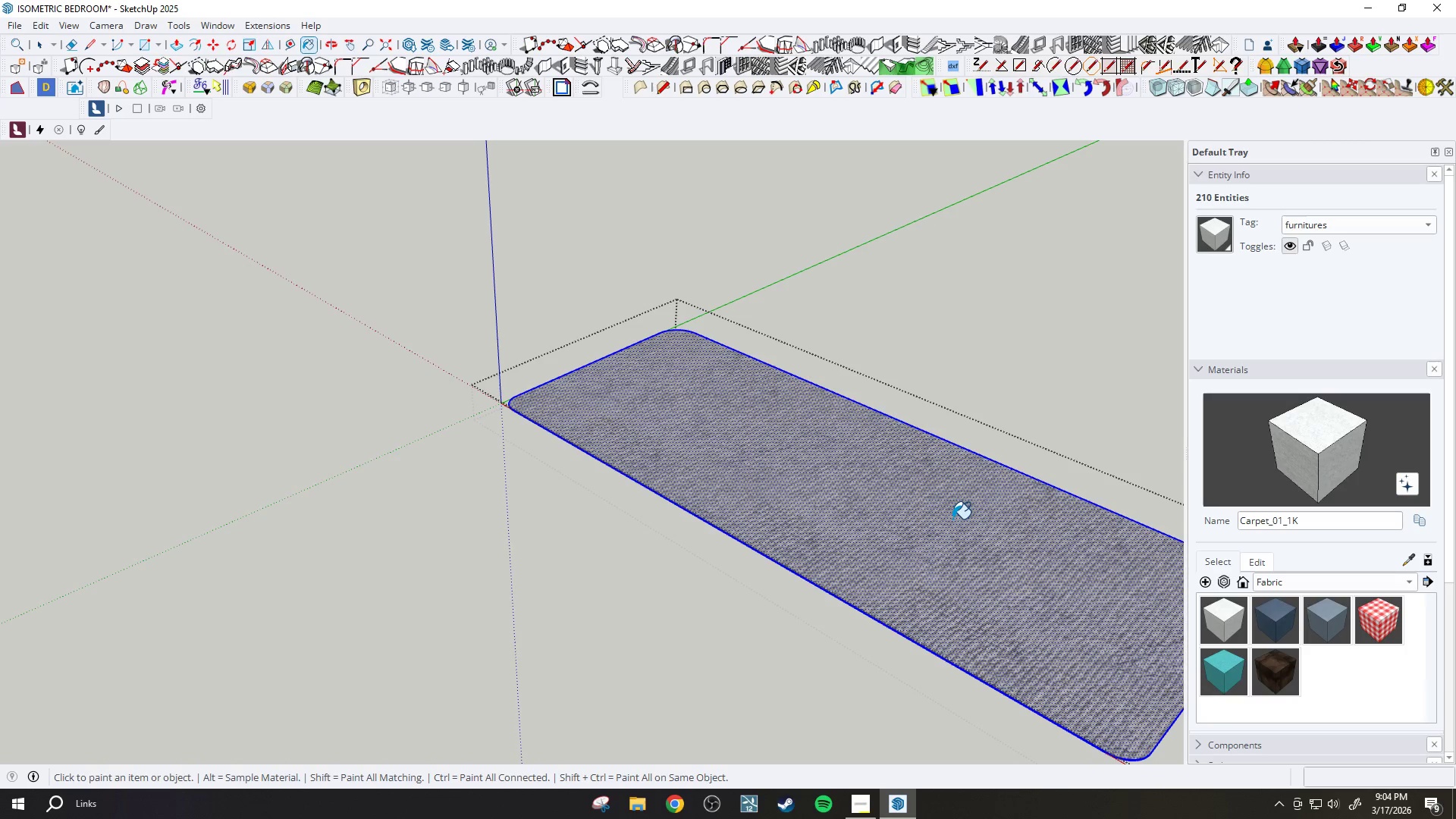 
key(Escape)
 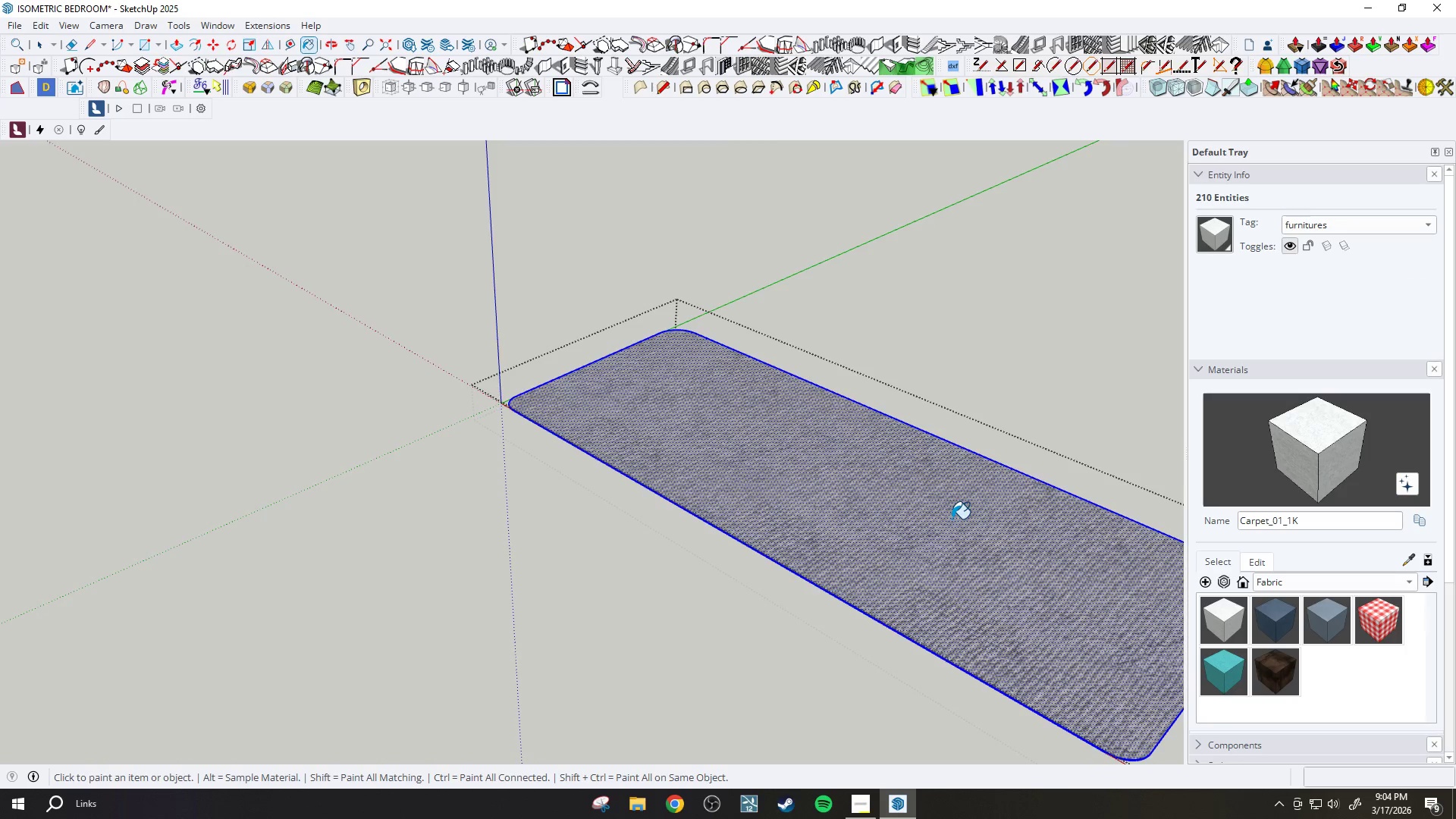 
key(Space)
 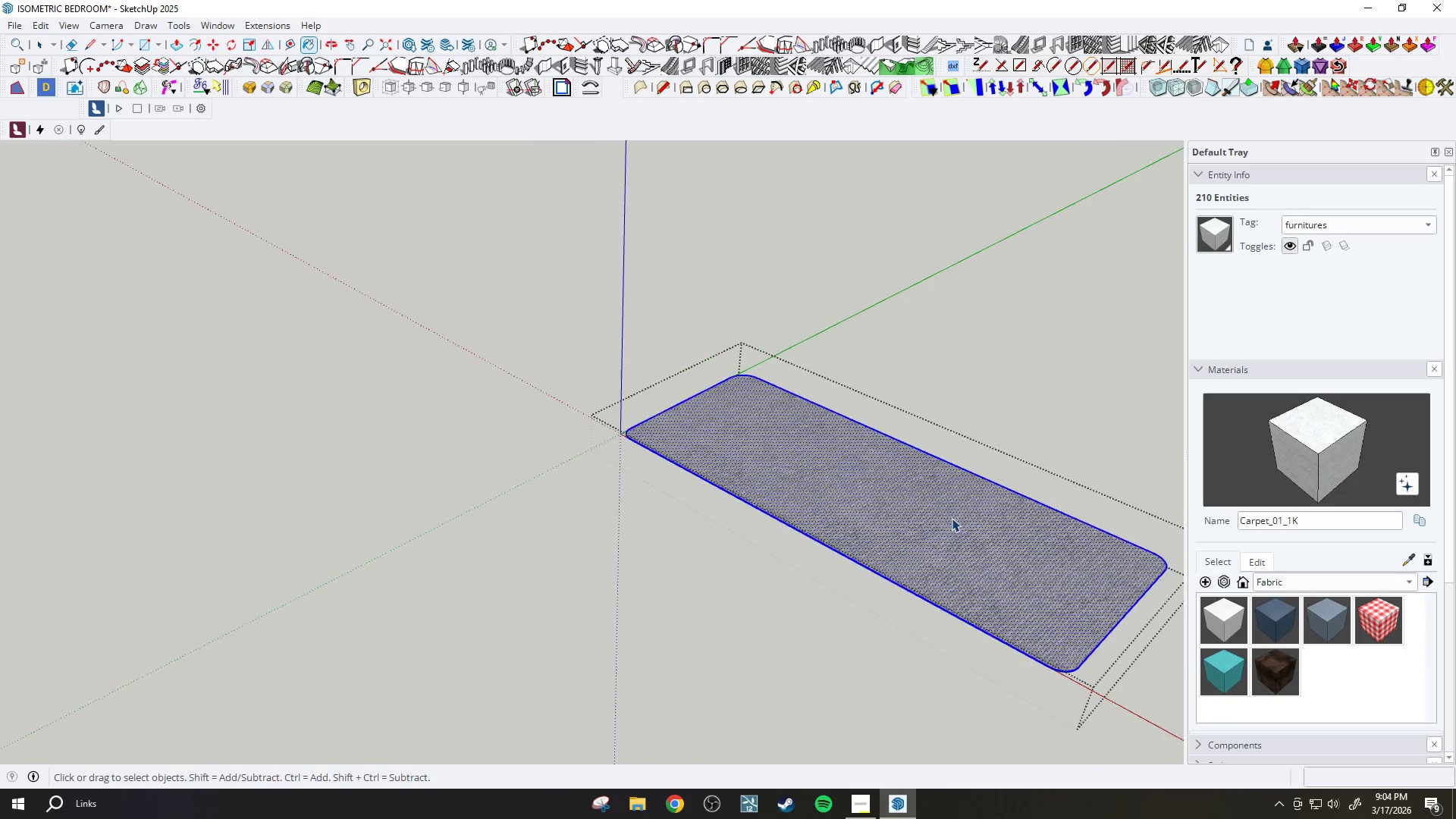 
key(Escape)
 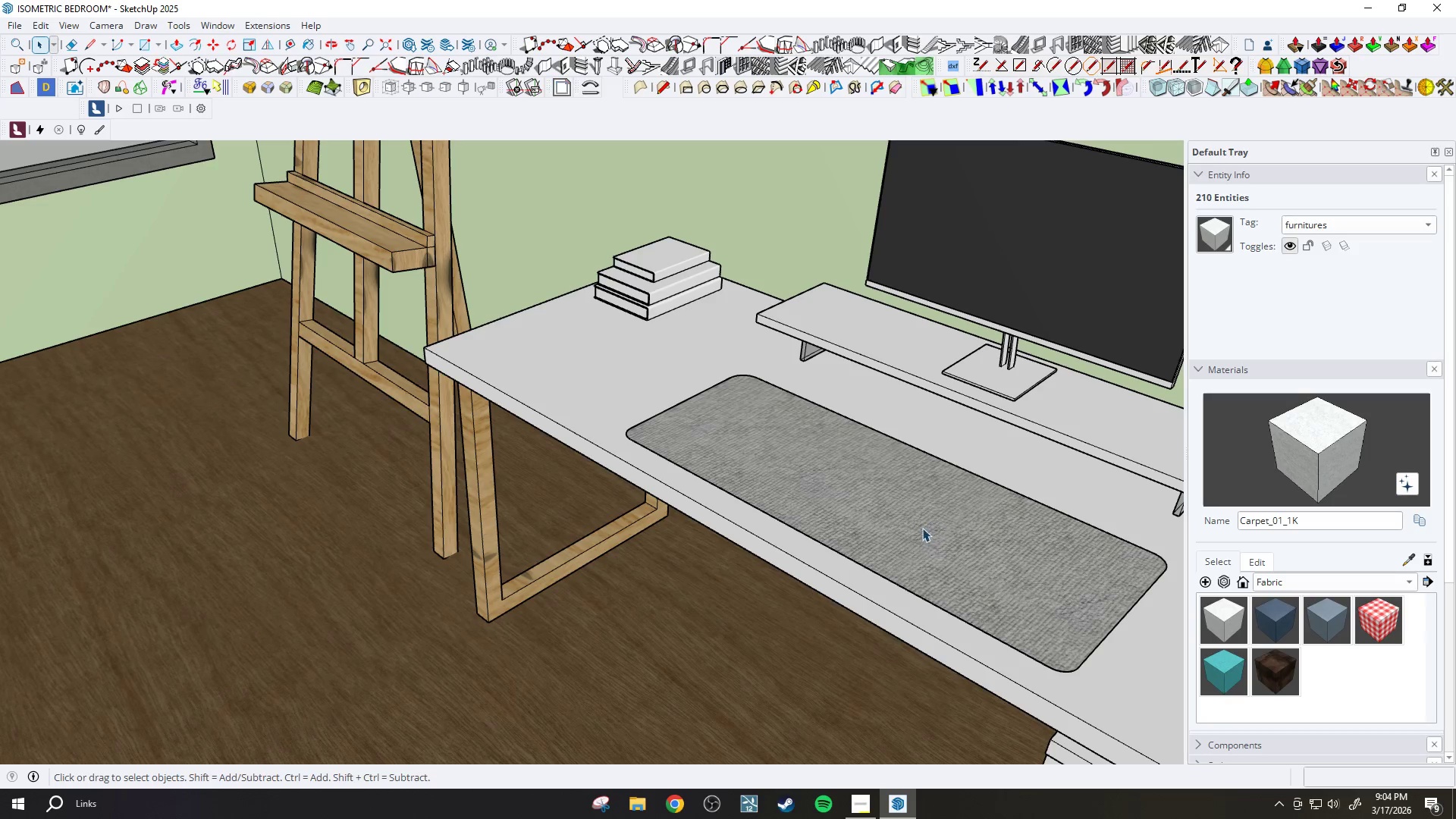 
scroll: coordinate [921, 510], scroll_direction: down, amount: 19.0
 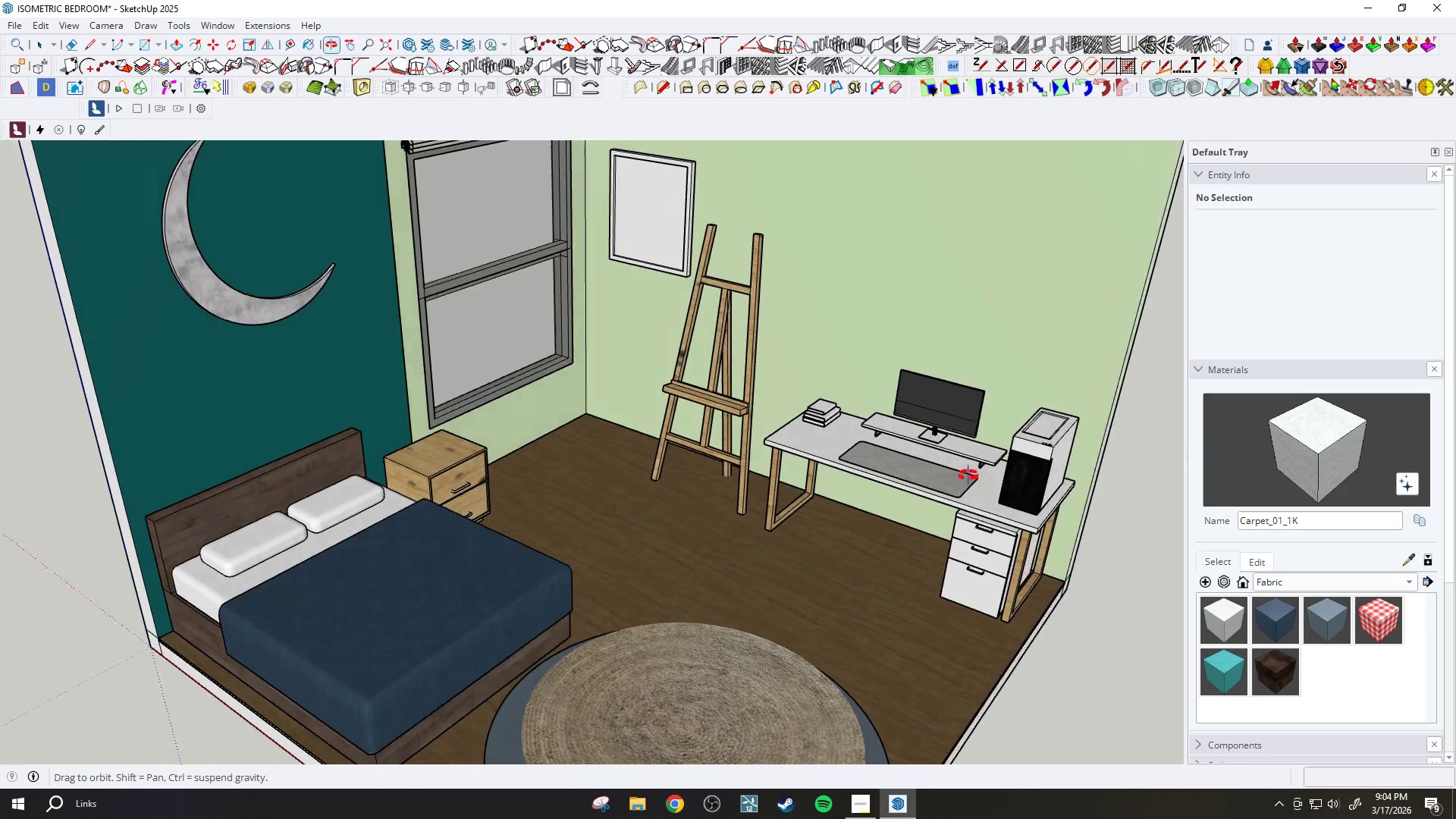 
scroll: coordinate [889, 519], scroll_direction: up, amount: 11.0
 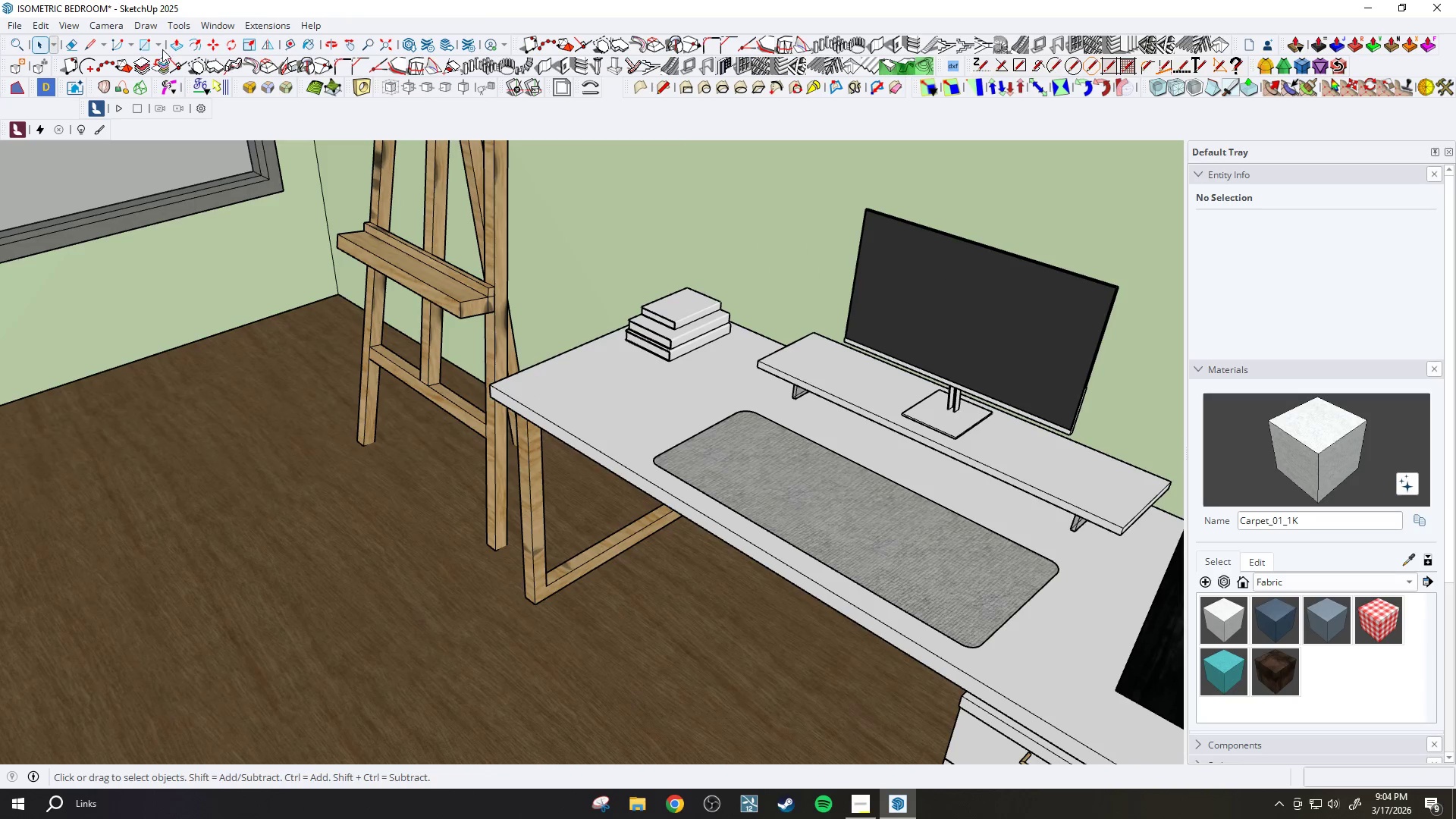 
left_click([206, 17])
 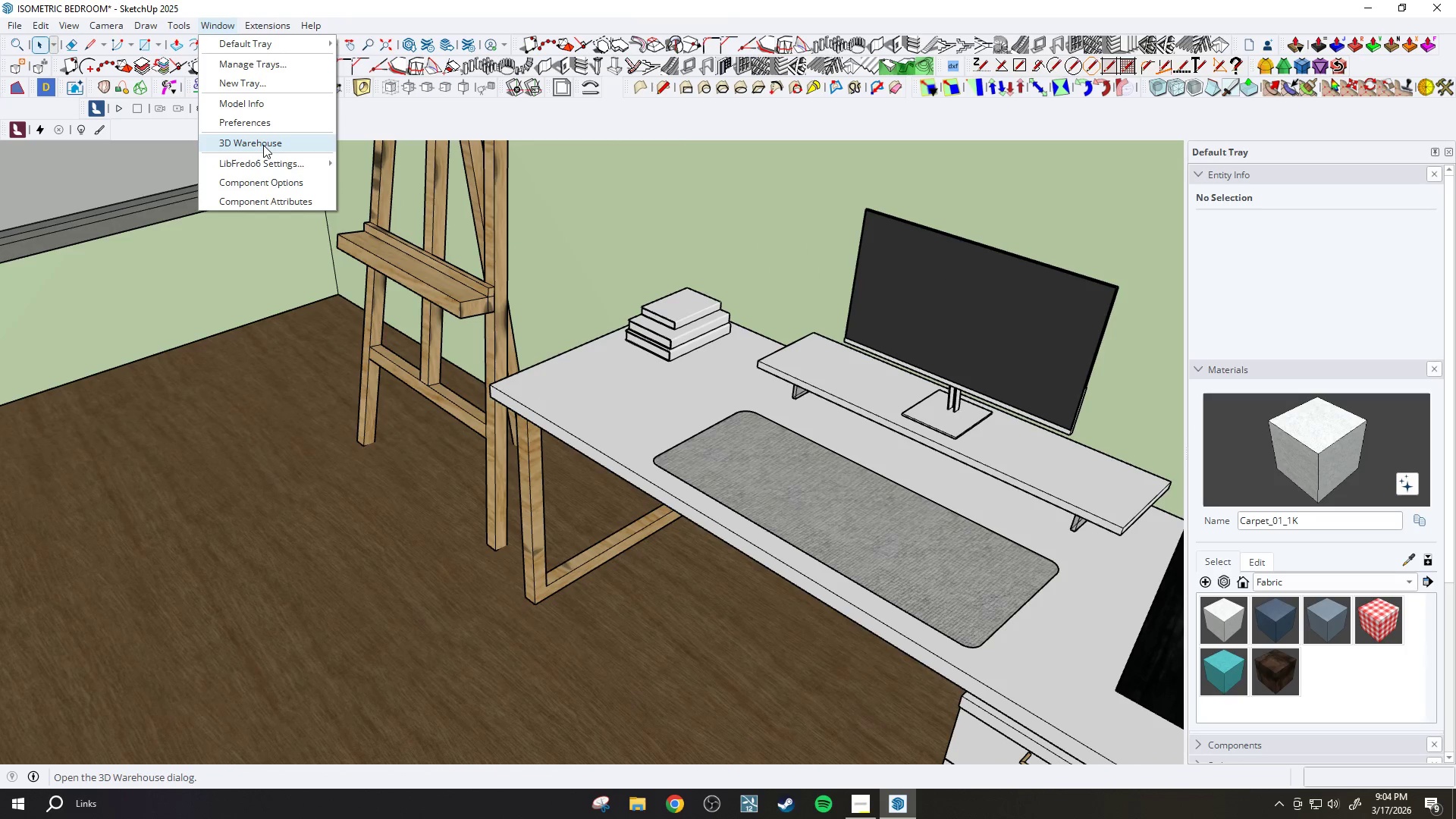 
left_click([263, 145])
 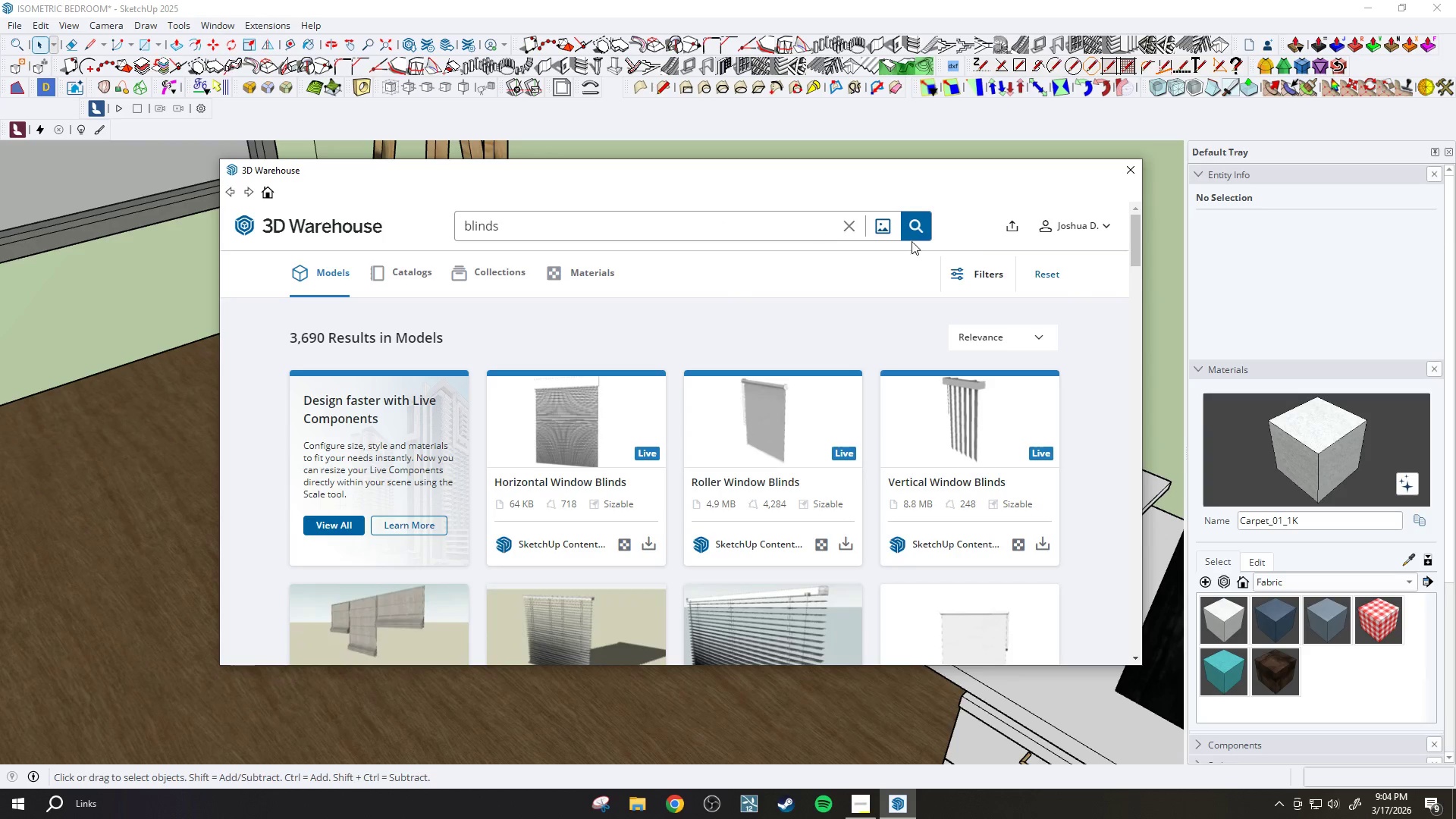 
left_click([1059, 231])
 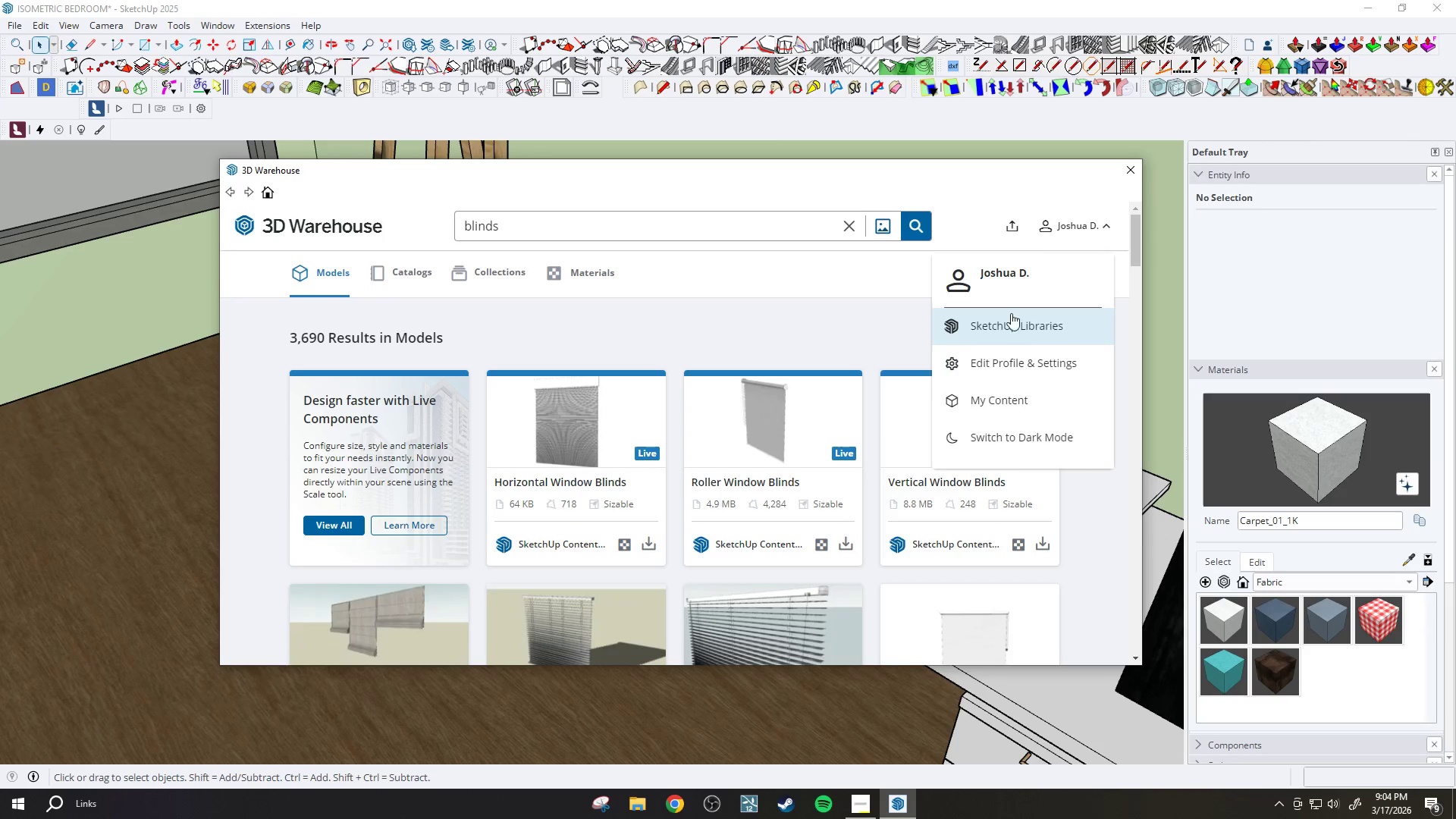 
wait(5.58)
 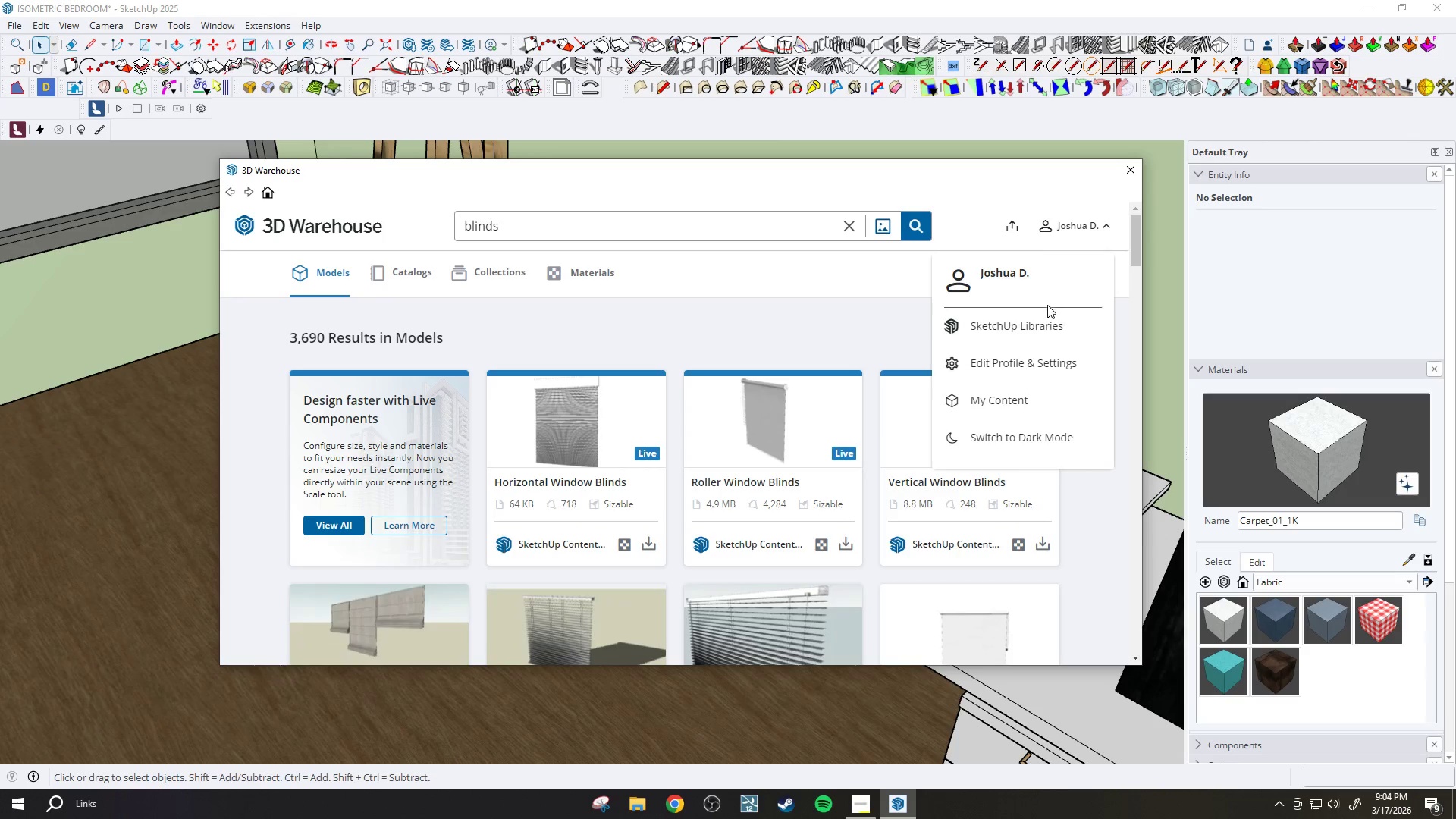 
left_click([1004, 331])
 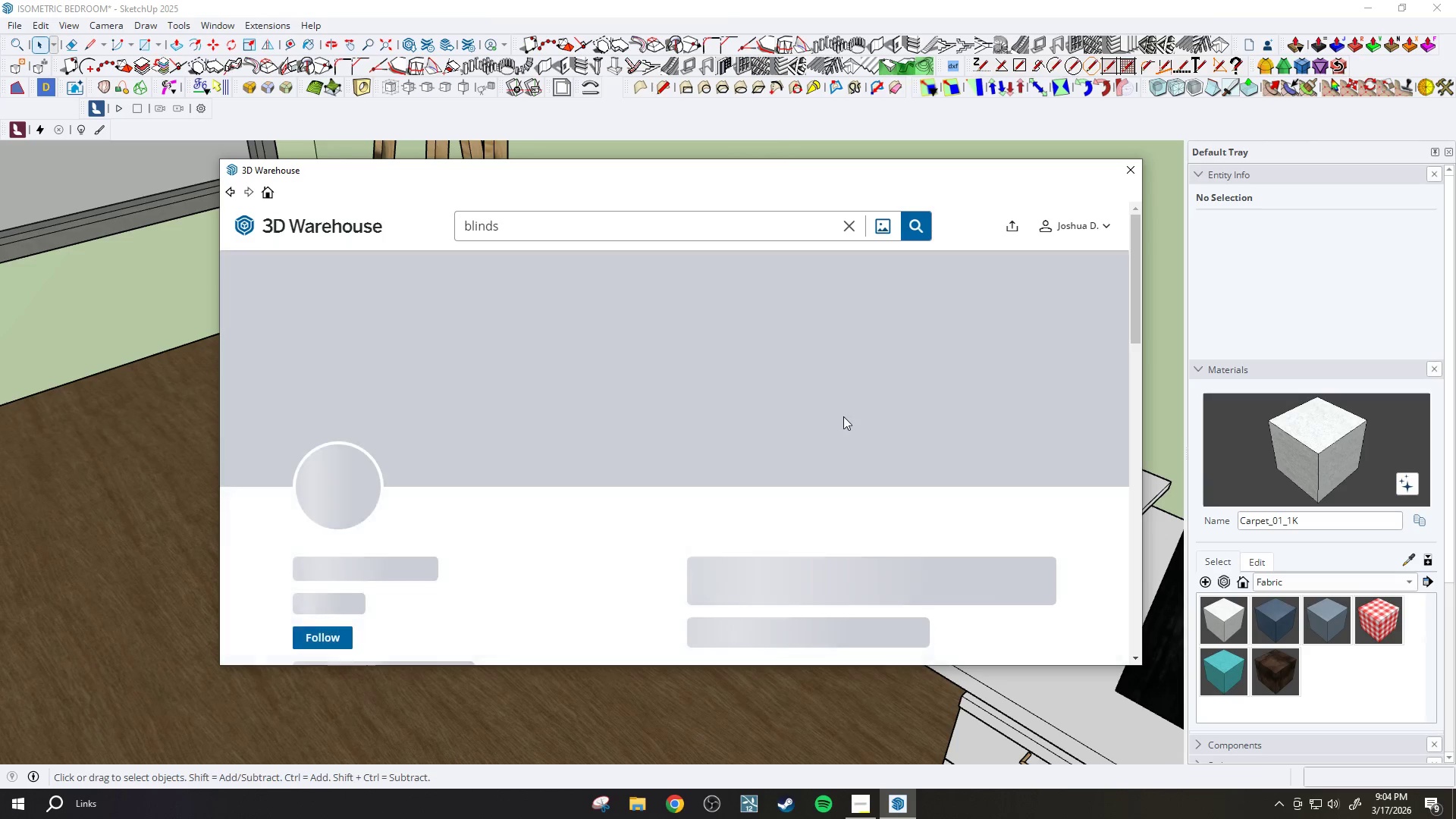 
scroll: coordinate [742, 388], scroll_direction: down, amount: 6.0
 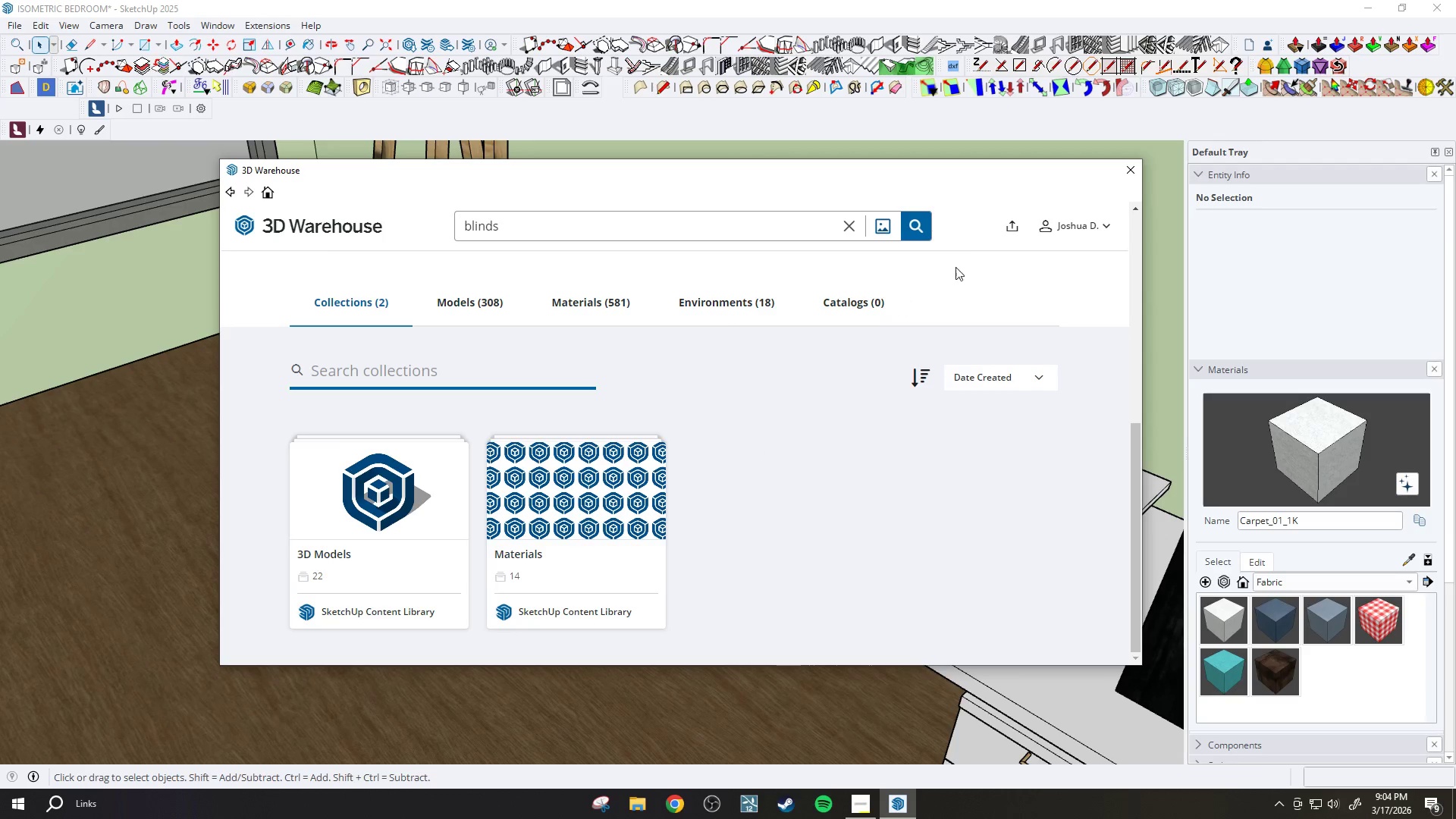 
left_click([1081, 233])
 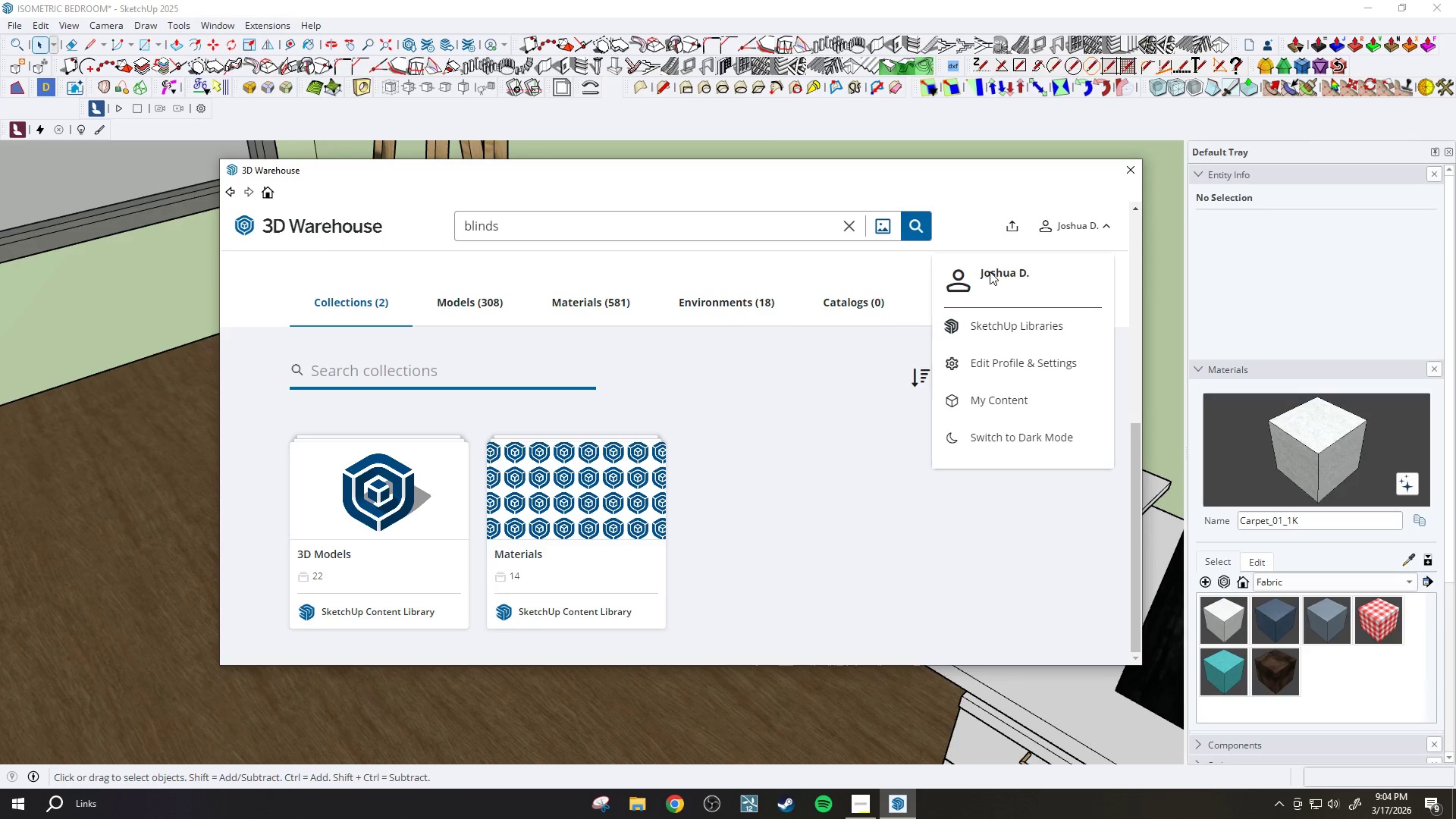 
double_click([947, 286])
 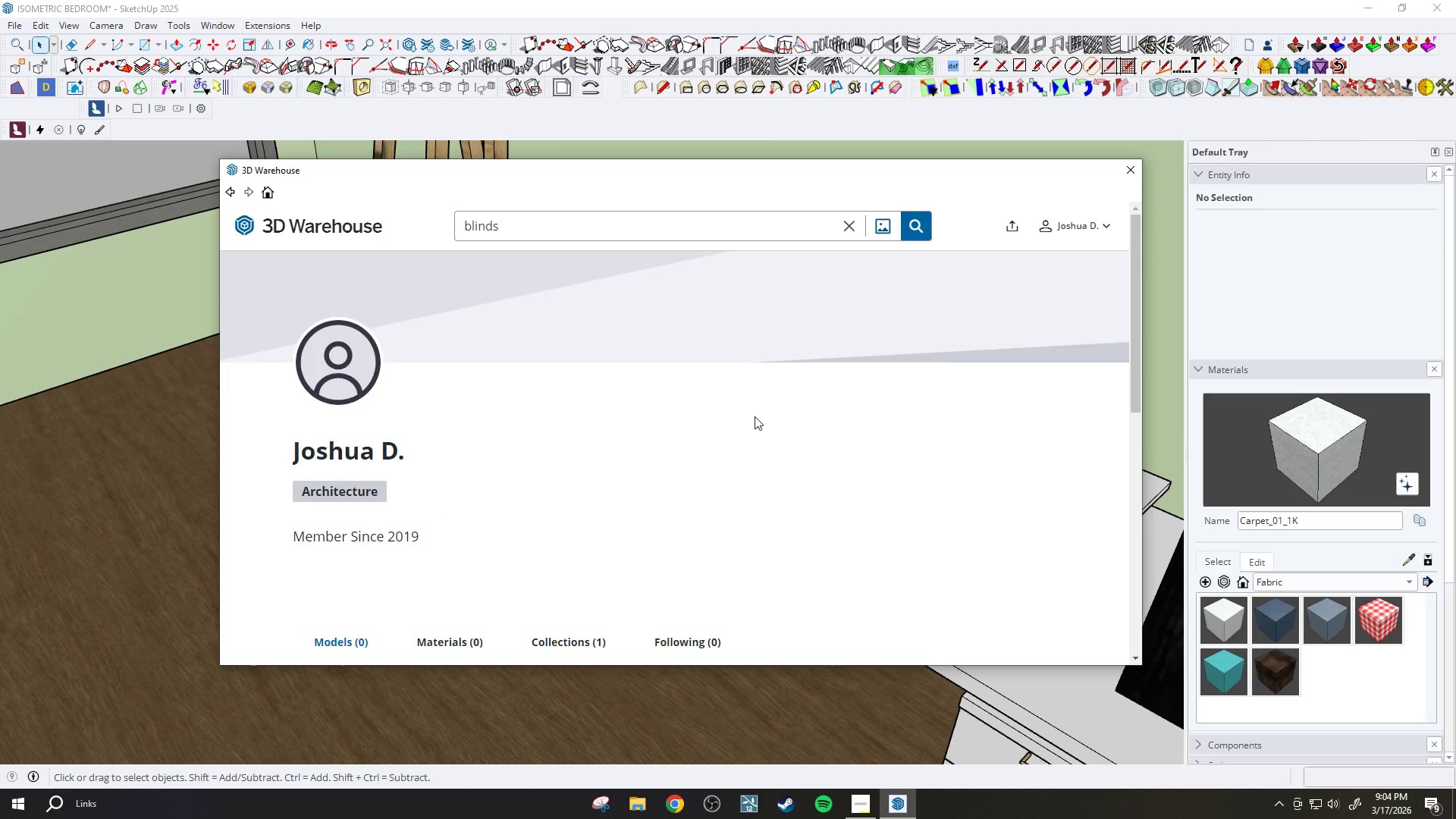 
scroll: coordinate [680, 447], scroll_direction: down, amount: 3.0
 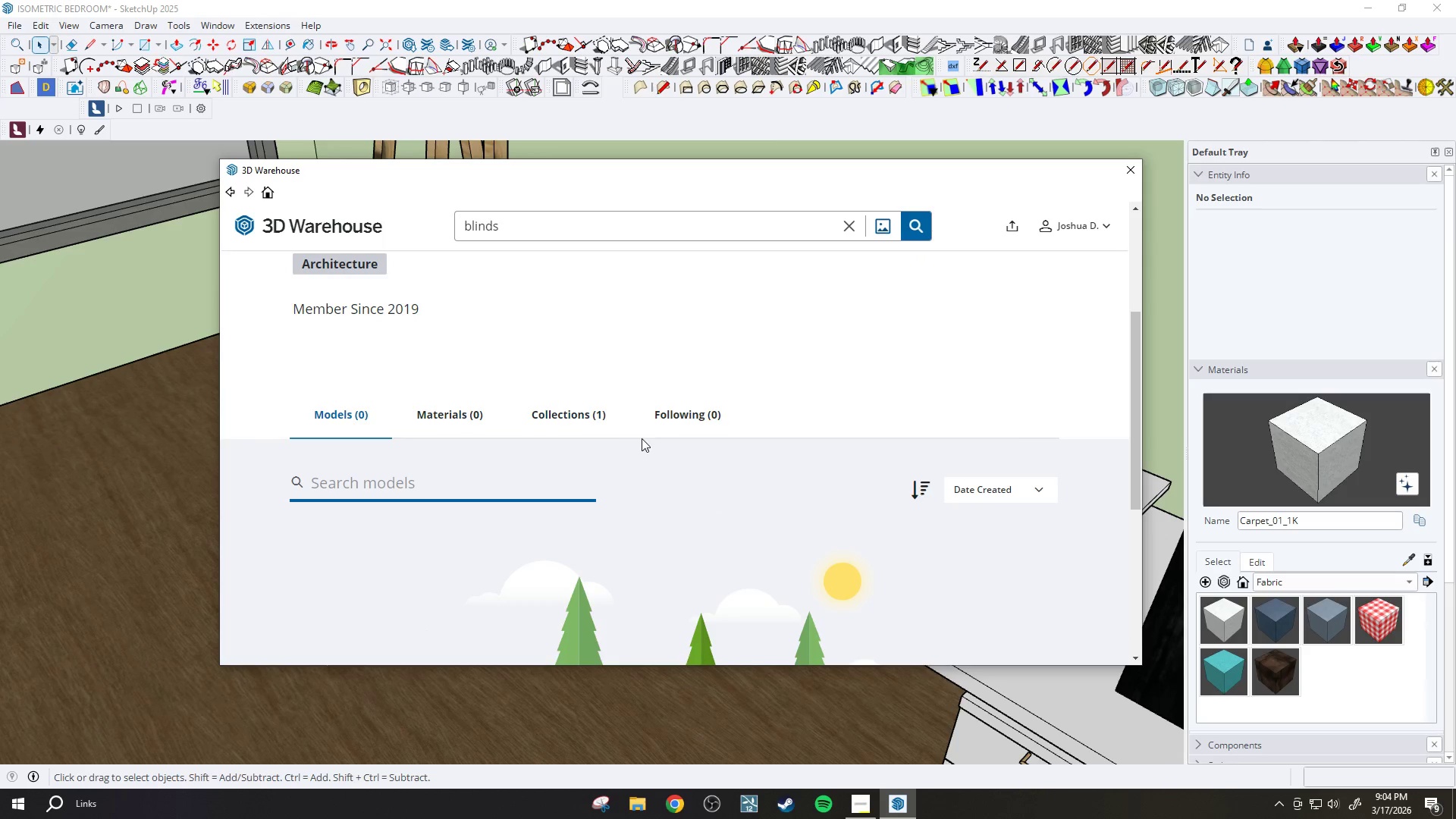 
left_click([589, 416])
 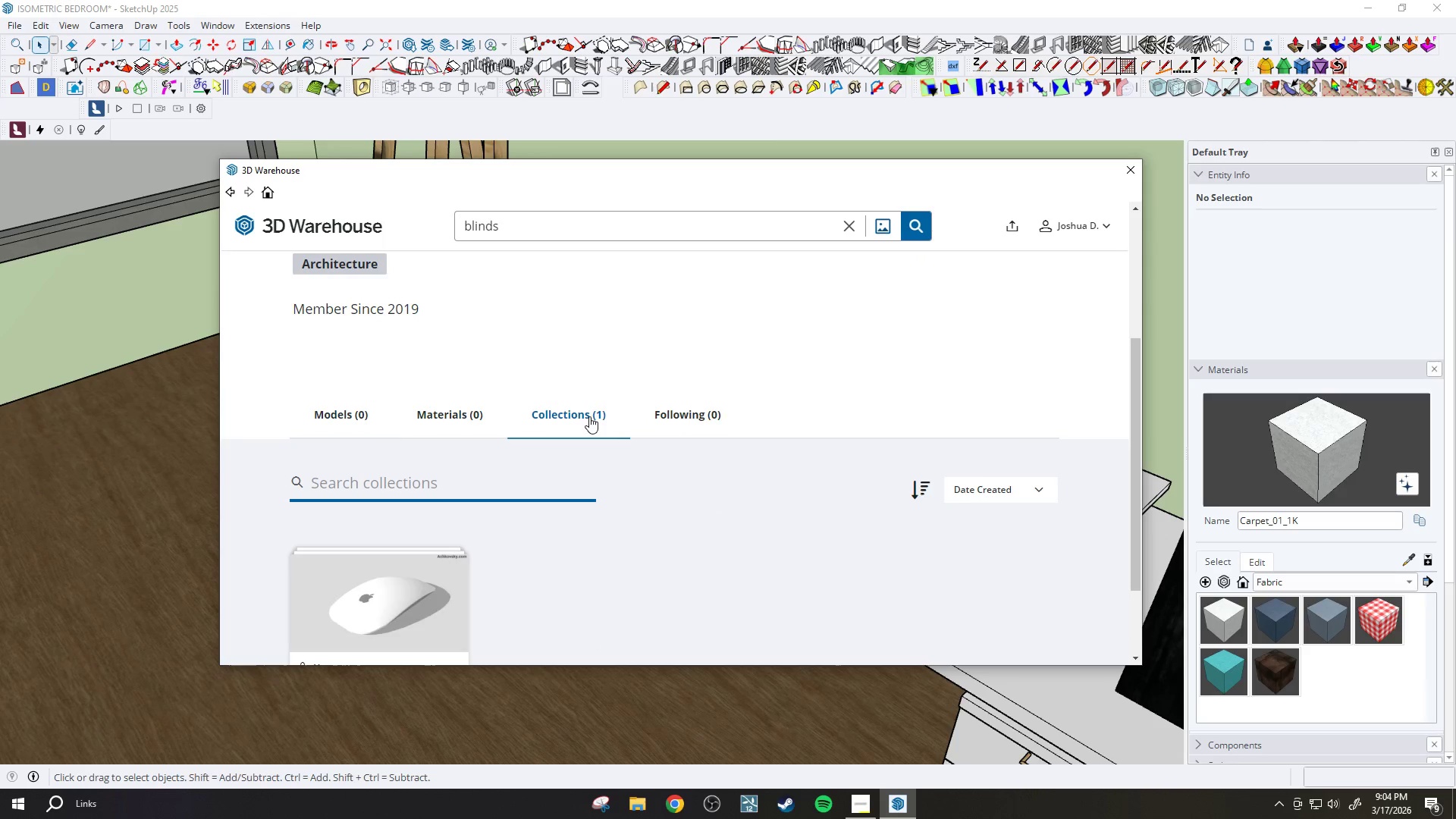 
scroll: coordinate [589, 416], scroll_direction: down, amount: 2.0
 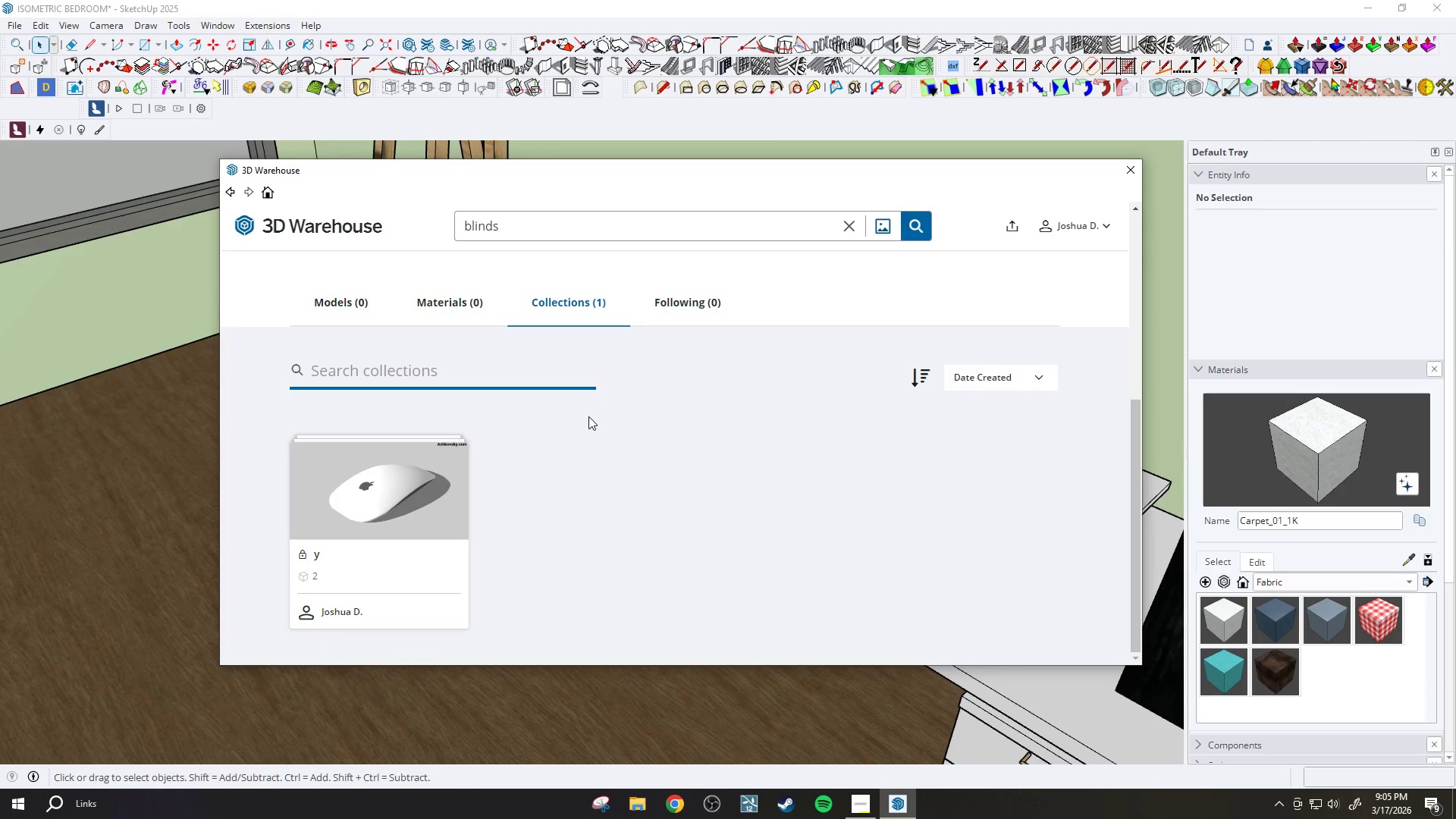 
left_click([381, 471])
 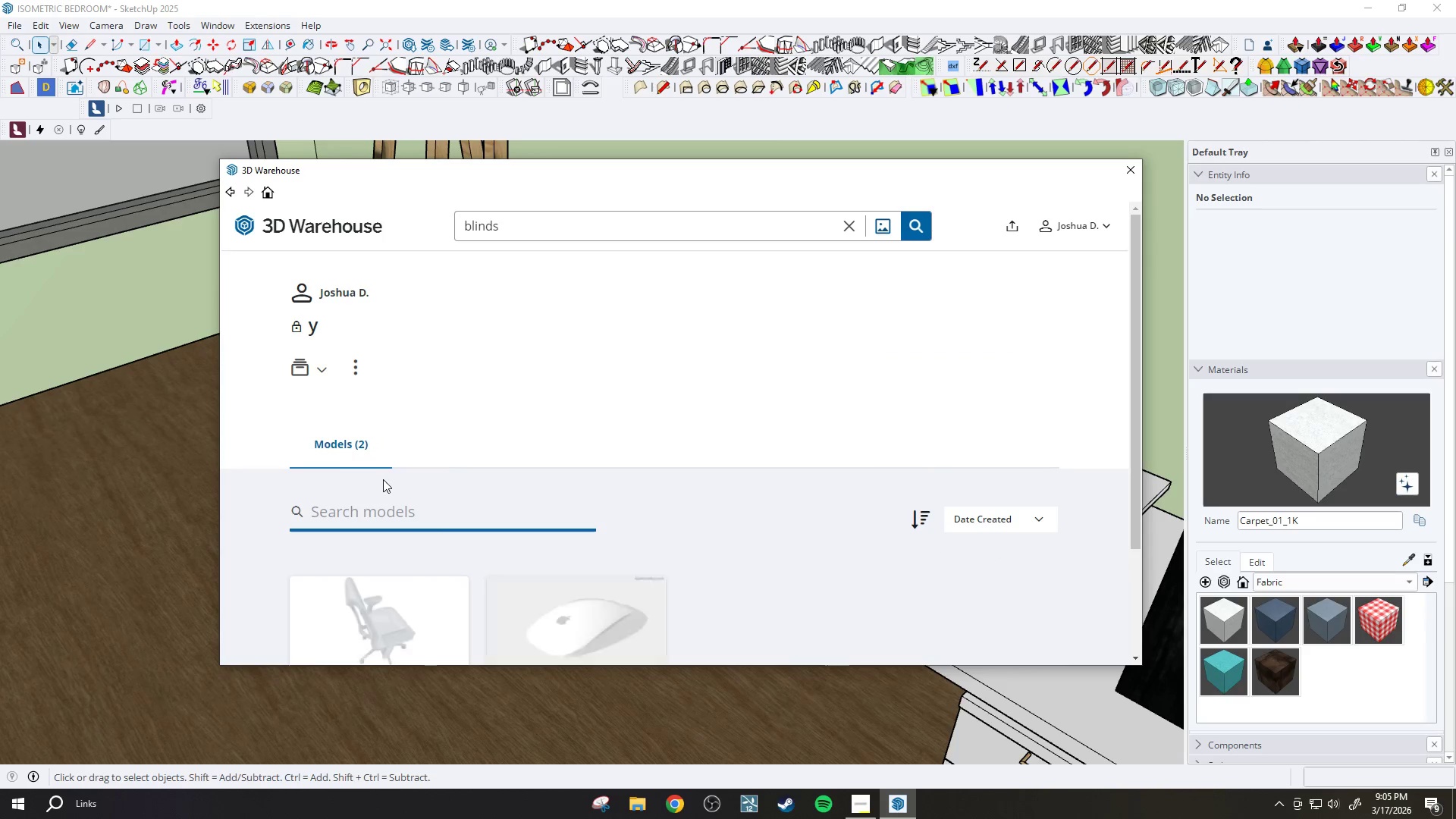 
scroll: coordinate [519, 458], scroll_direction: down, amount: 7.0
 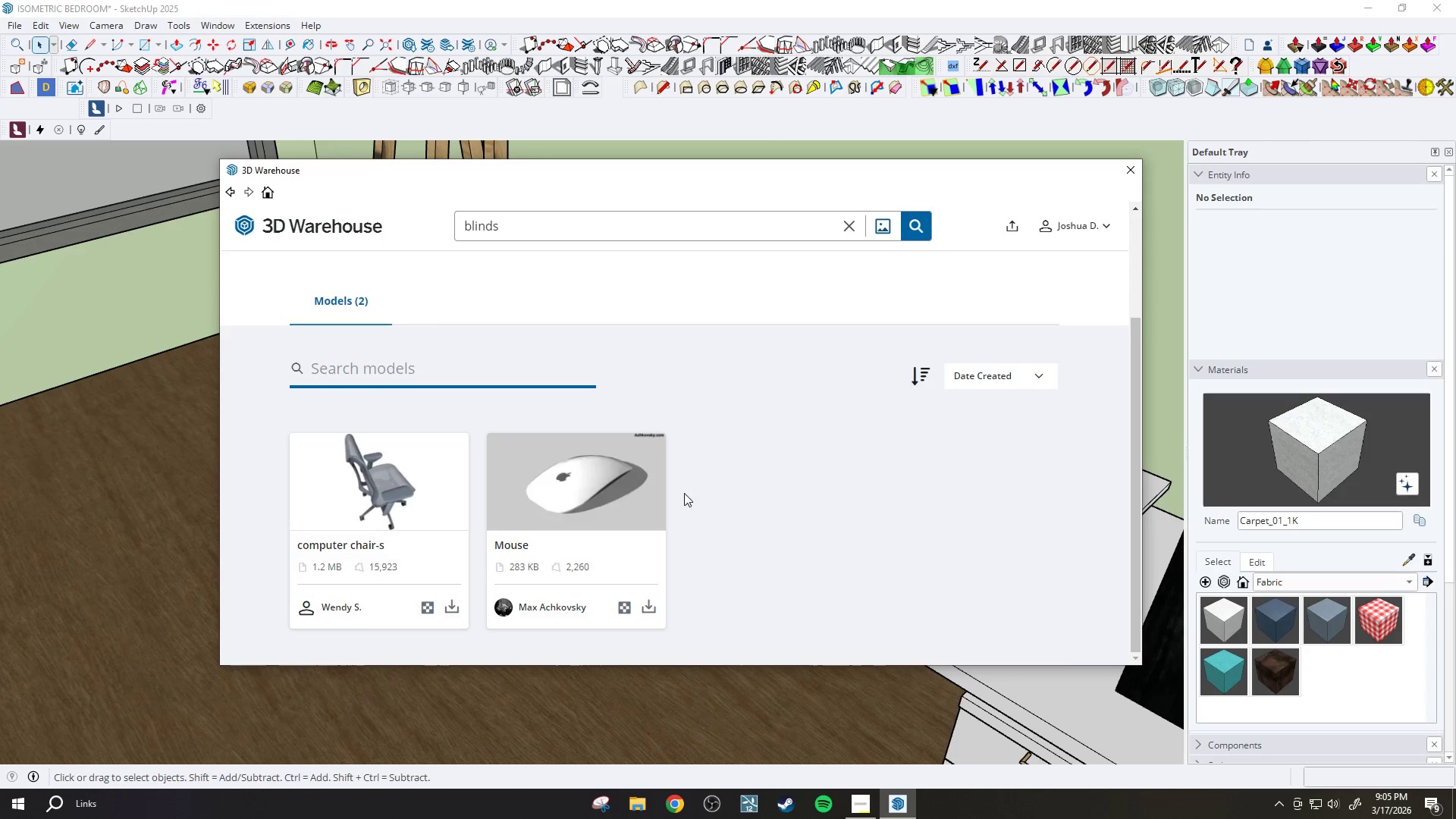 
left_click([768, 497])
 